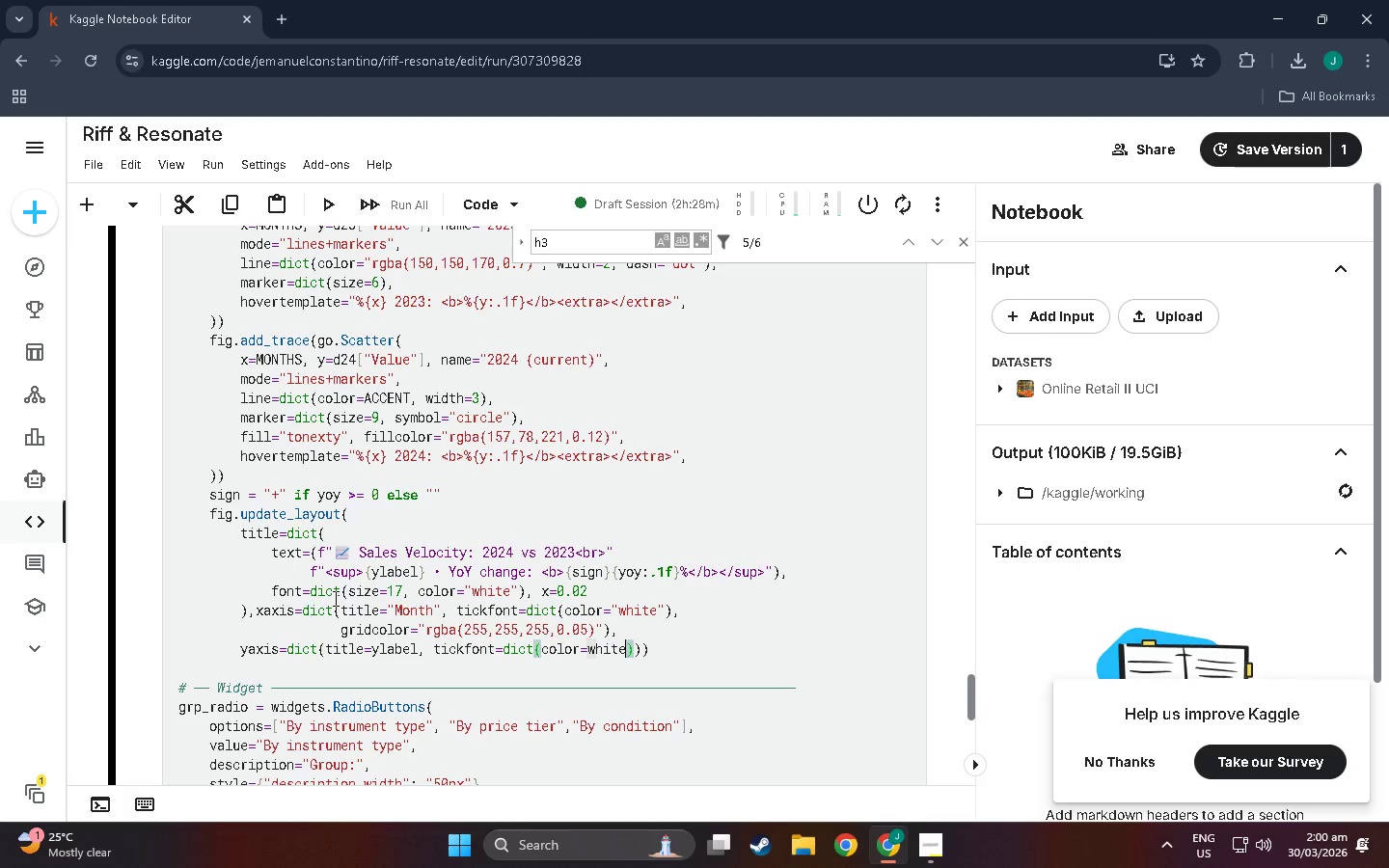 
hold_key(key=ShiftLeft, duration=0.44)
 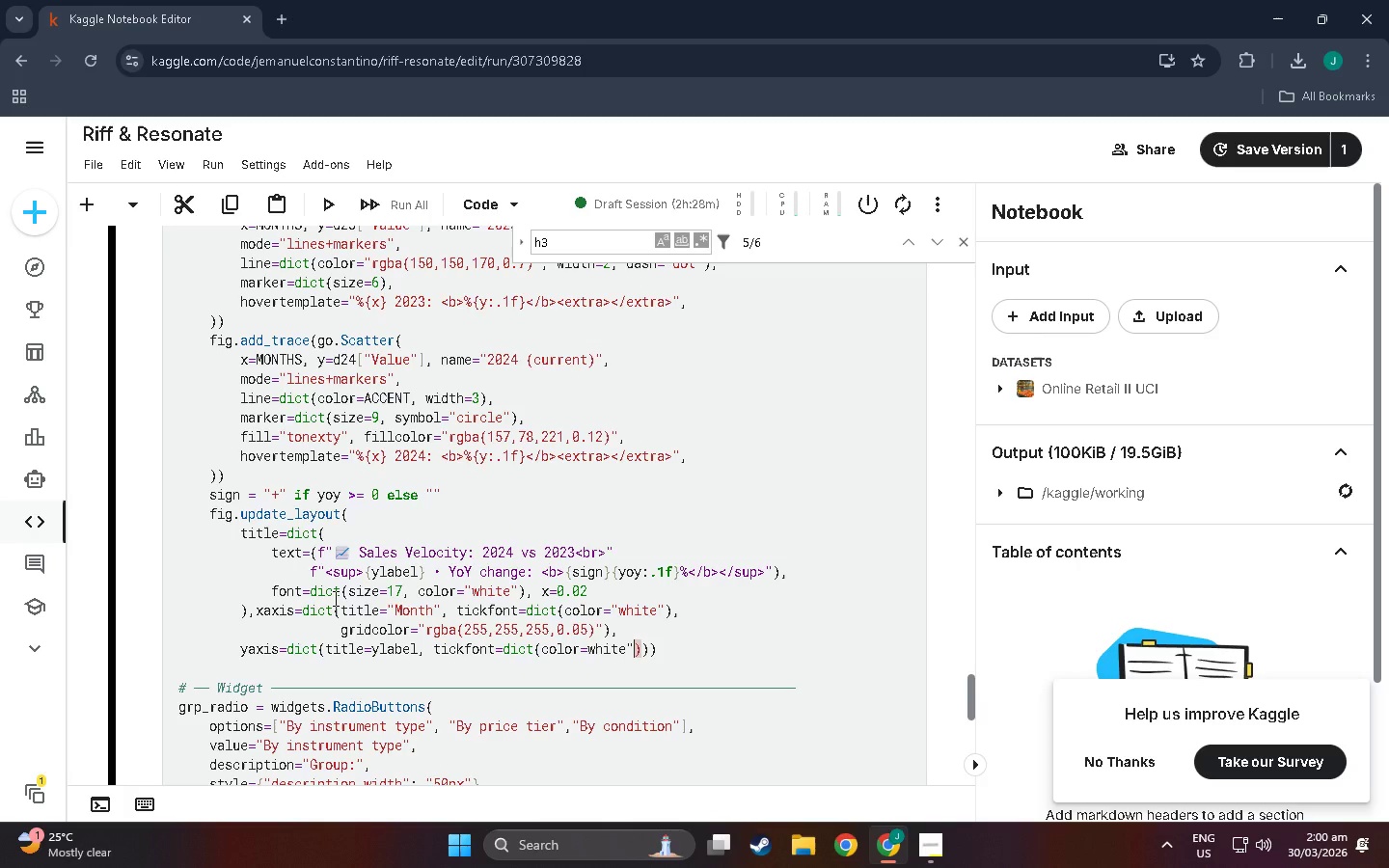 
hold_key(key=Quote, duration=8.81)
 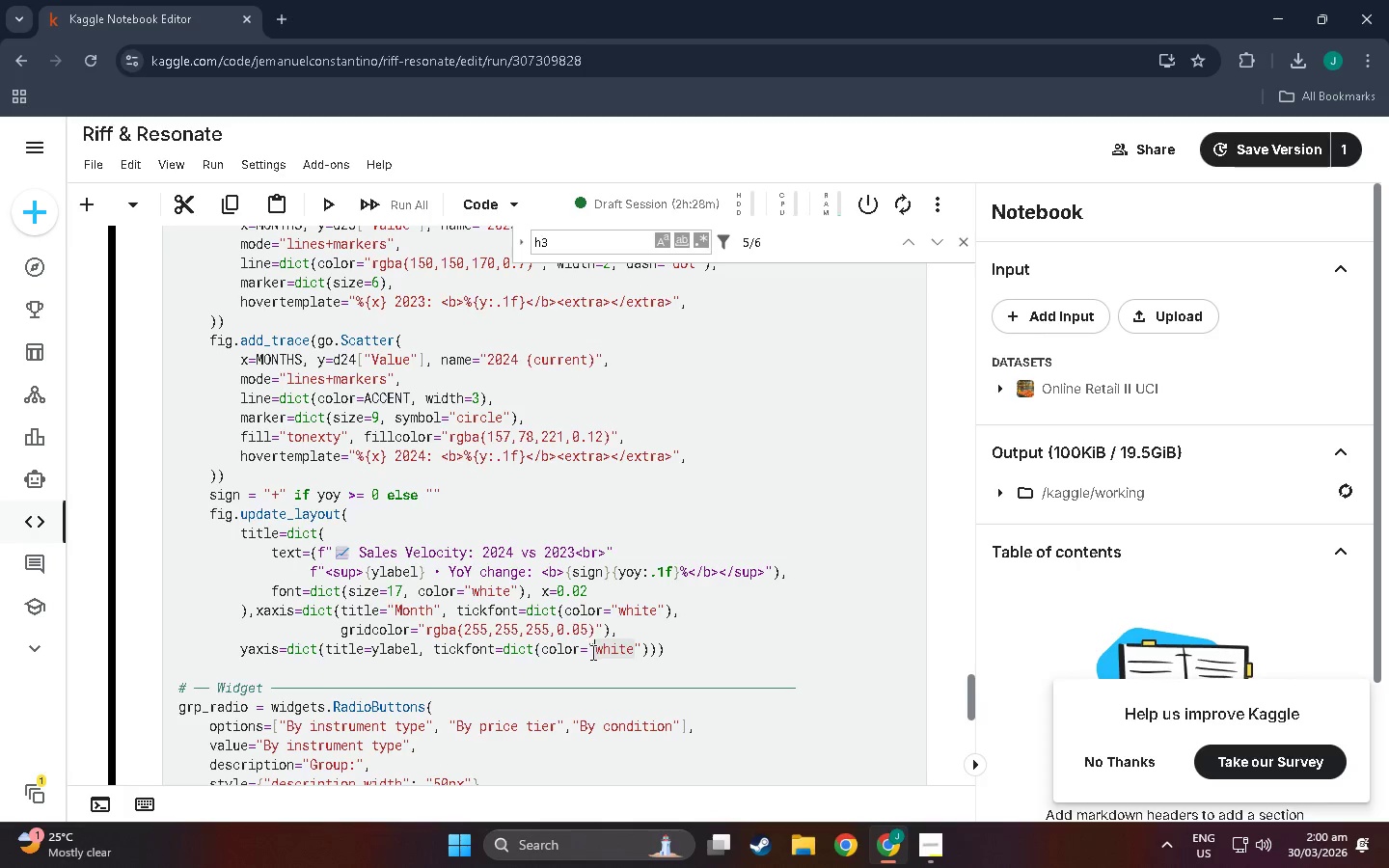 
key(ArrowRight)
 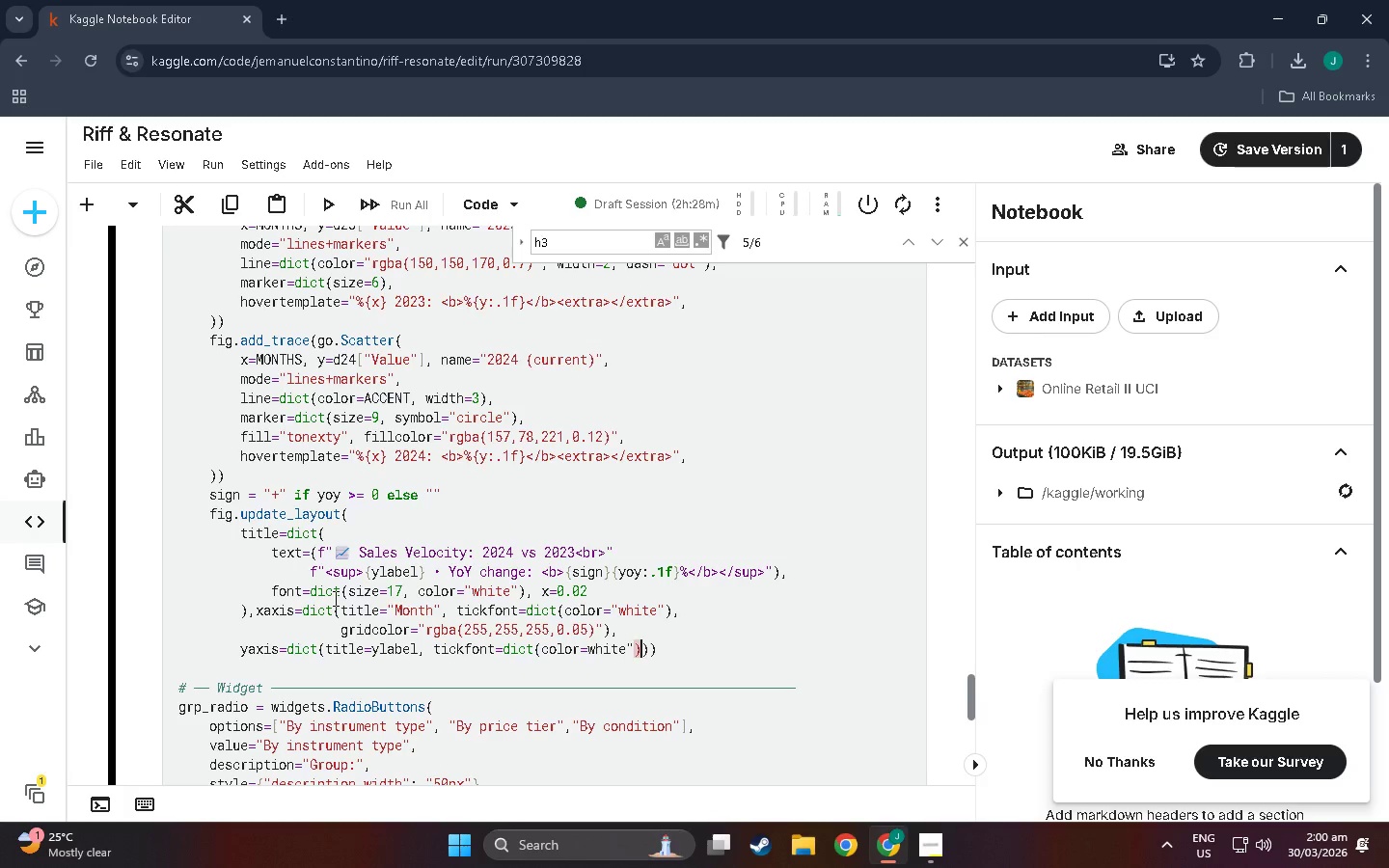 
key(ArrowRight)
 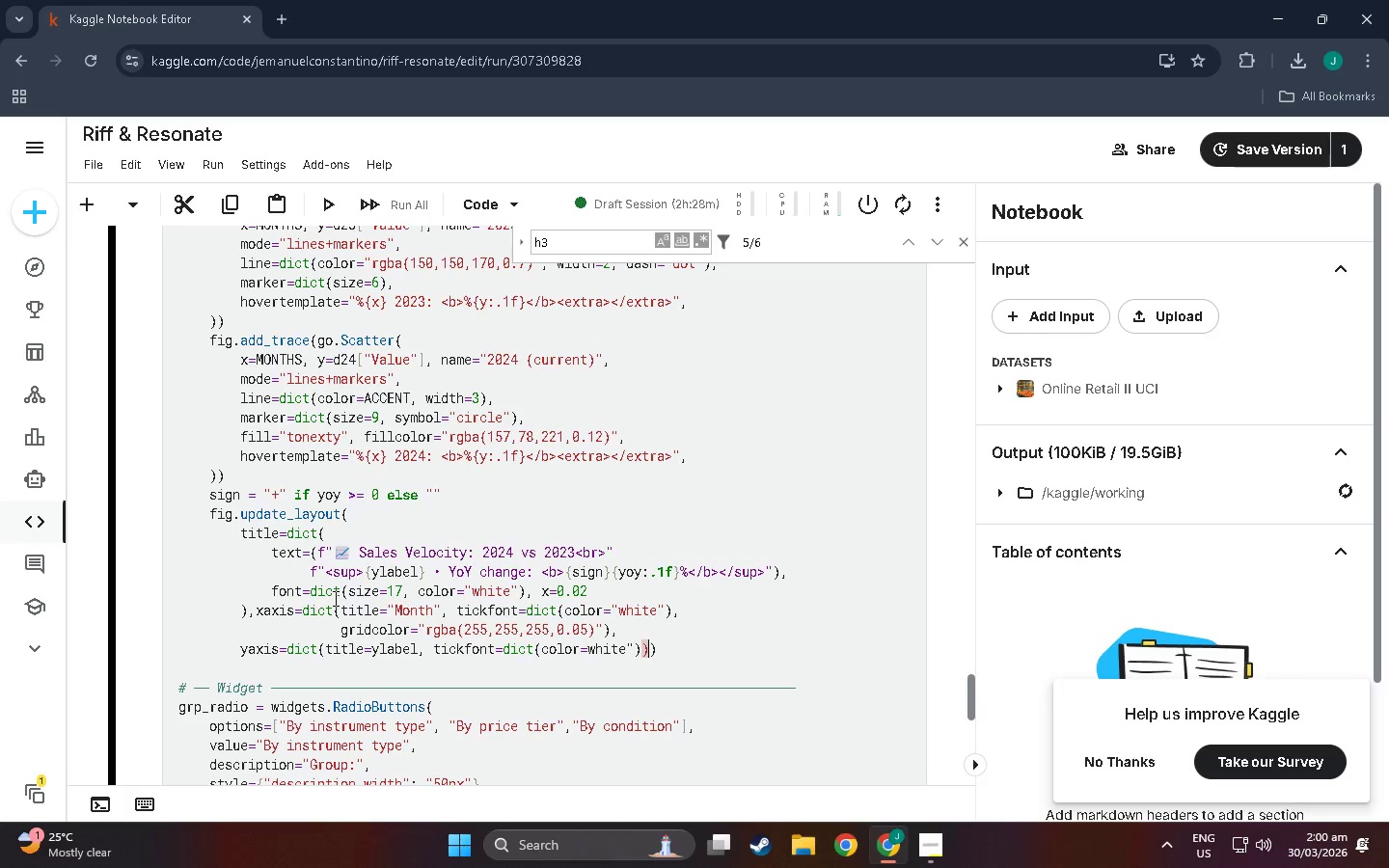 
key(ArrowRight)
 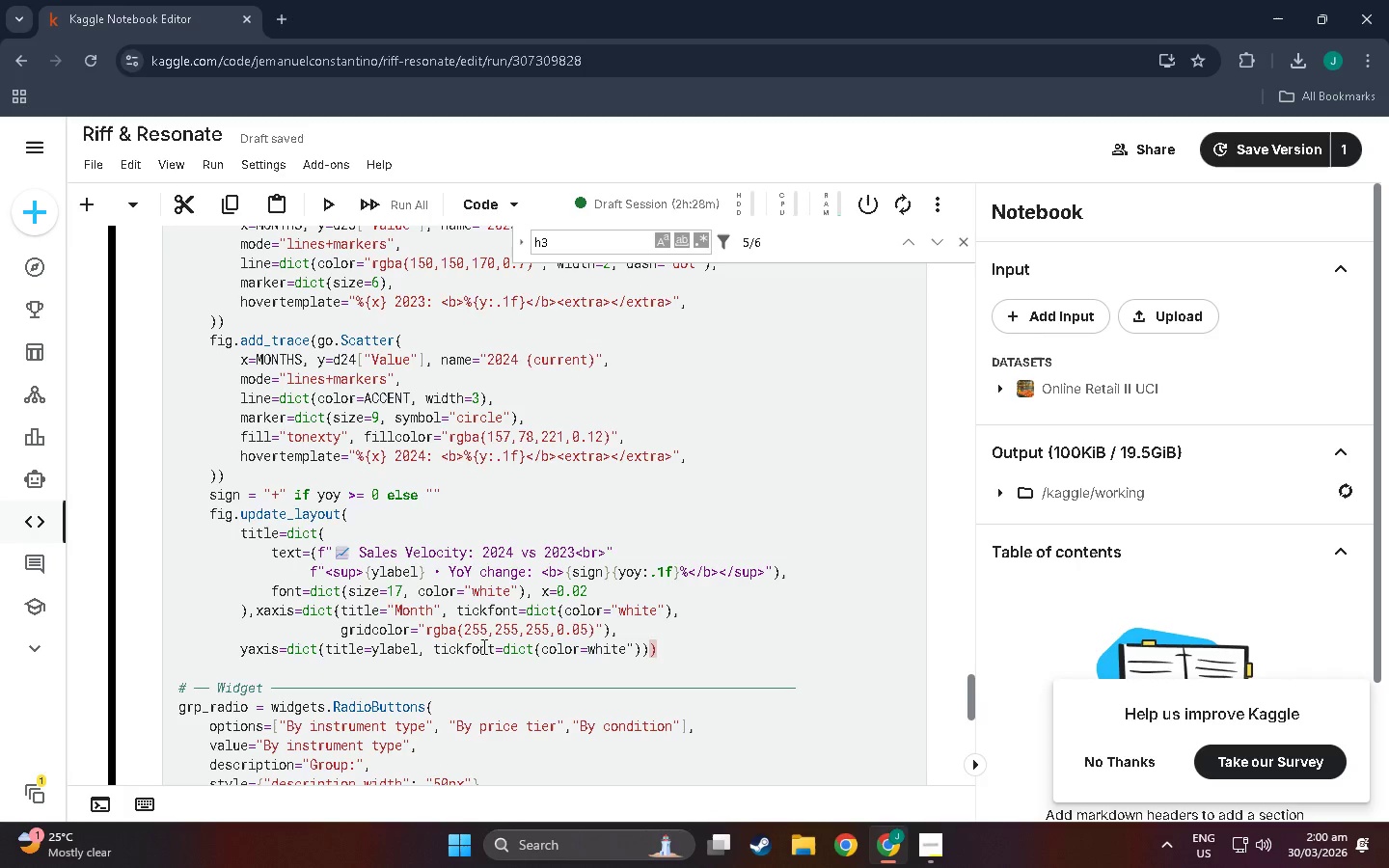 
left_click([593, 648])
 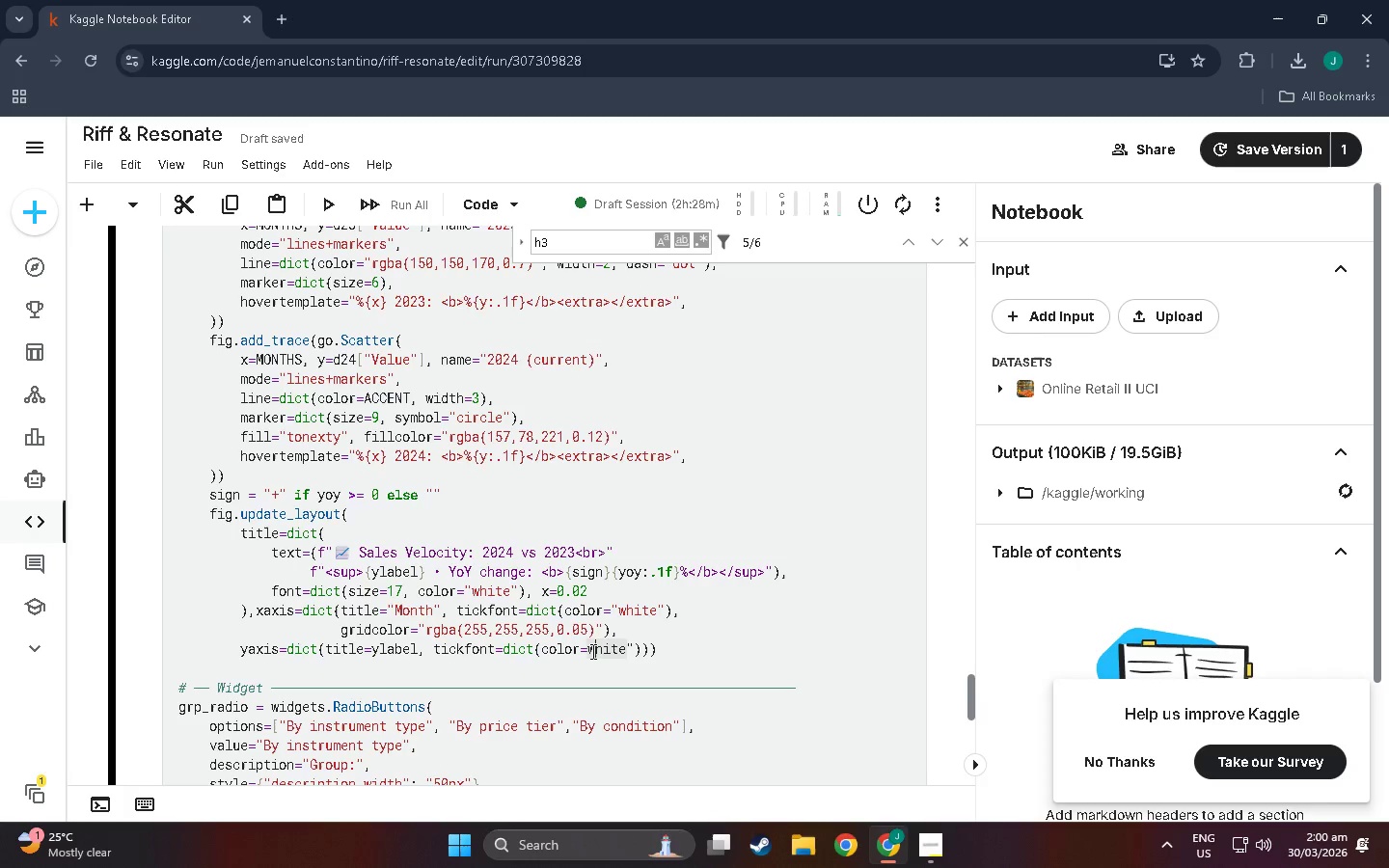 
left_click([591, 651])
 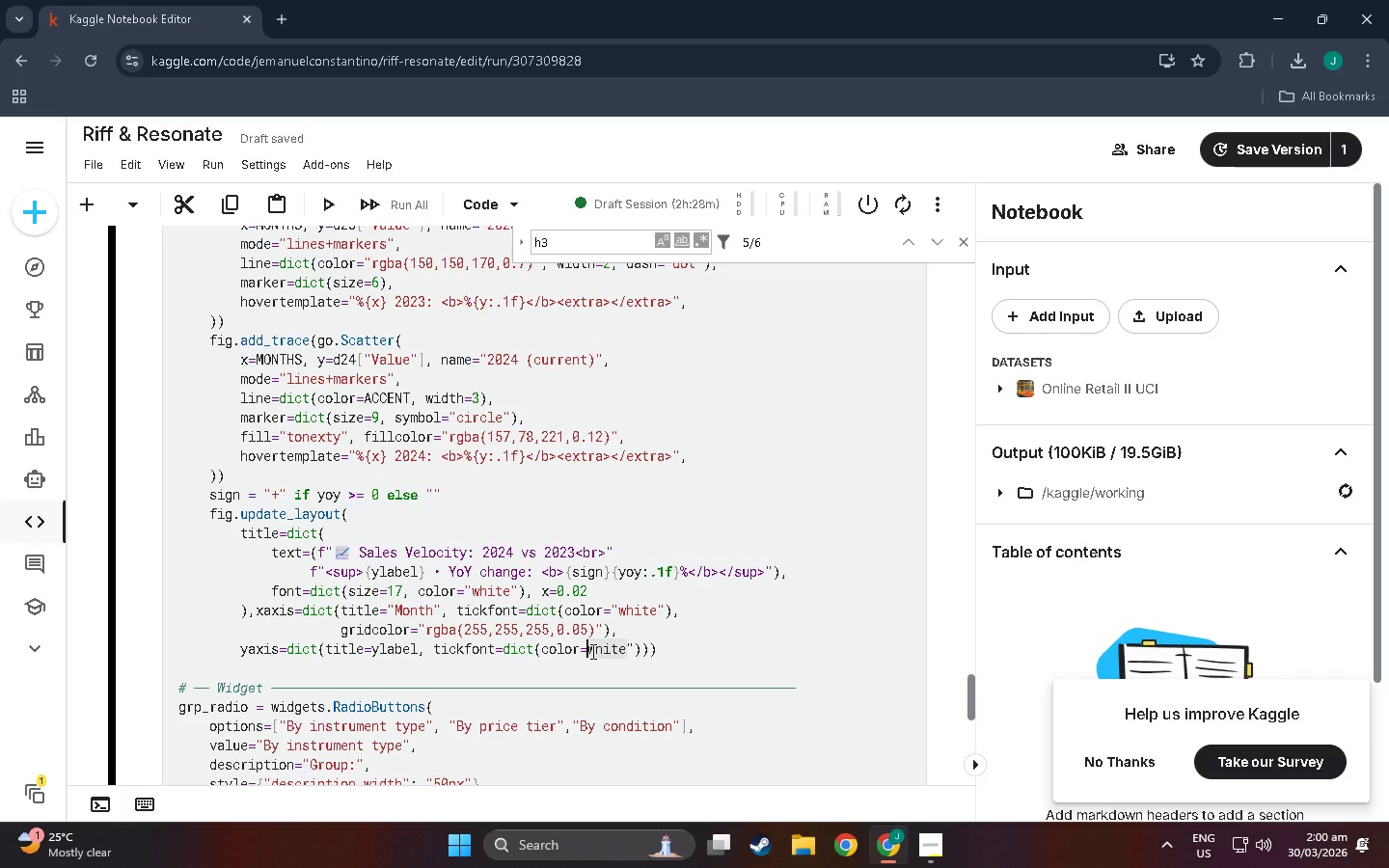 
hold_key(key=ShiftLeft, duration=0.78)
 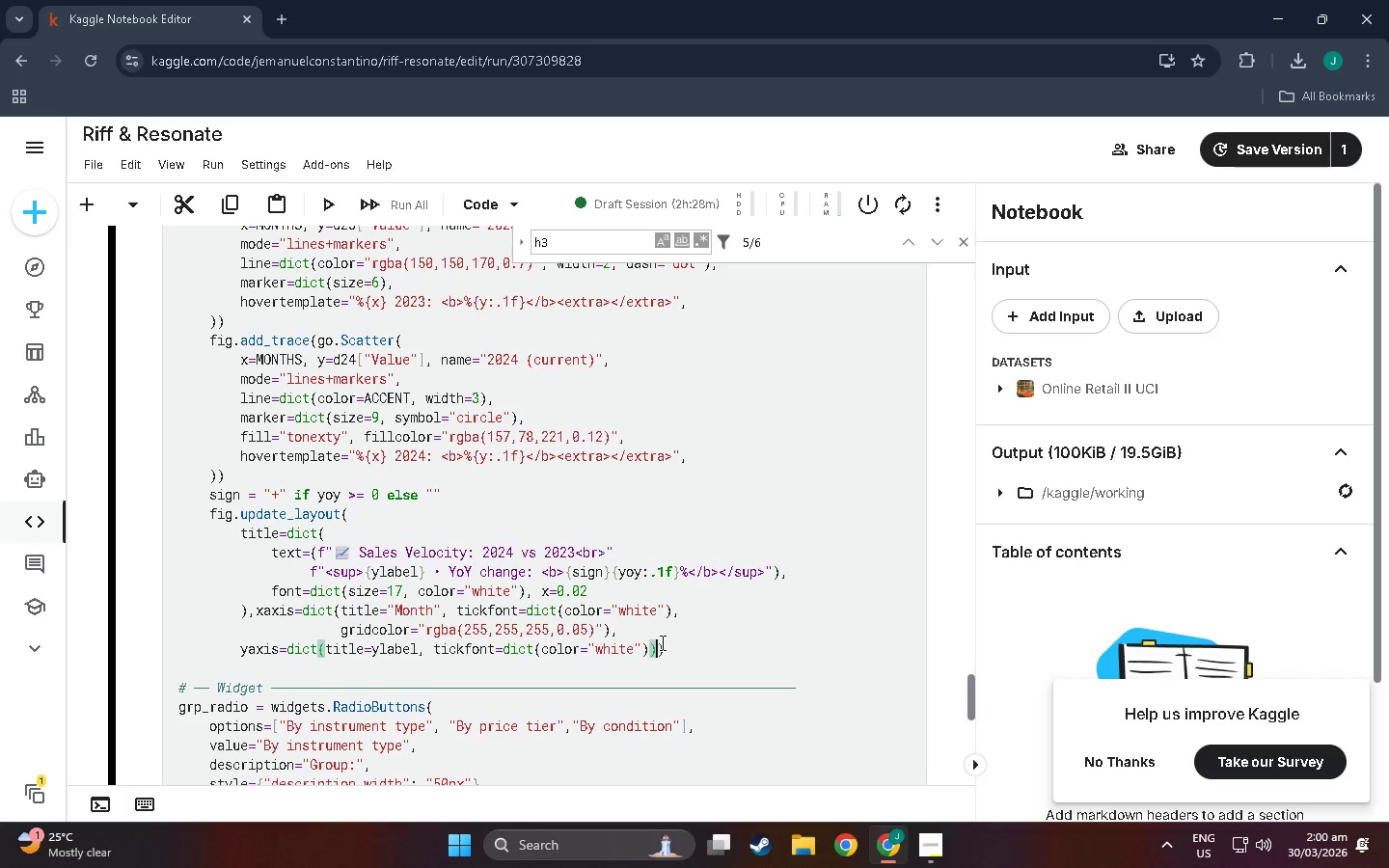 
double_click([646, 647])
 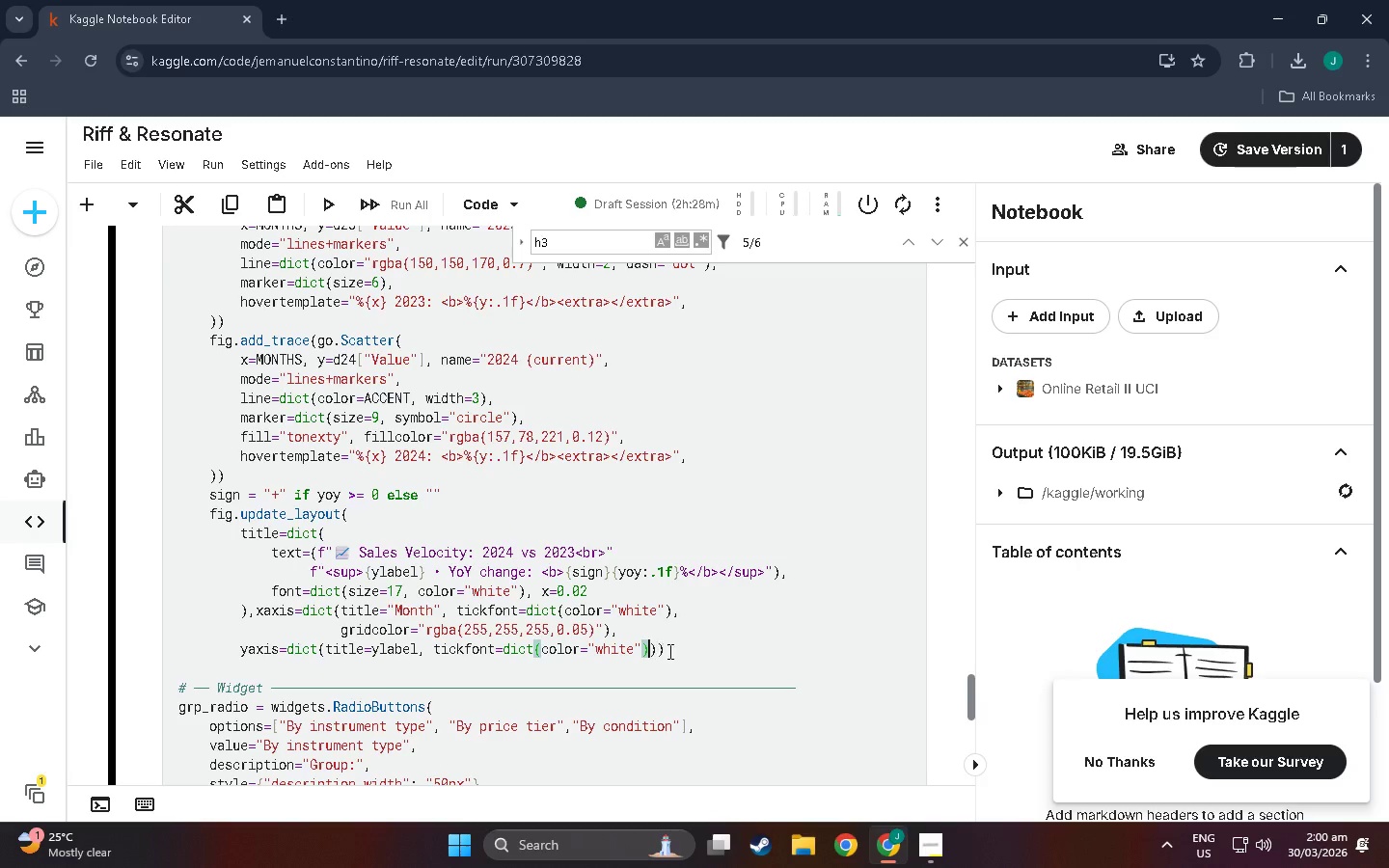 
triple_click([668, 651])
 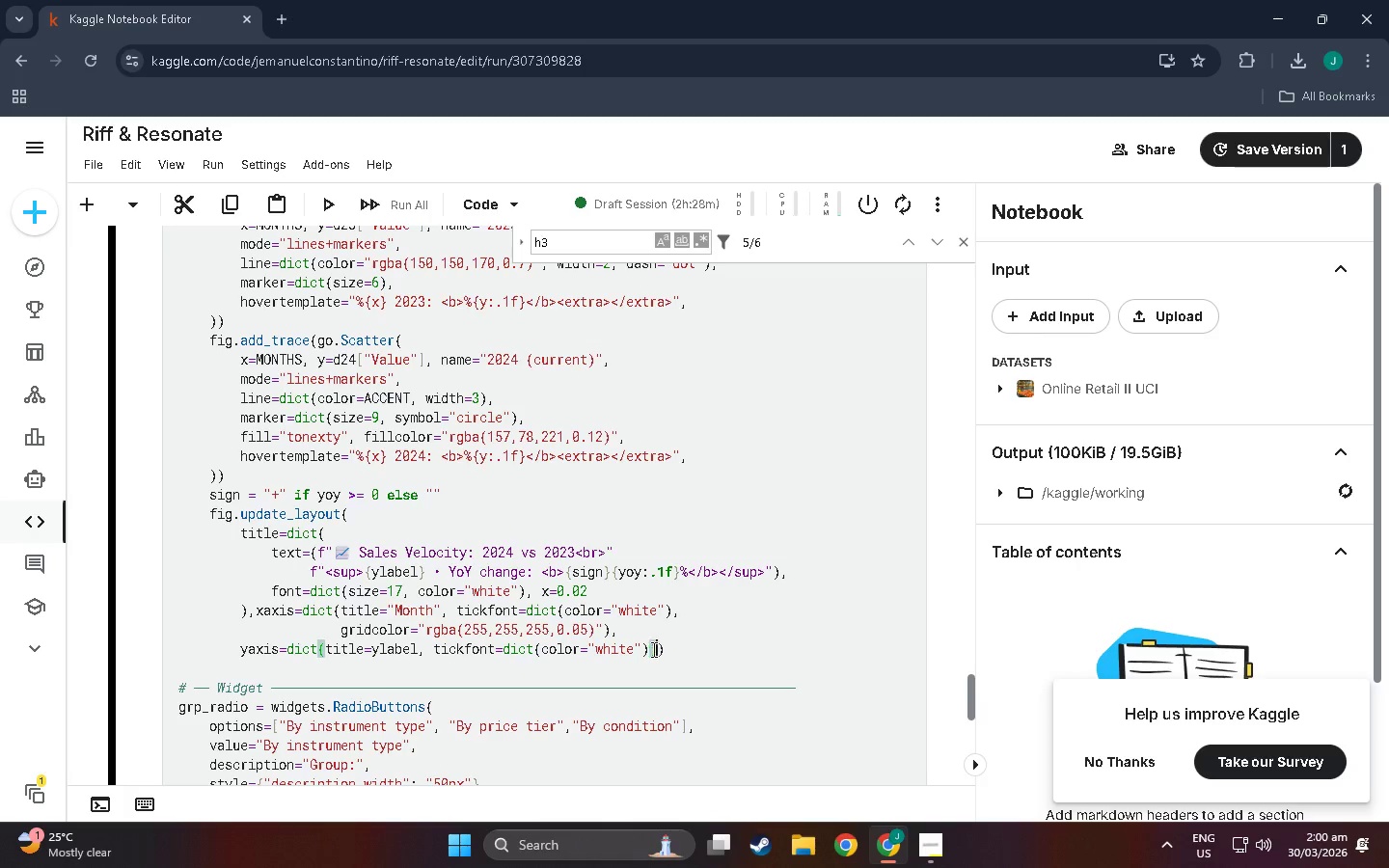 
double_click([648, 649])
 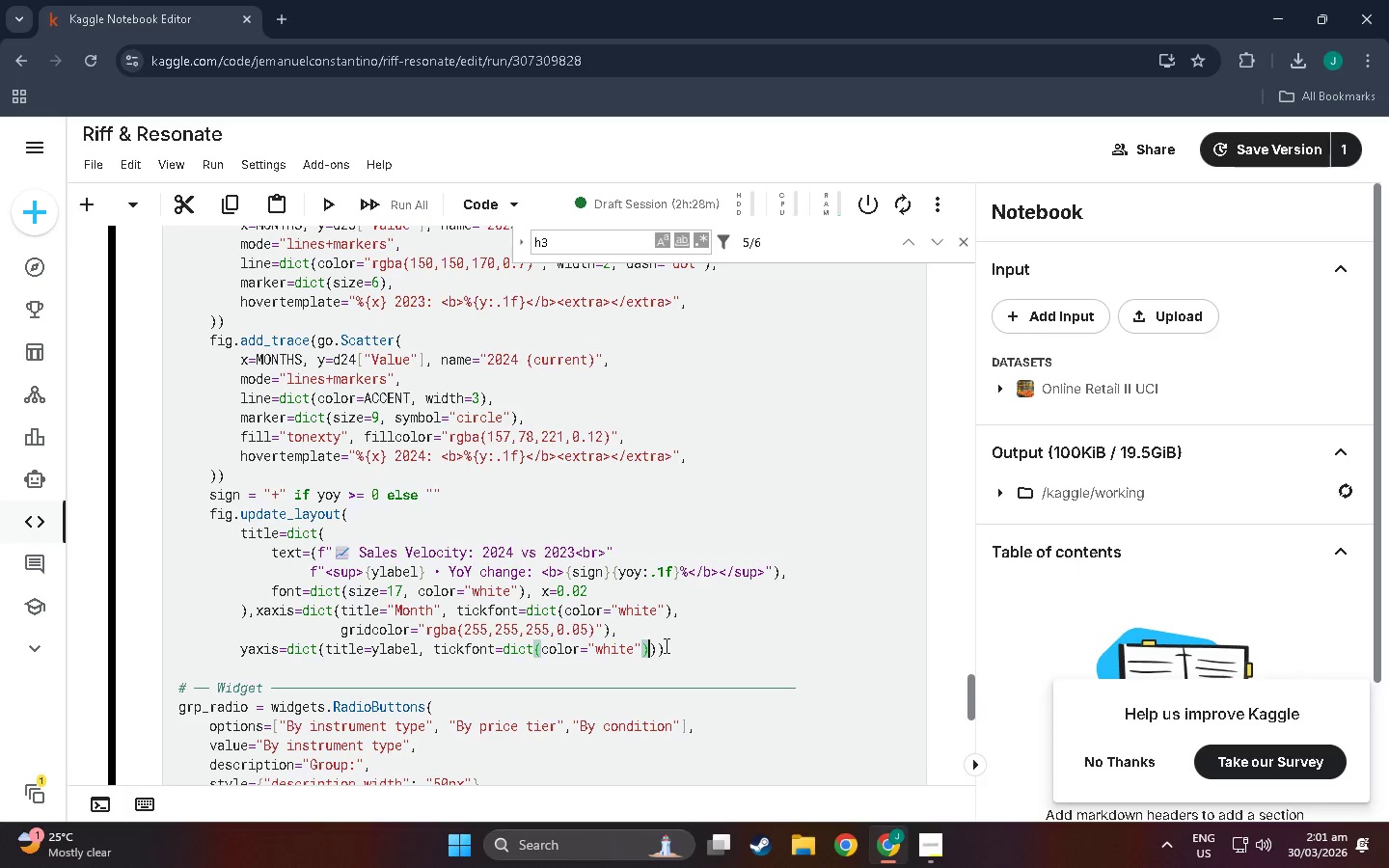 
type(,)
key(NumpadEnter)
type(grid)
key(Backspace)
type(dcolor="rgba(255,255,255,0.05)
 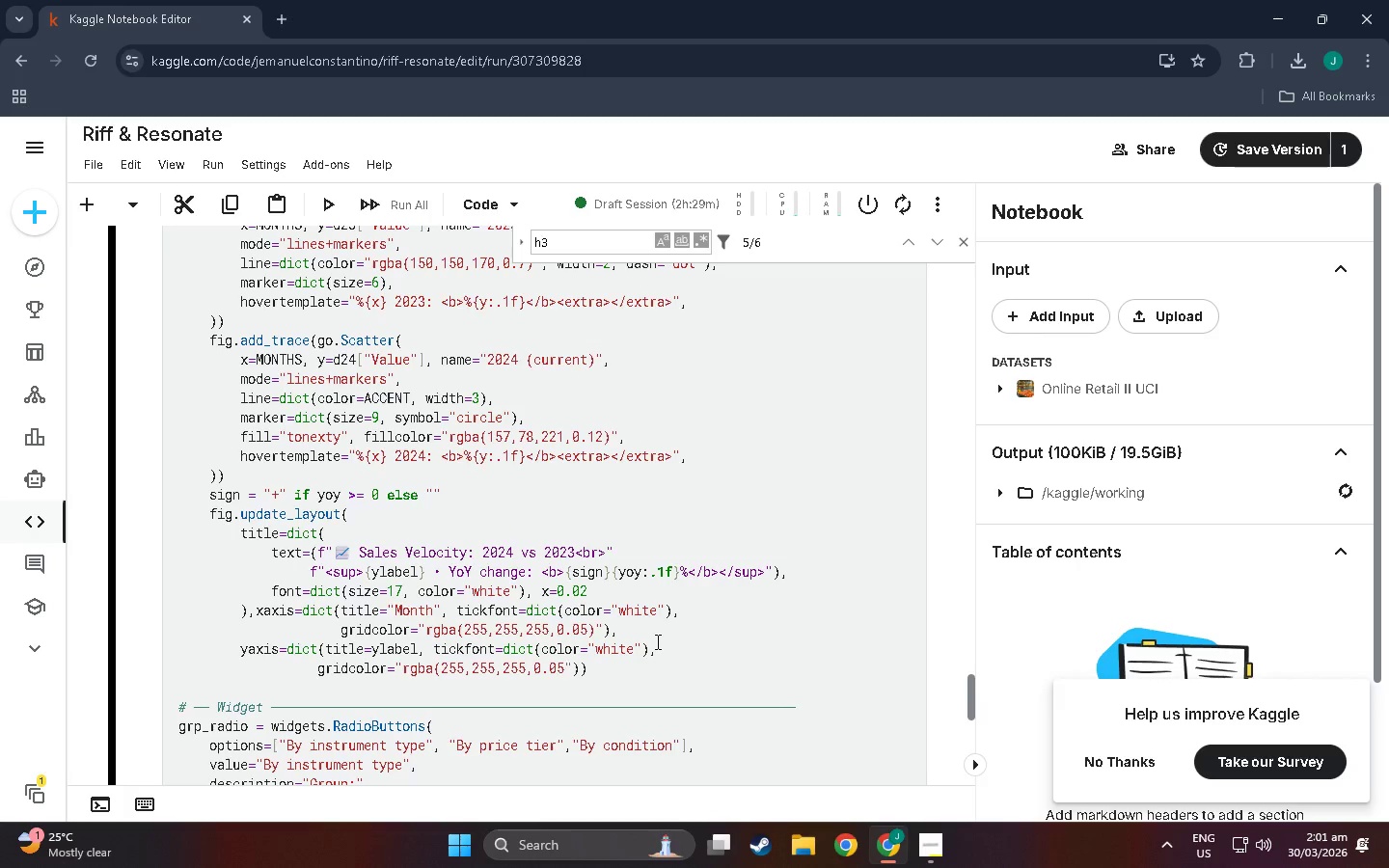 
hold_key(key=ShiftLeft, duration=0.61)
 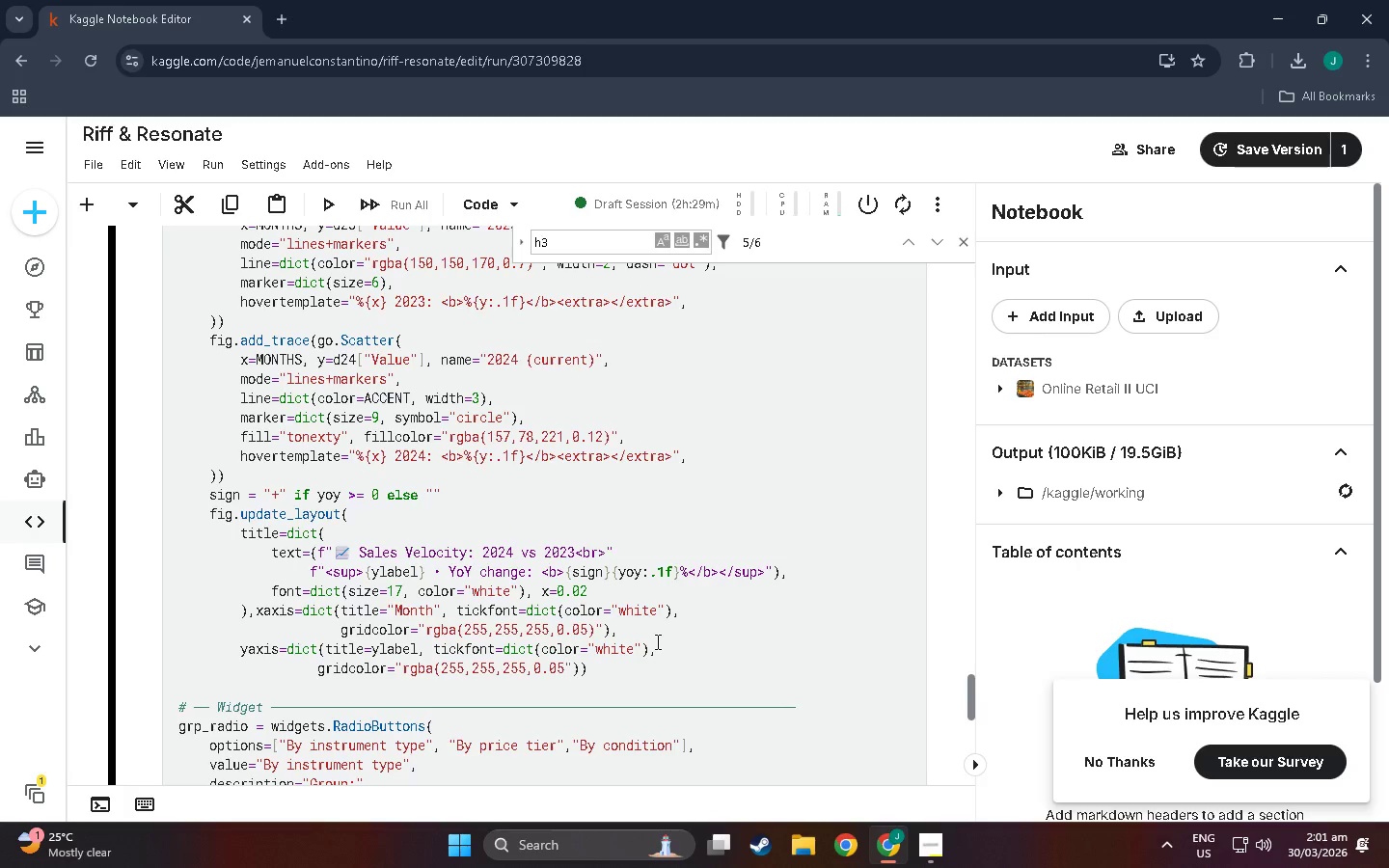 
key(Shift+0)
 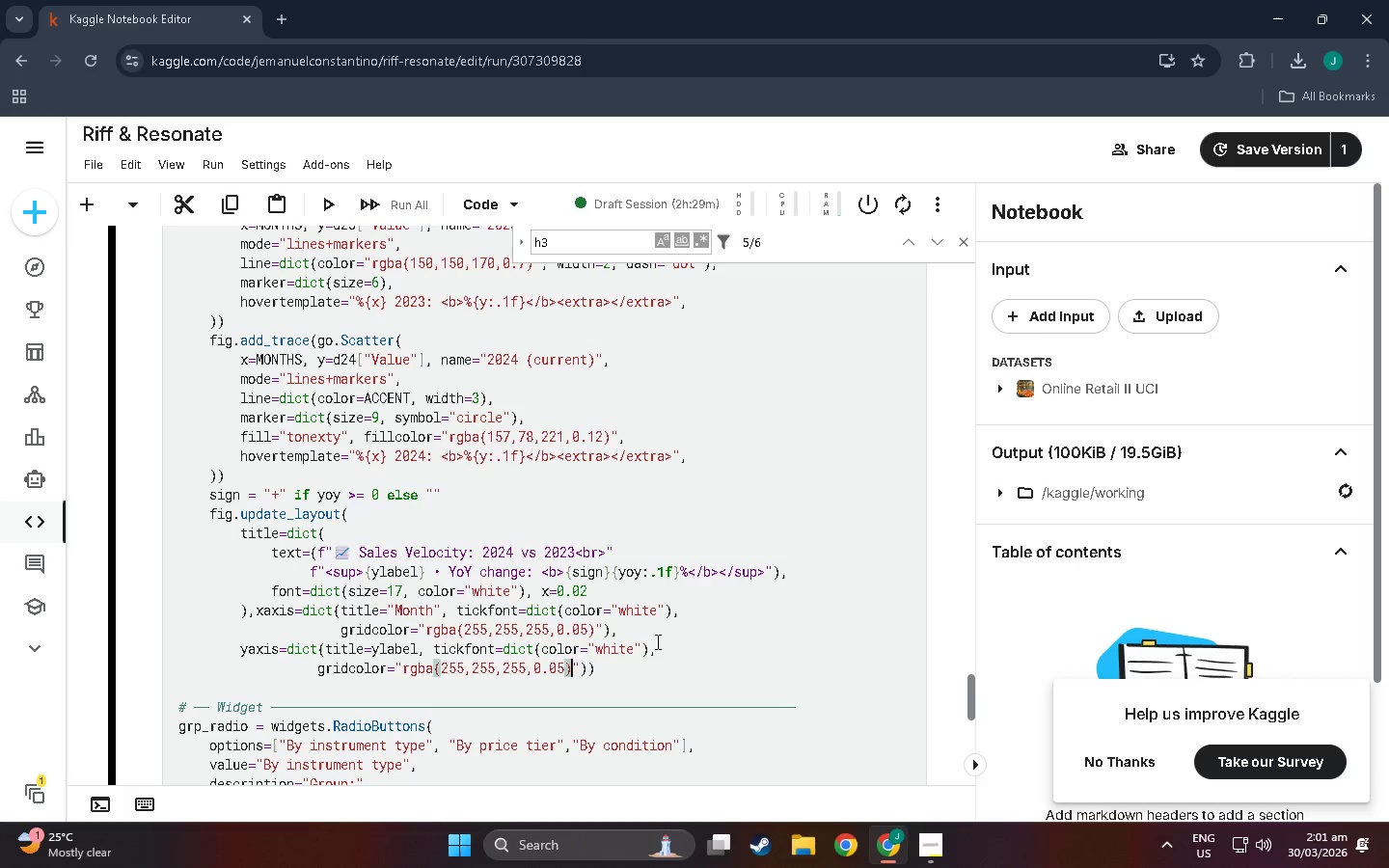 
key(ArrowRight)
 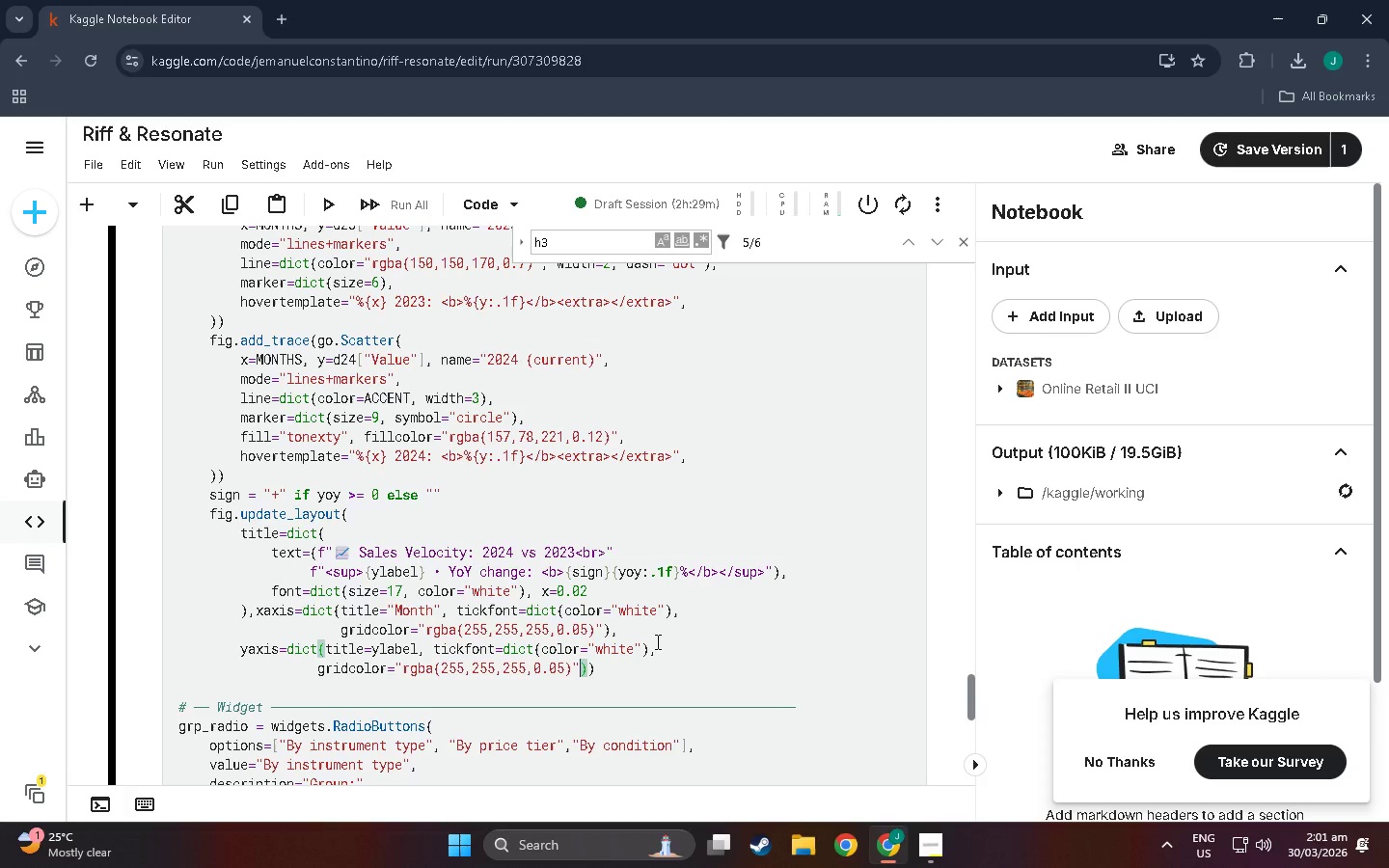 
key(ArrowRight)
 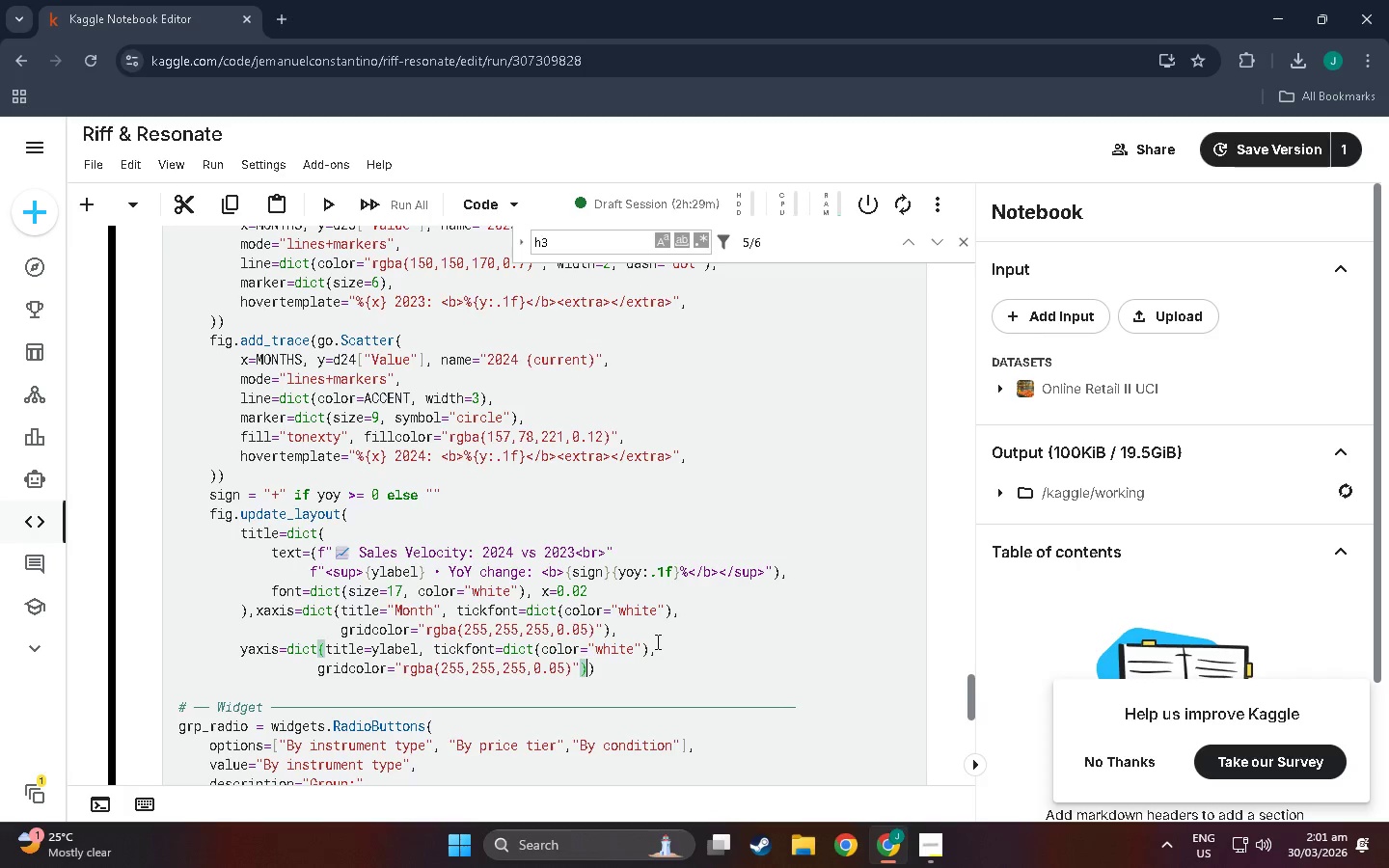 
key(Backspace)
 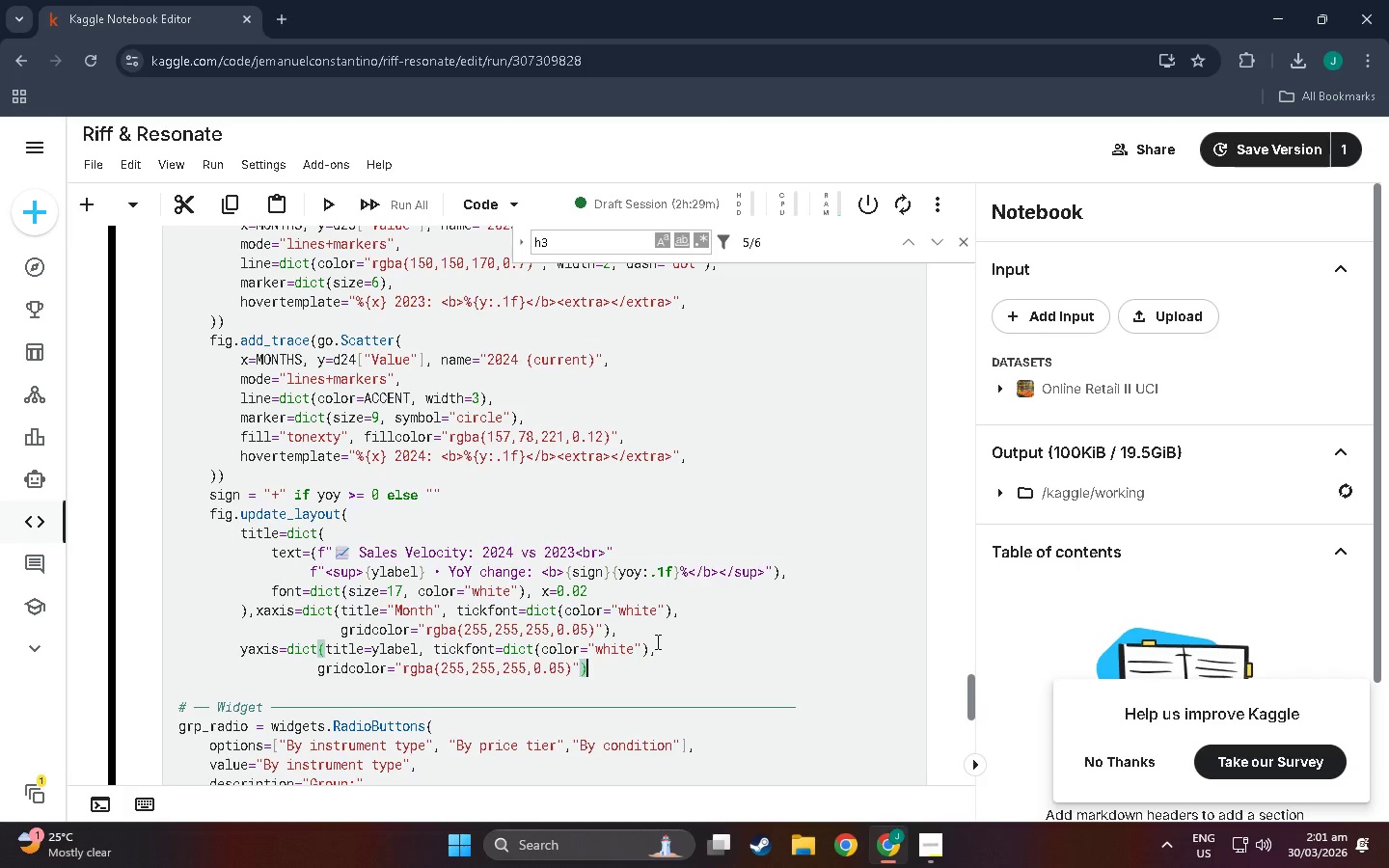 
key(ArrowRight)
 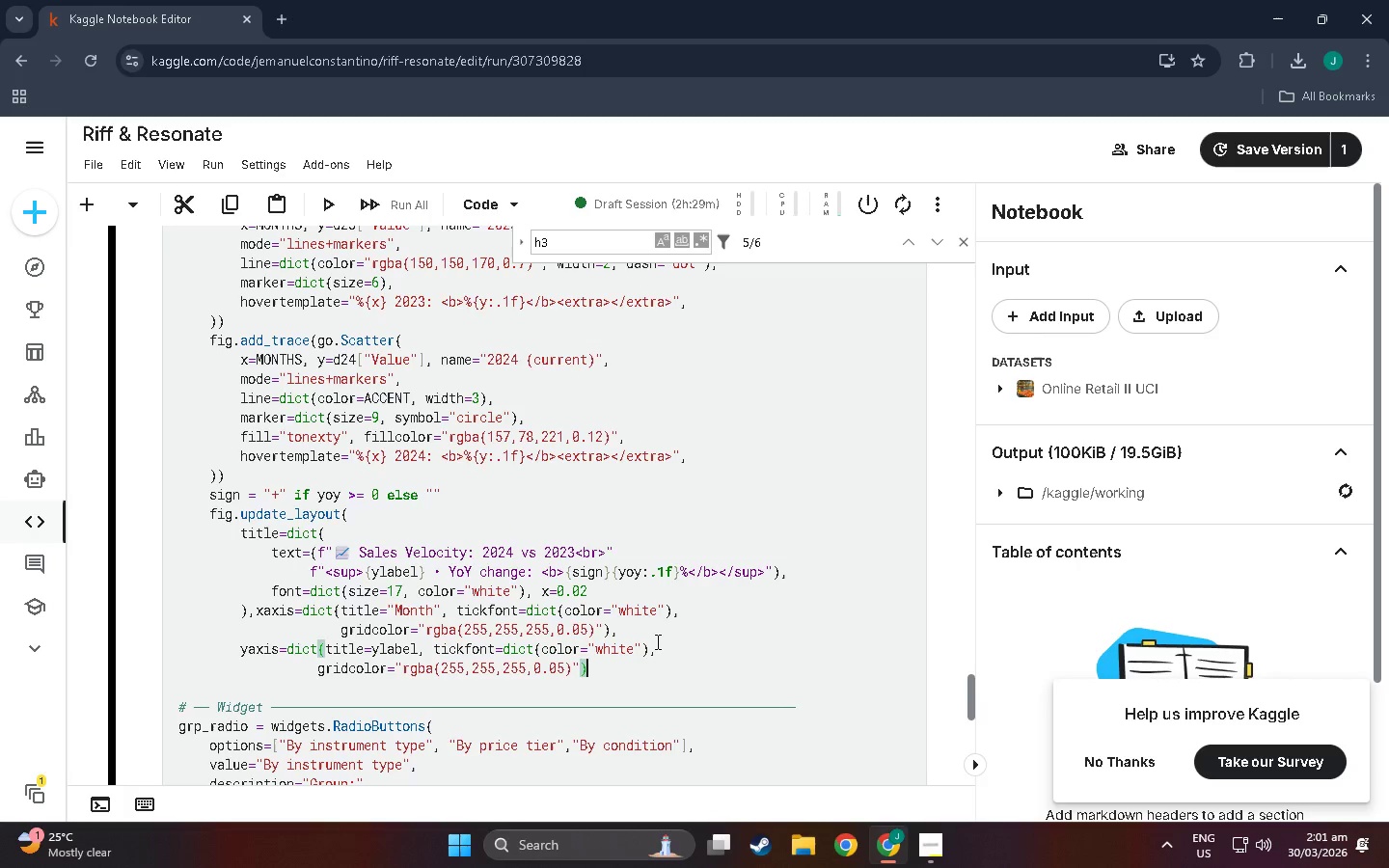 
key(Enter)
 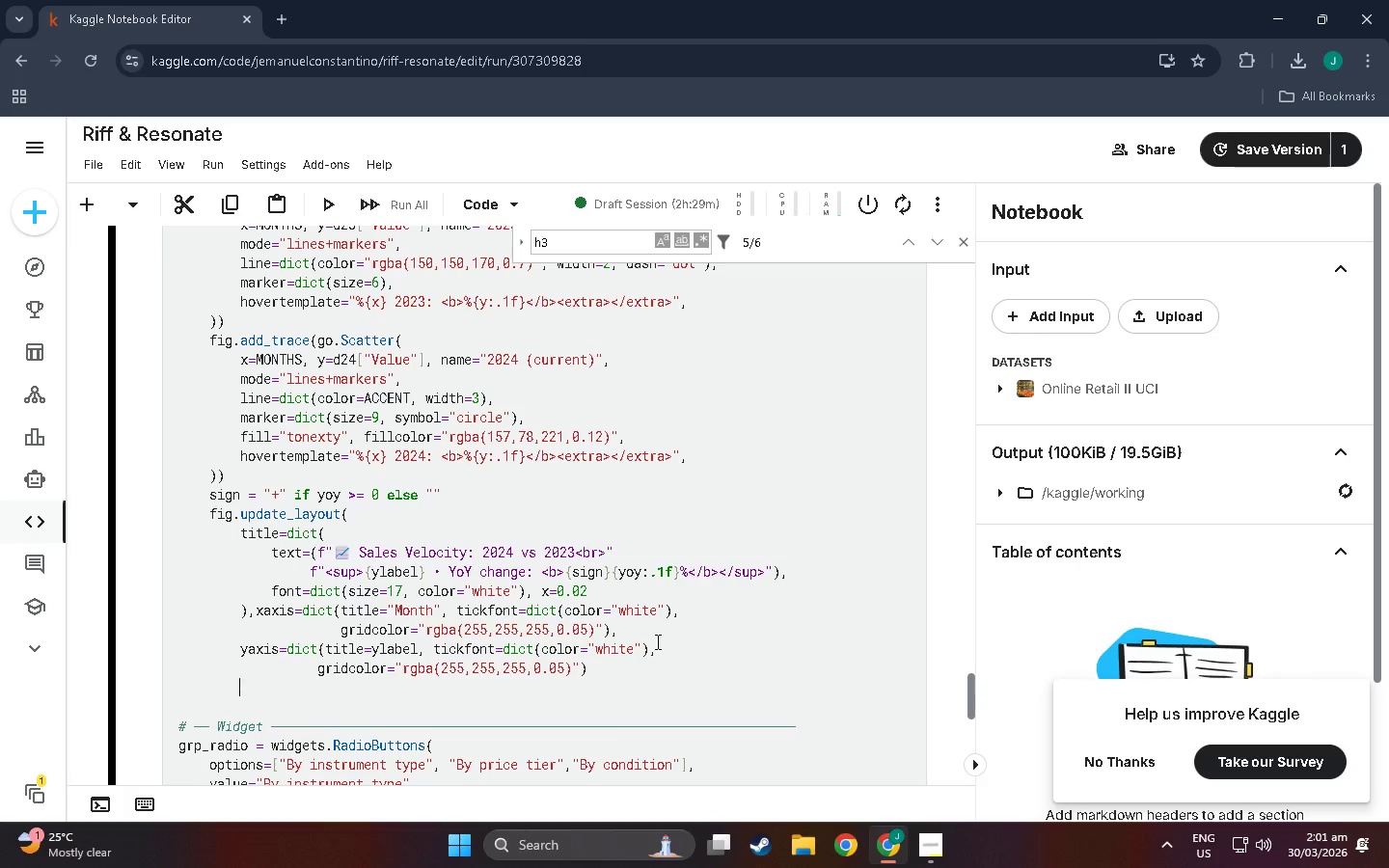 
type(paper)
 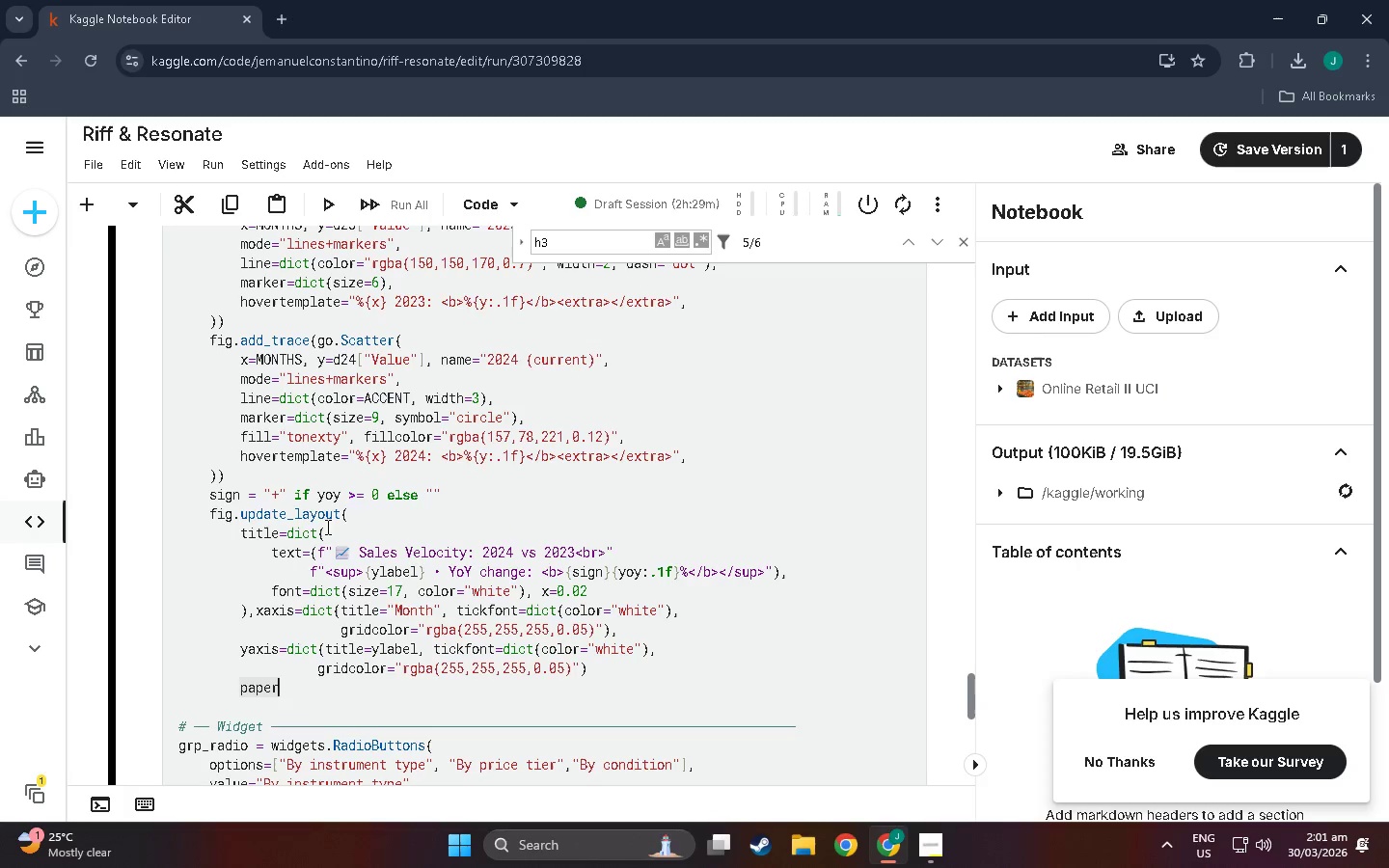 
double_click([354, 515])
 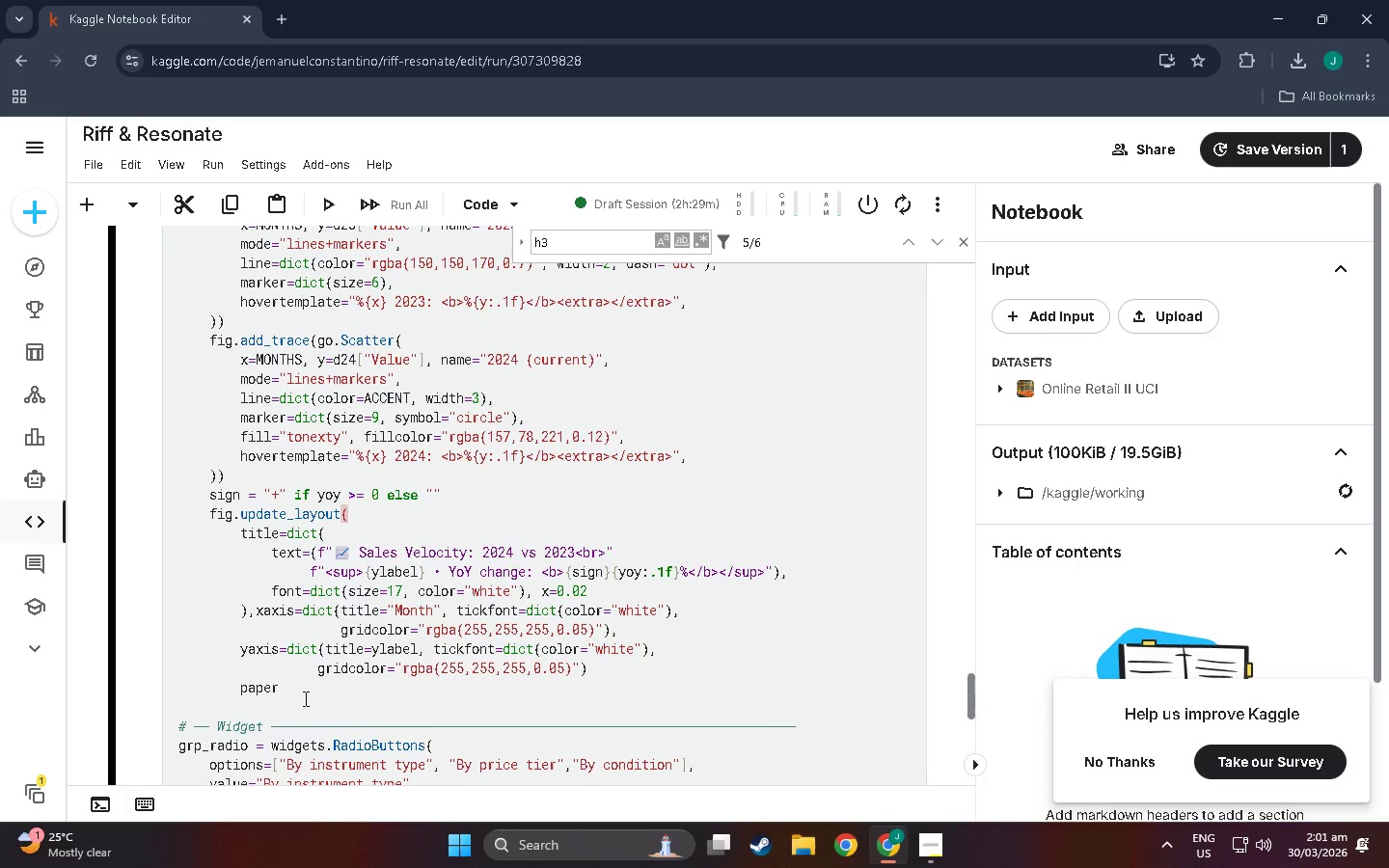 
left_click([297, 684])
 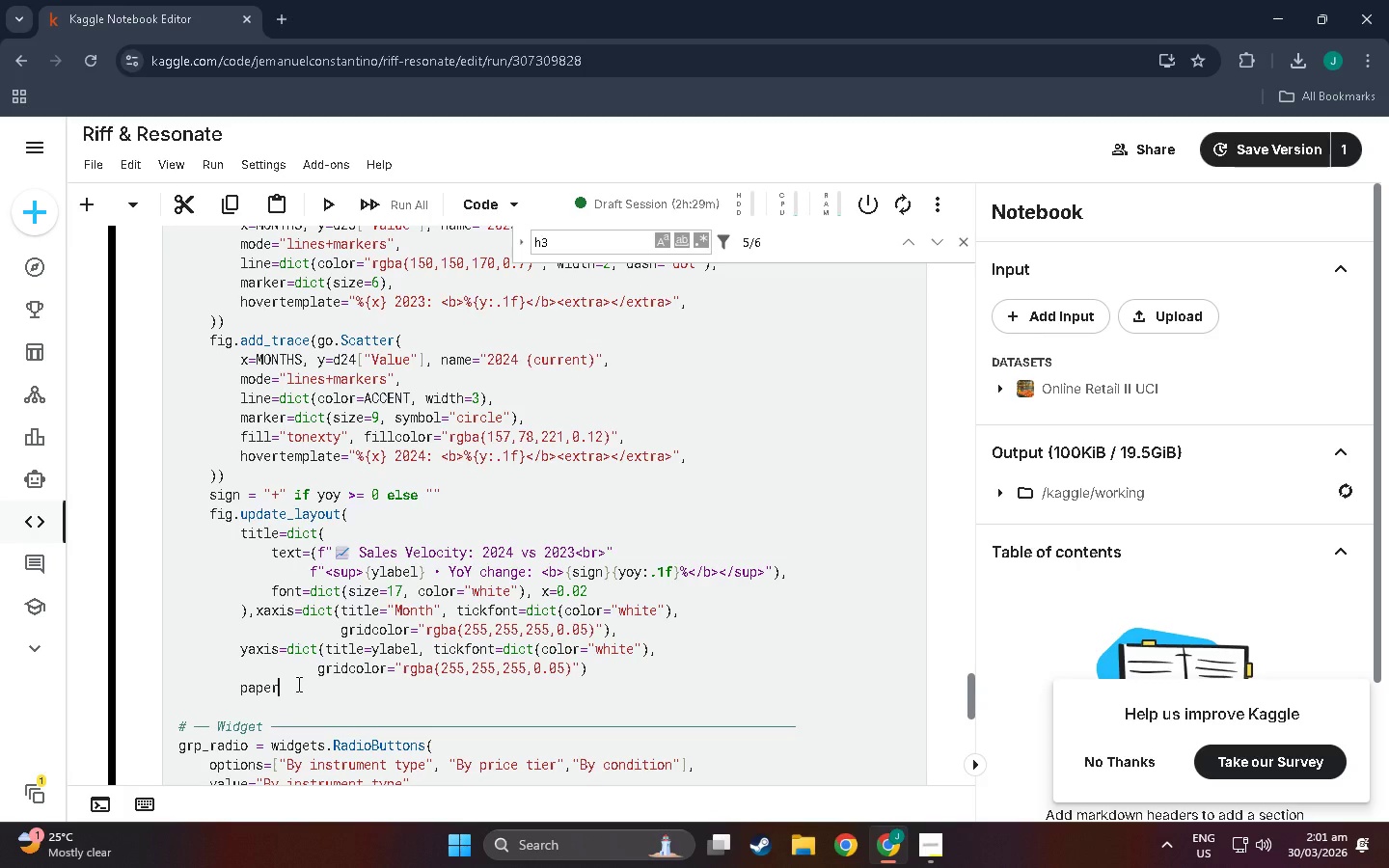 
key(Shift+0)
 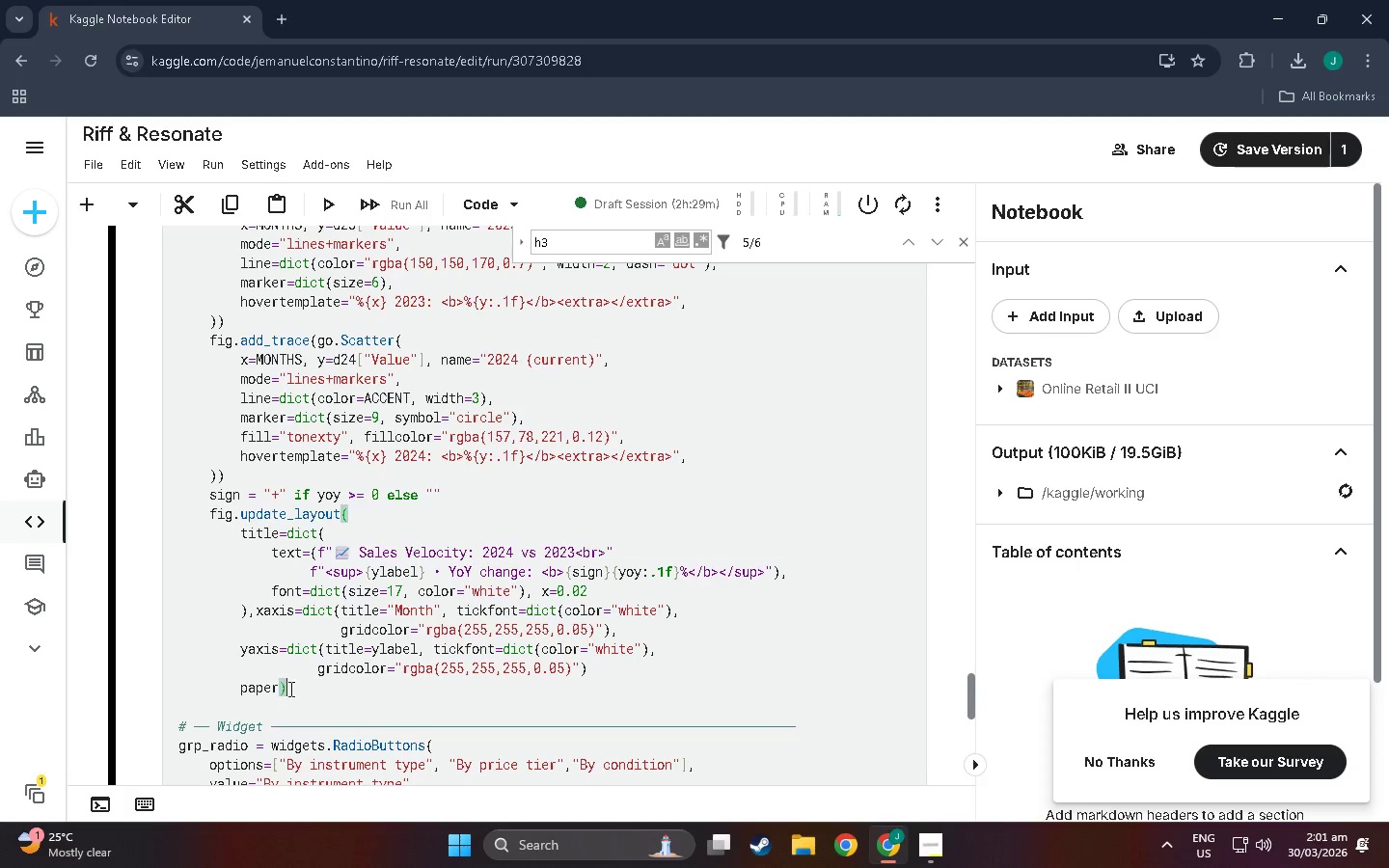 
left_click([278, 687])
 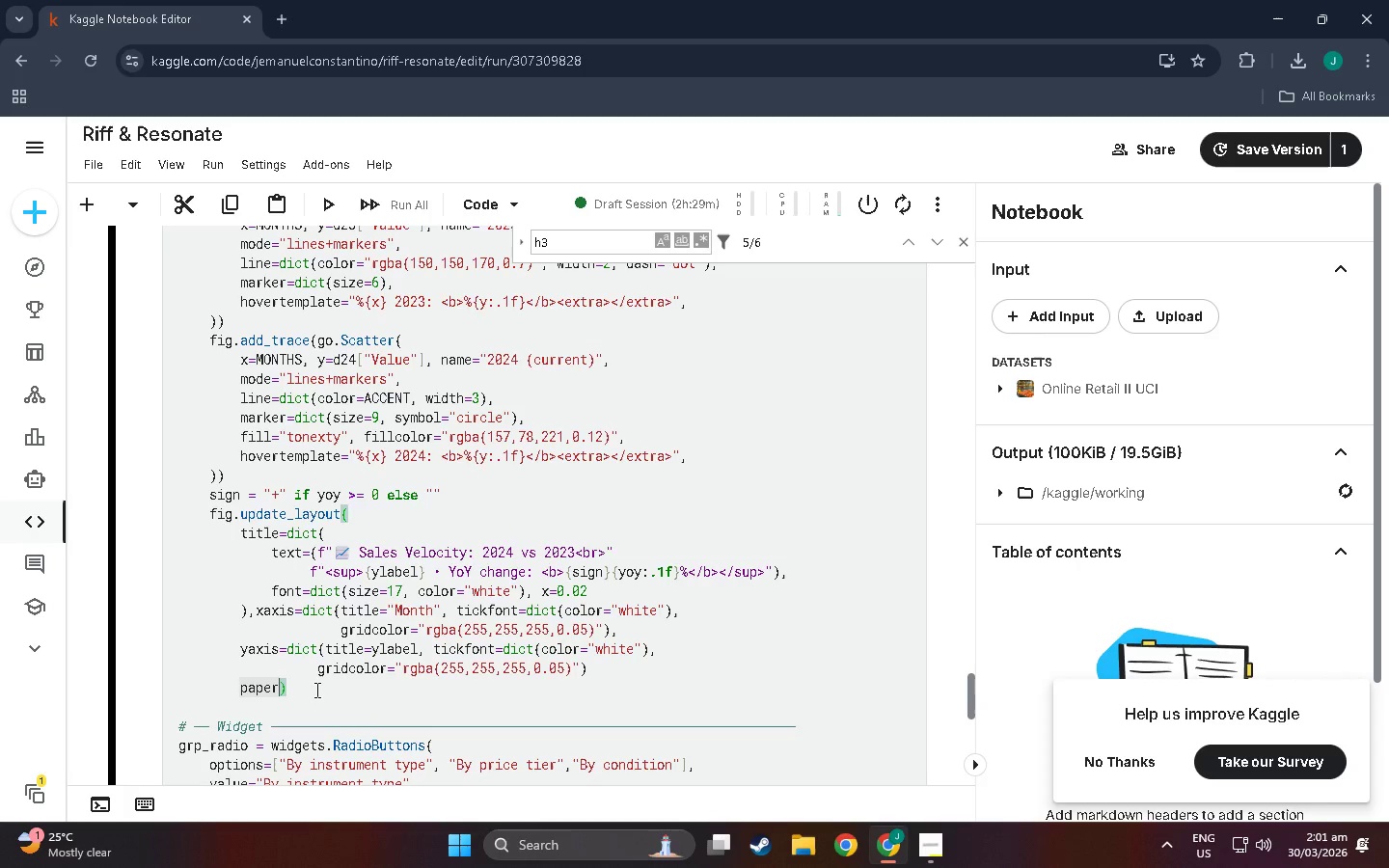 
type(_bgcolor-=-)
key(Backspace)
key(Backspace)
key(Backspace)
type(=)
key(Backspace)
type(= DA)
key(Backspace)
key(Backspace)
type(DARR)
key(Backspace)
key(Backspace)
key(Backspace)
key(Backspace)
key(Backspace)
type(DARK_BG, pl;)
key(Backspace)
type(ot+)
key(Backspace)
type(_B)
key(Backspace)
type(by)
key(Backspace)
type(gcolor=PANEL_BG,)
 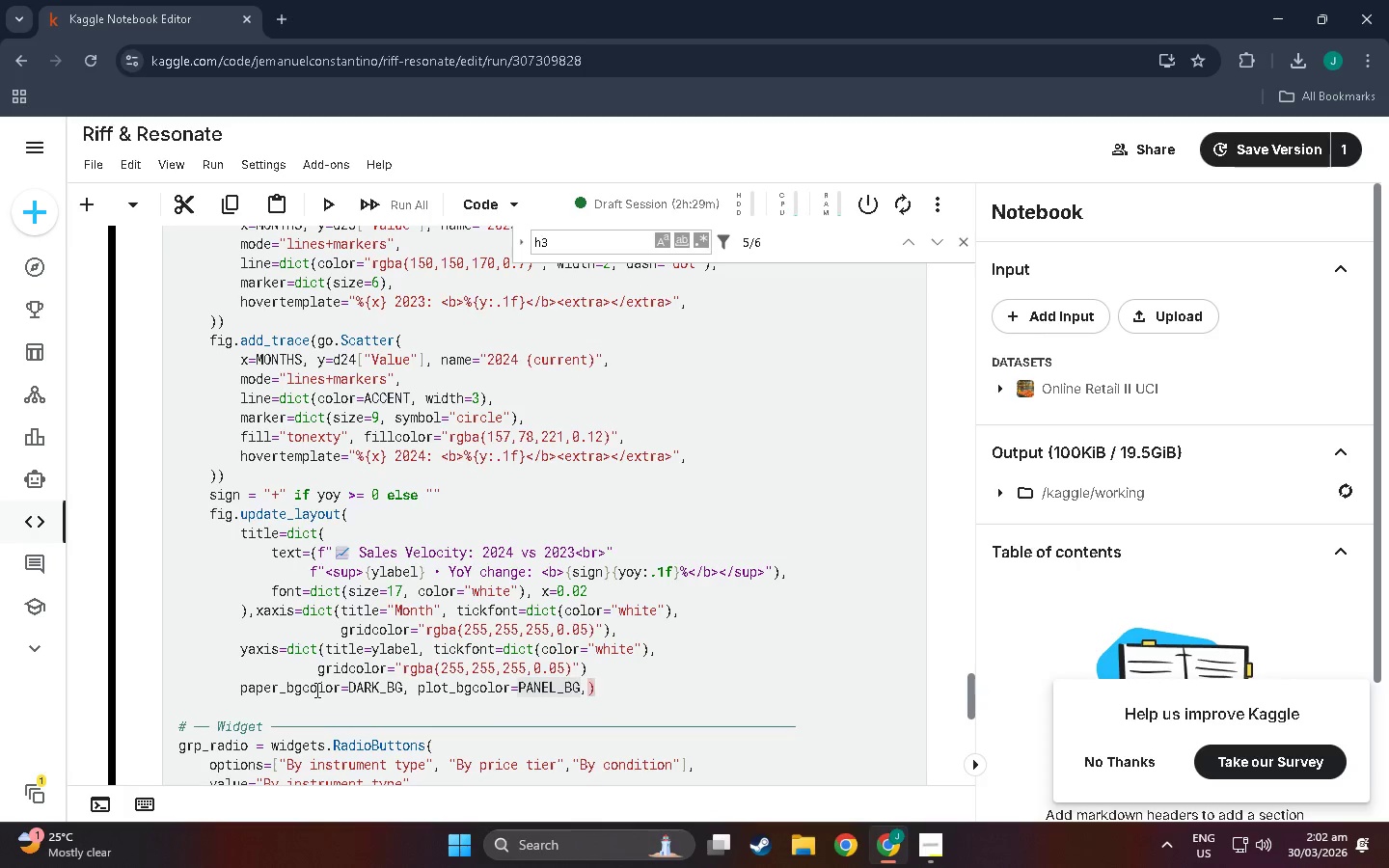 
key(Enter)
 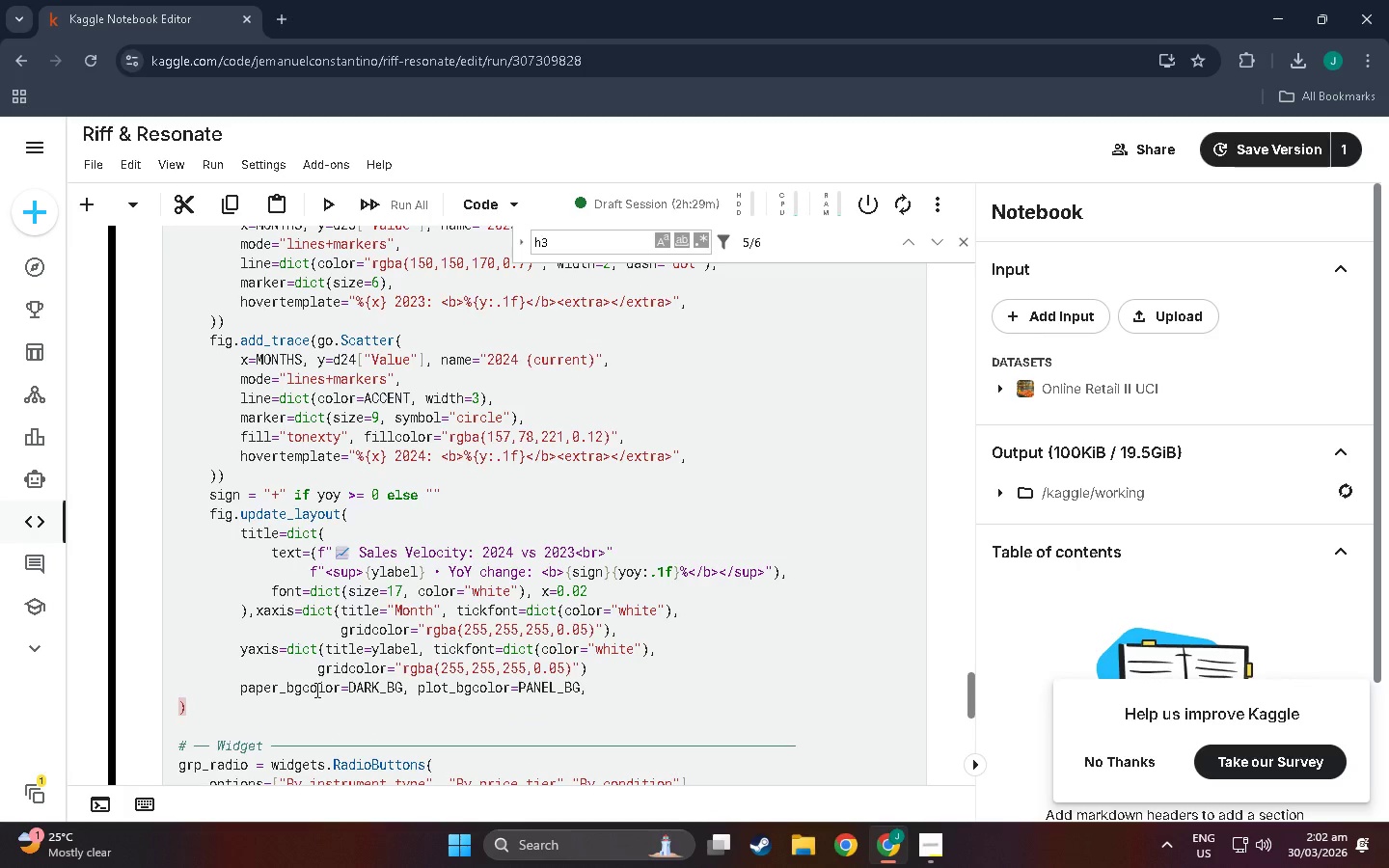 
key(Control+Z)
 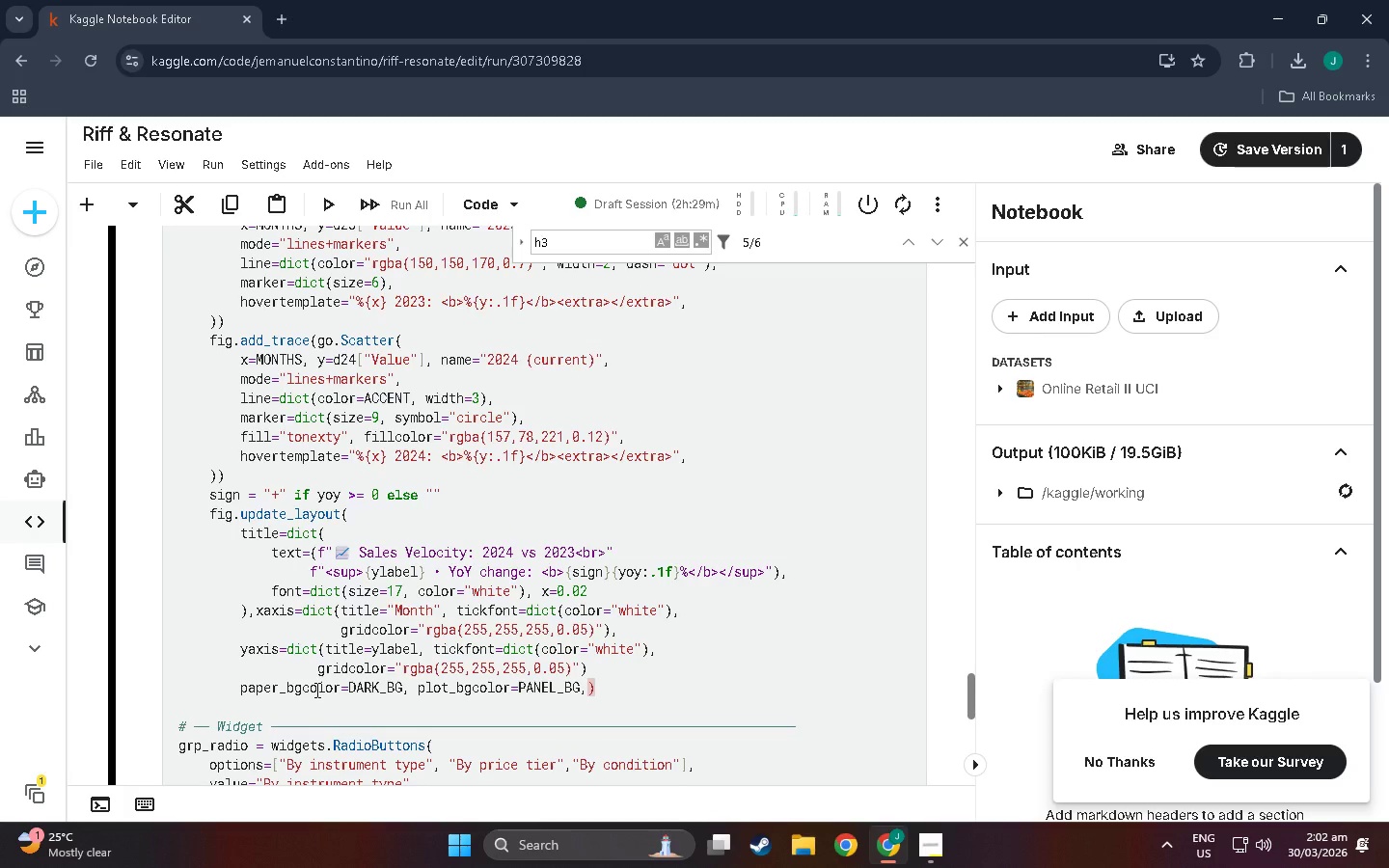 
key(Space)
 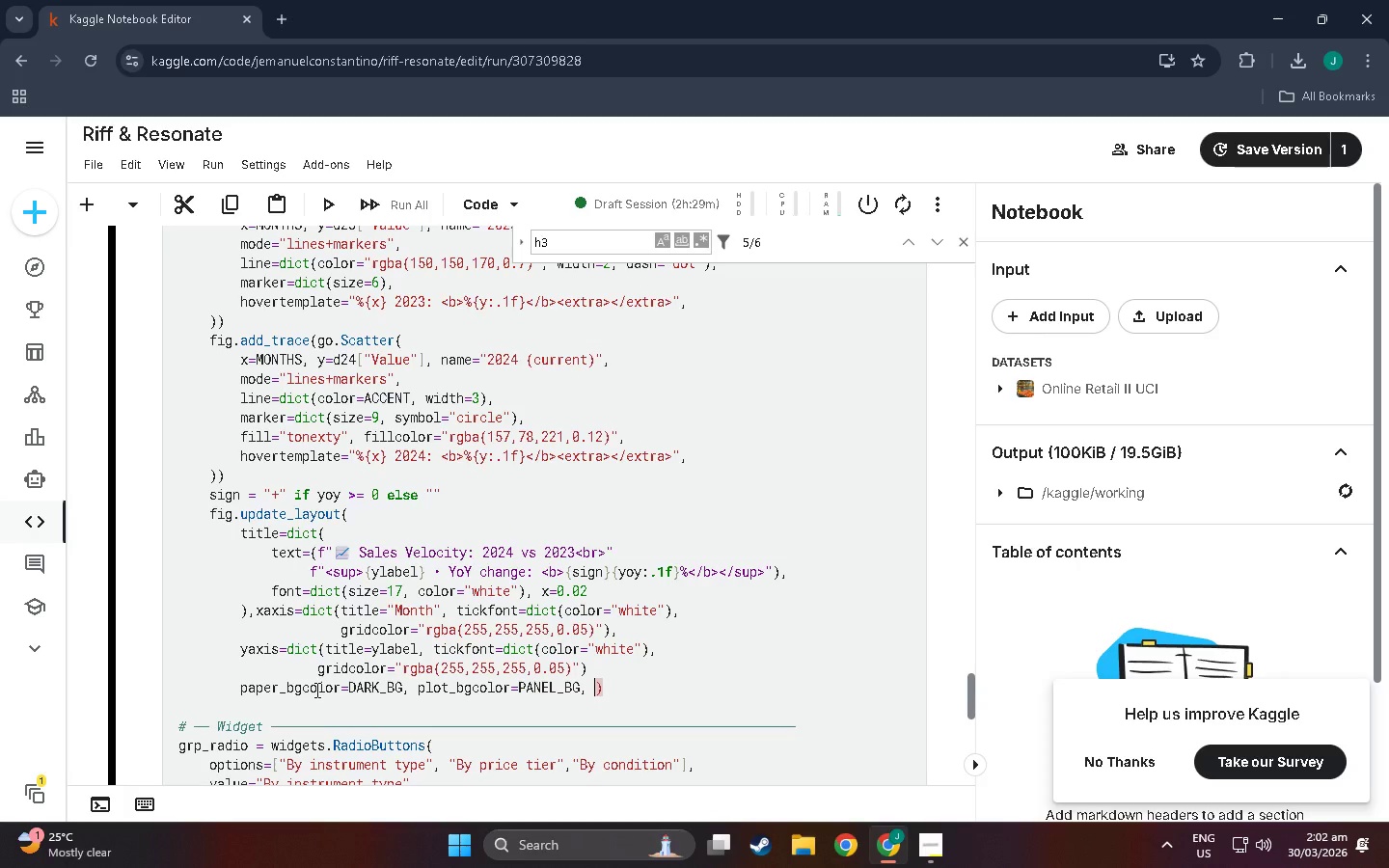 
key(Backspace)
 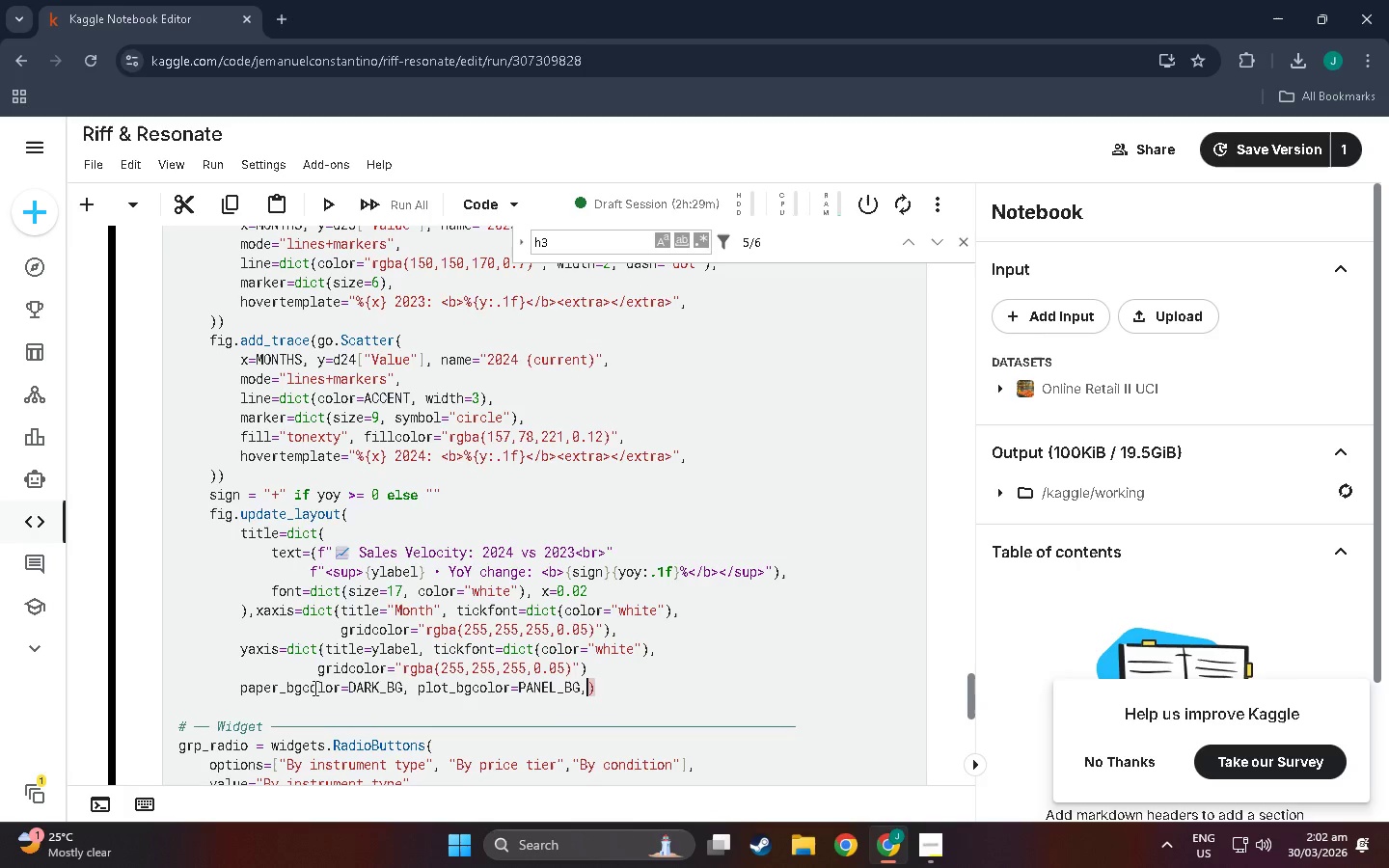 
left_click([343, 512])
 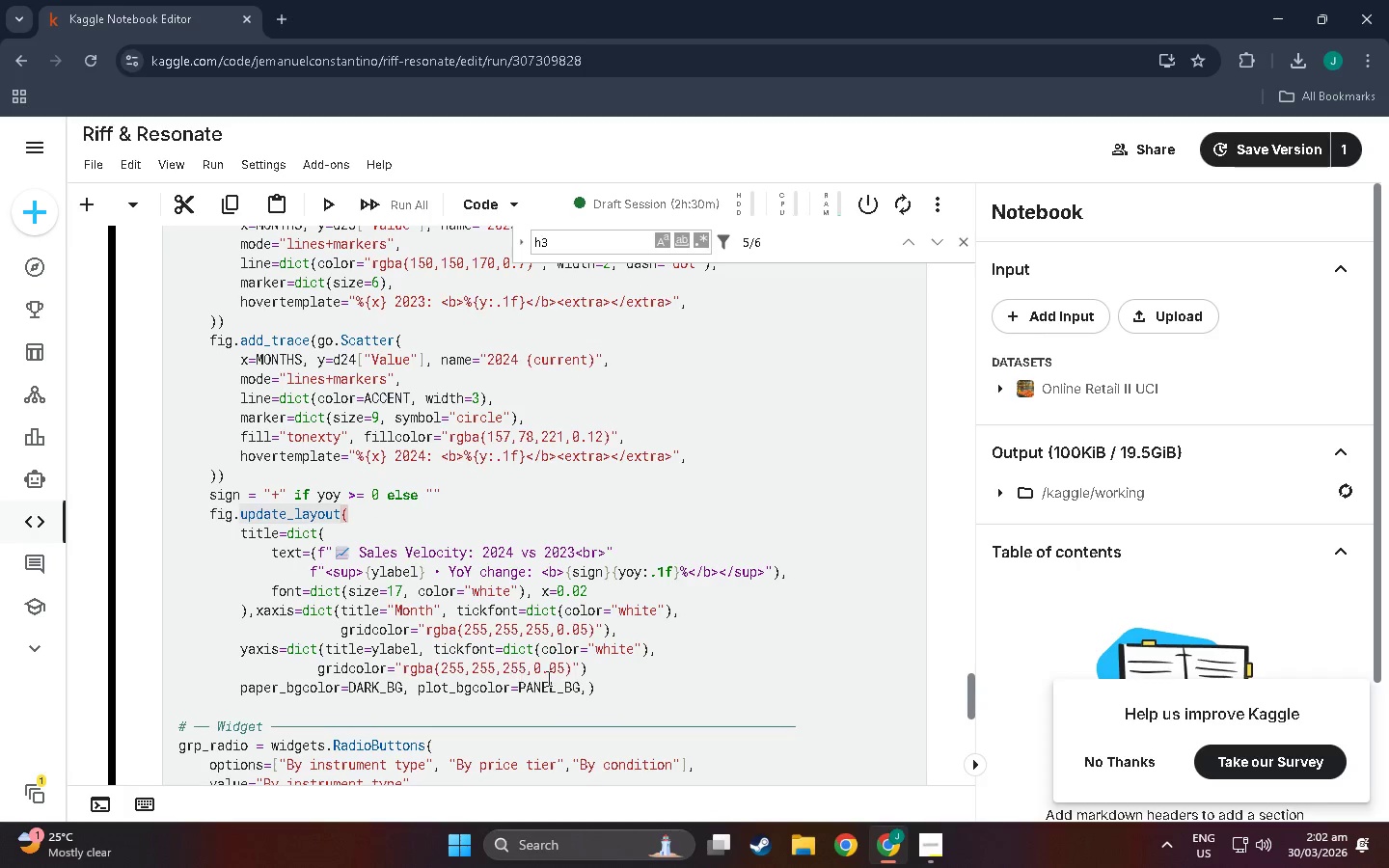 
left_click([592, 687])
 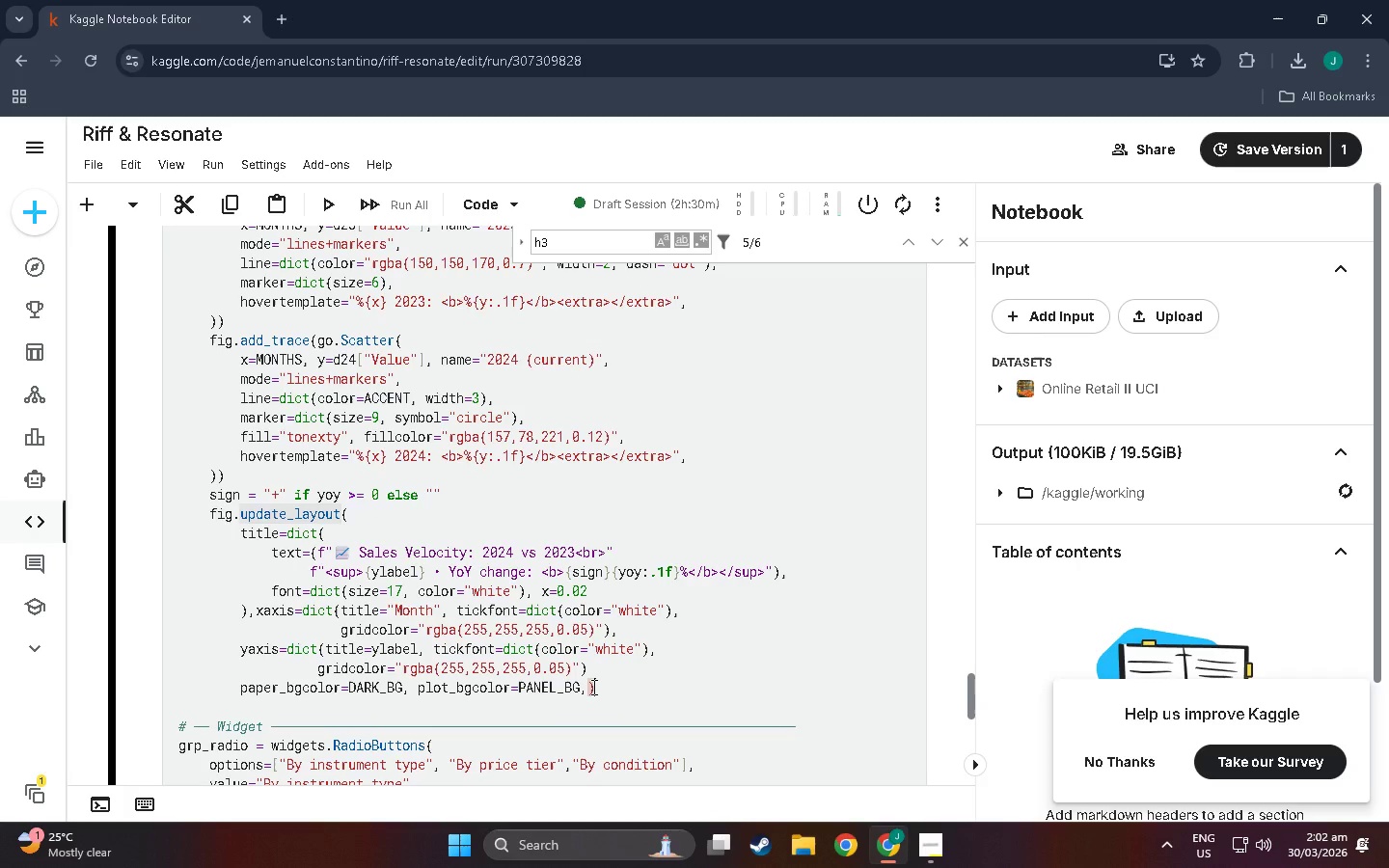 
hold_key(key=ControlLeft, duration=0.64)
 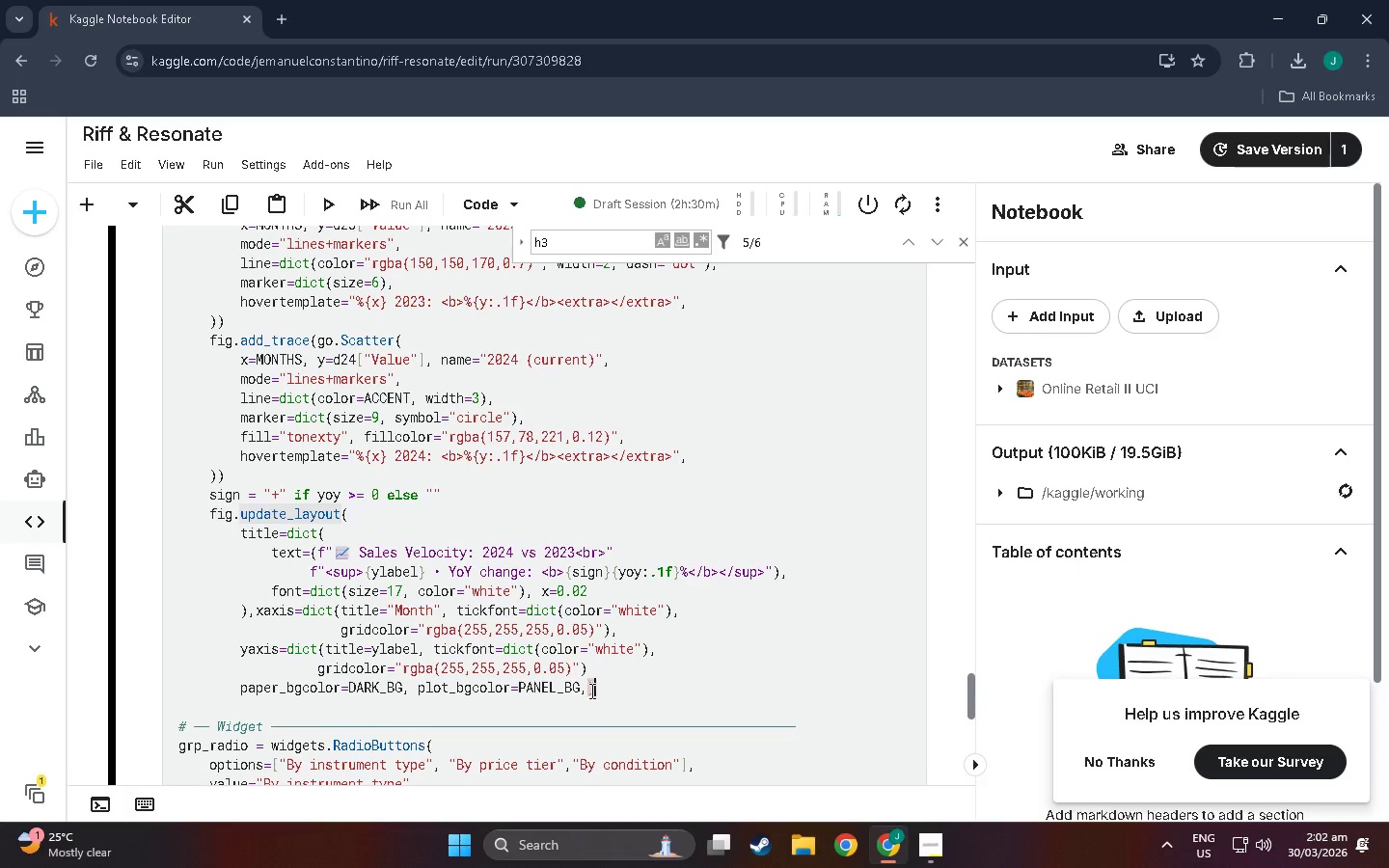 
left_click([590, 691])
 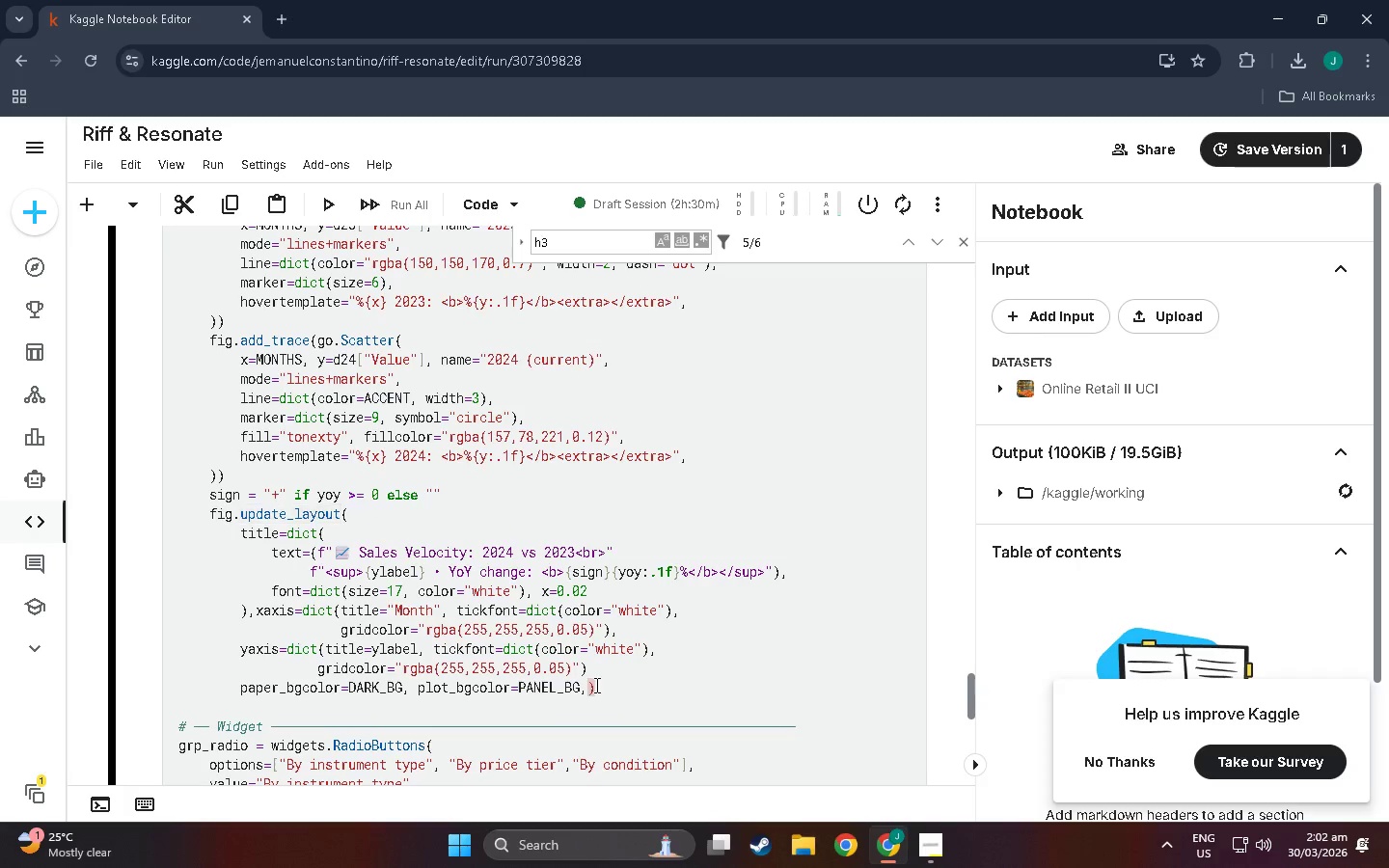 
left_click([595, 685])
 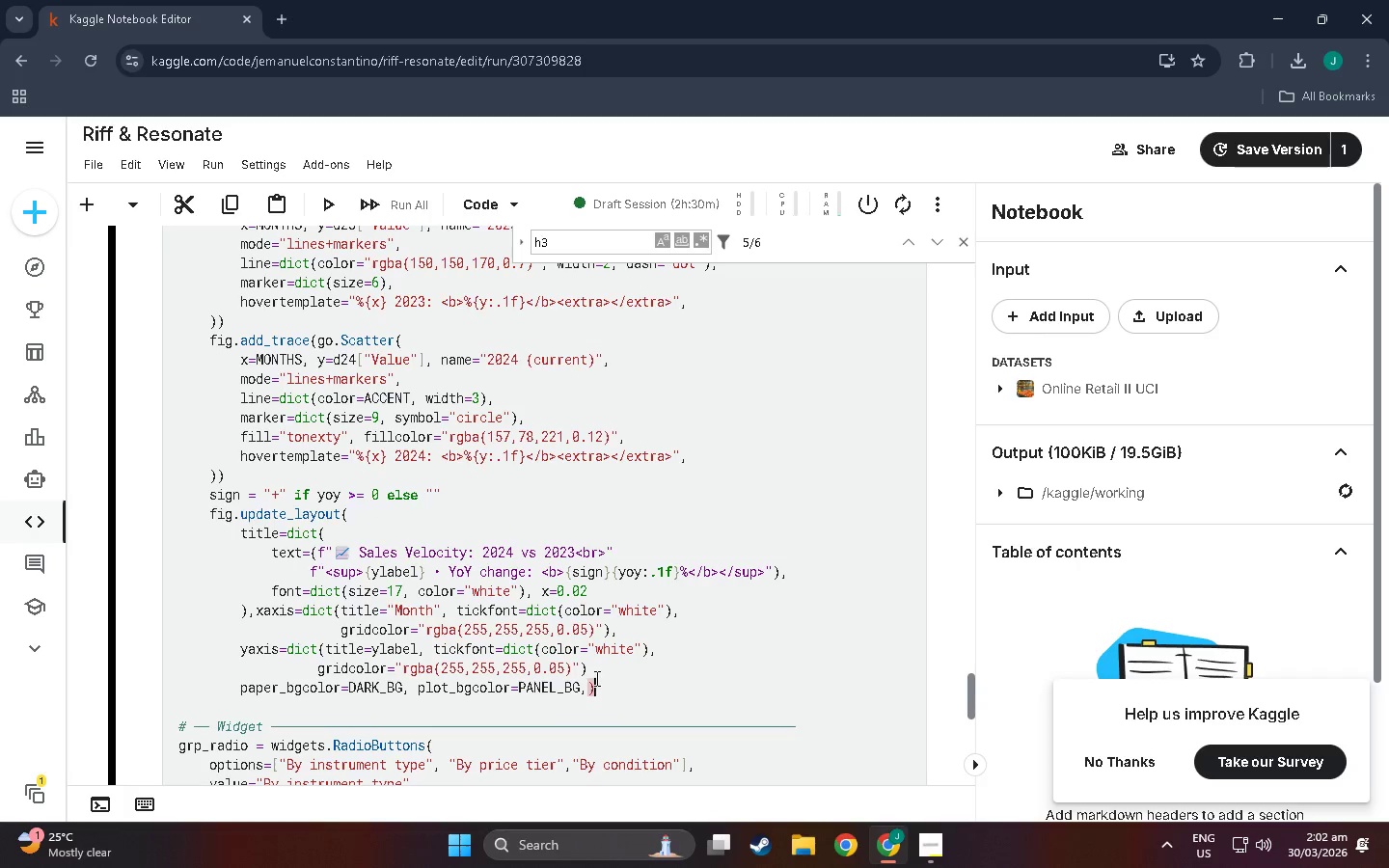 
left_click([595, 667])
 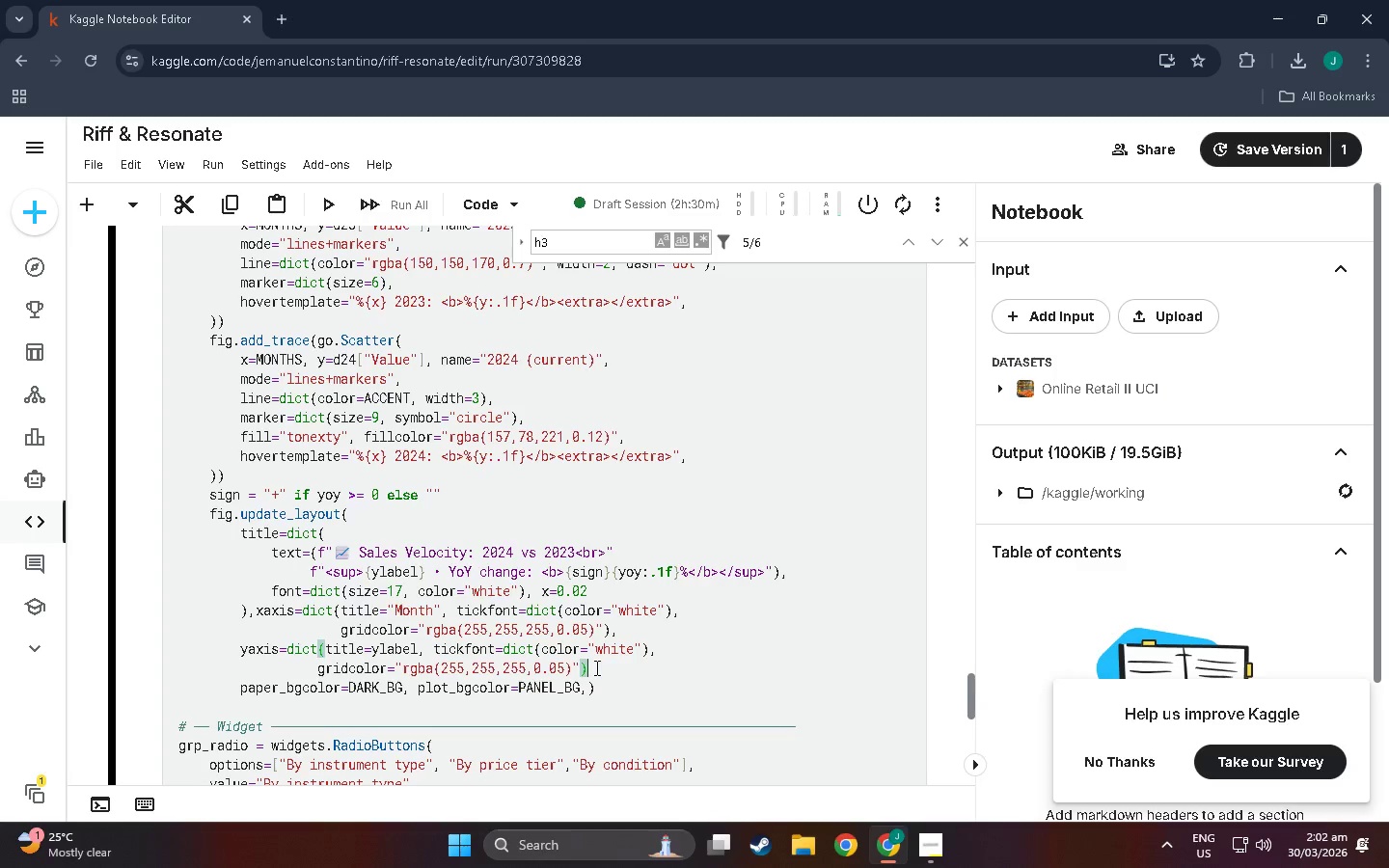 
key(Comma)
 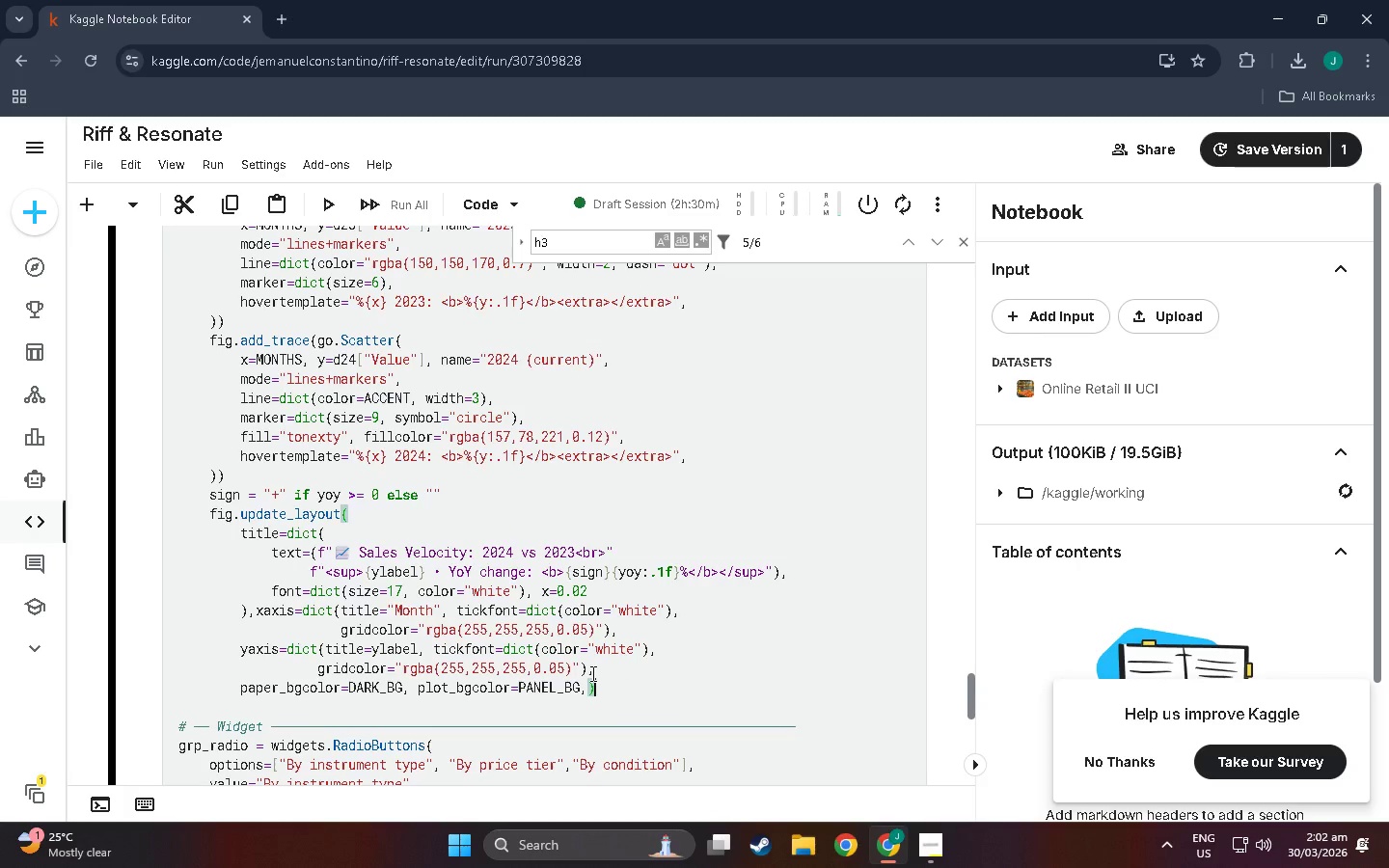 
left_click_drag(start_coordinate=[587, 685], to_coordinate=[591, 694])
 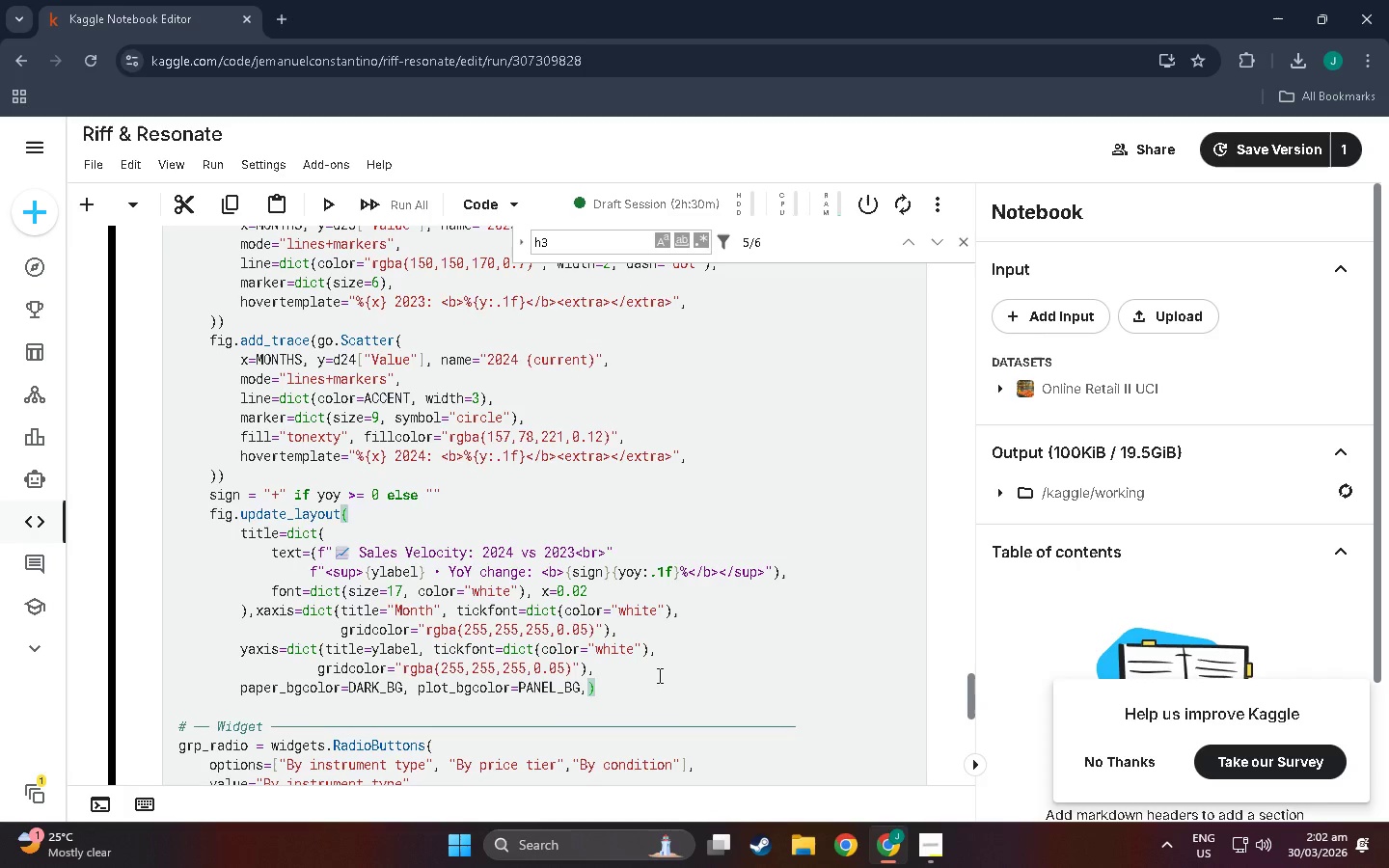 
key(NumpadEnter)
key(Tab)
type(hh)
key(Backspace)
type(overmode)
 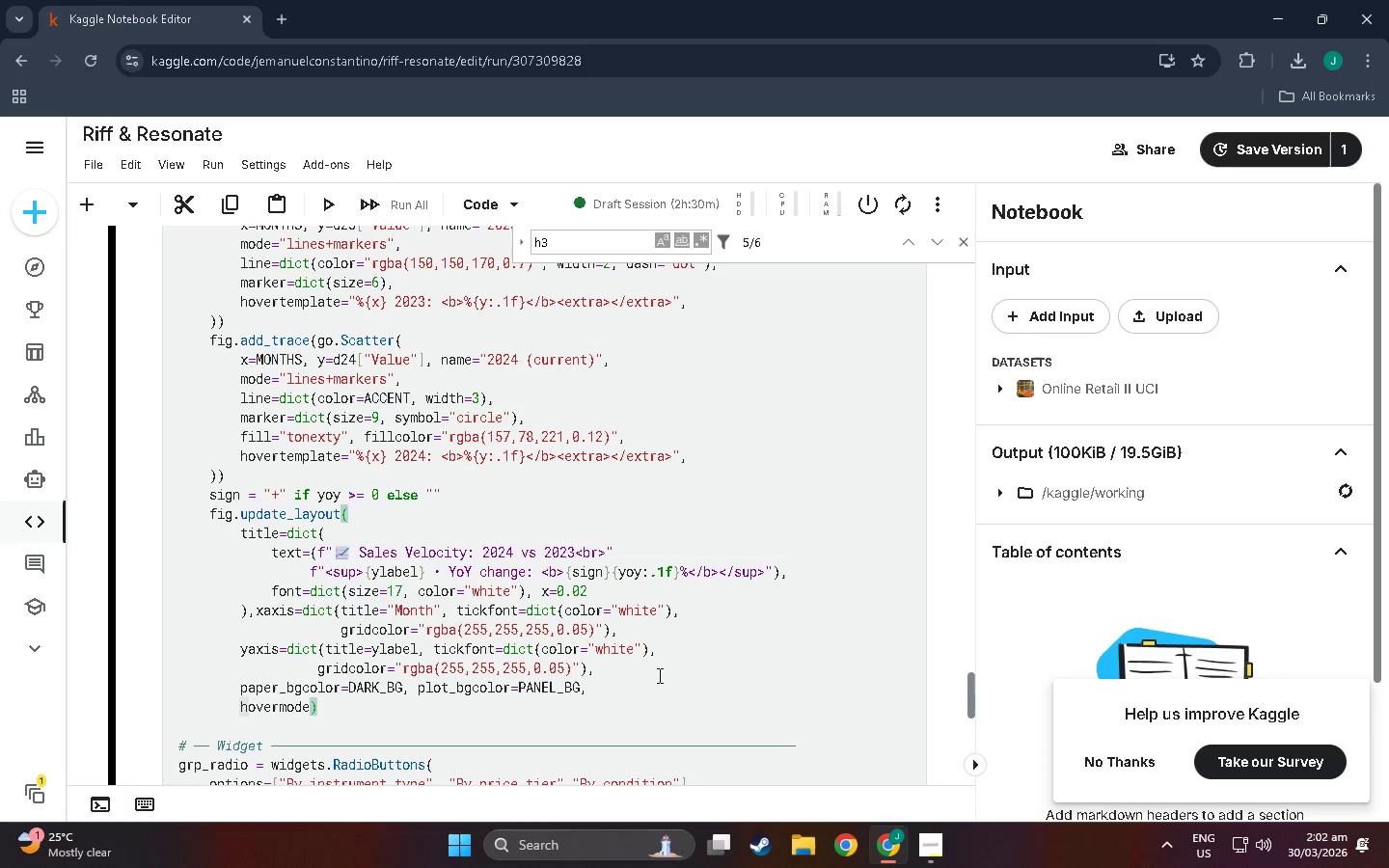 
key(Enter)
 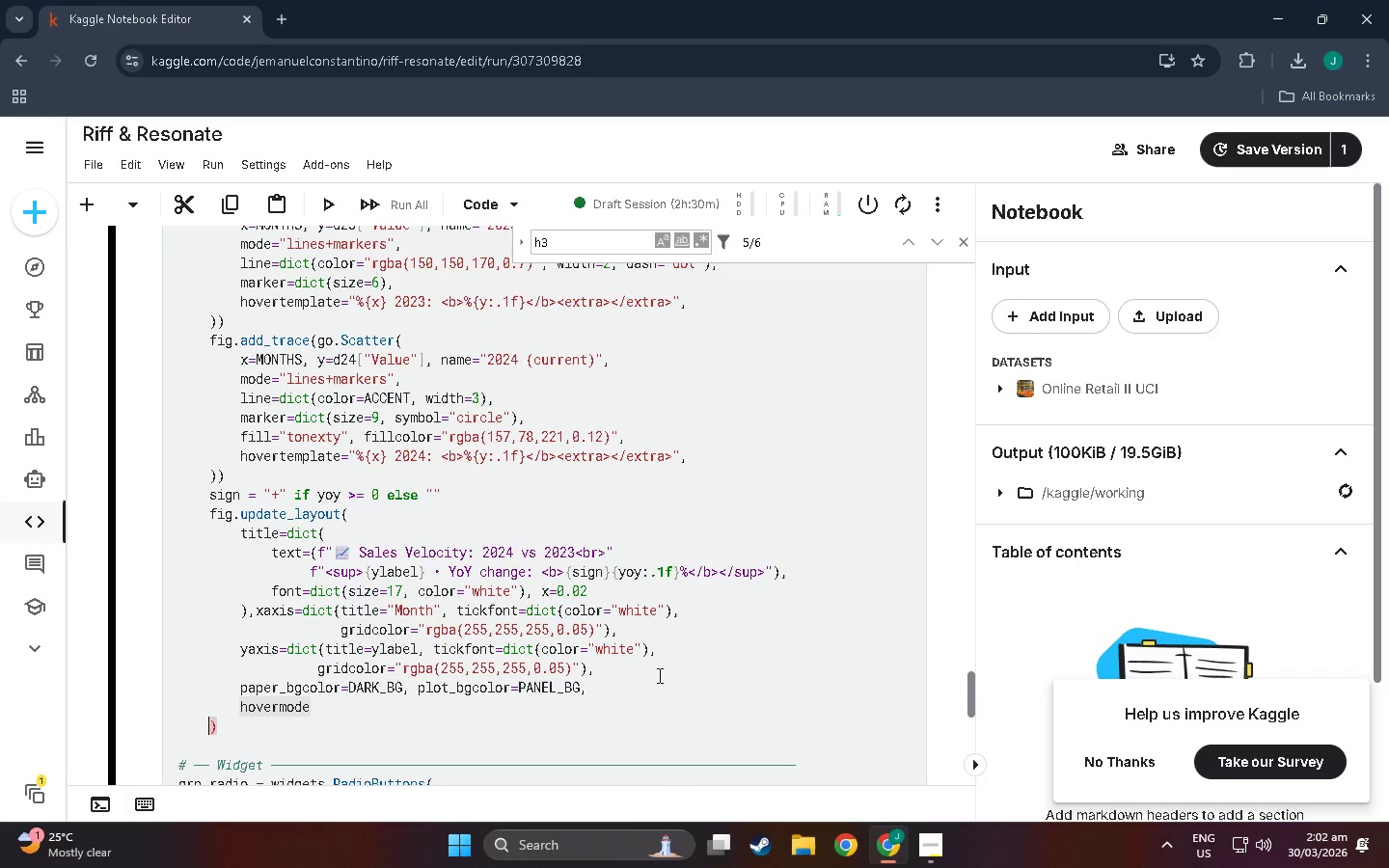 
key(Tab)
 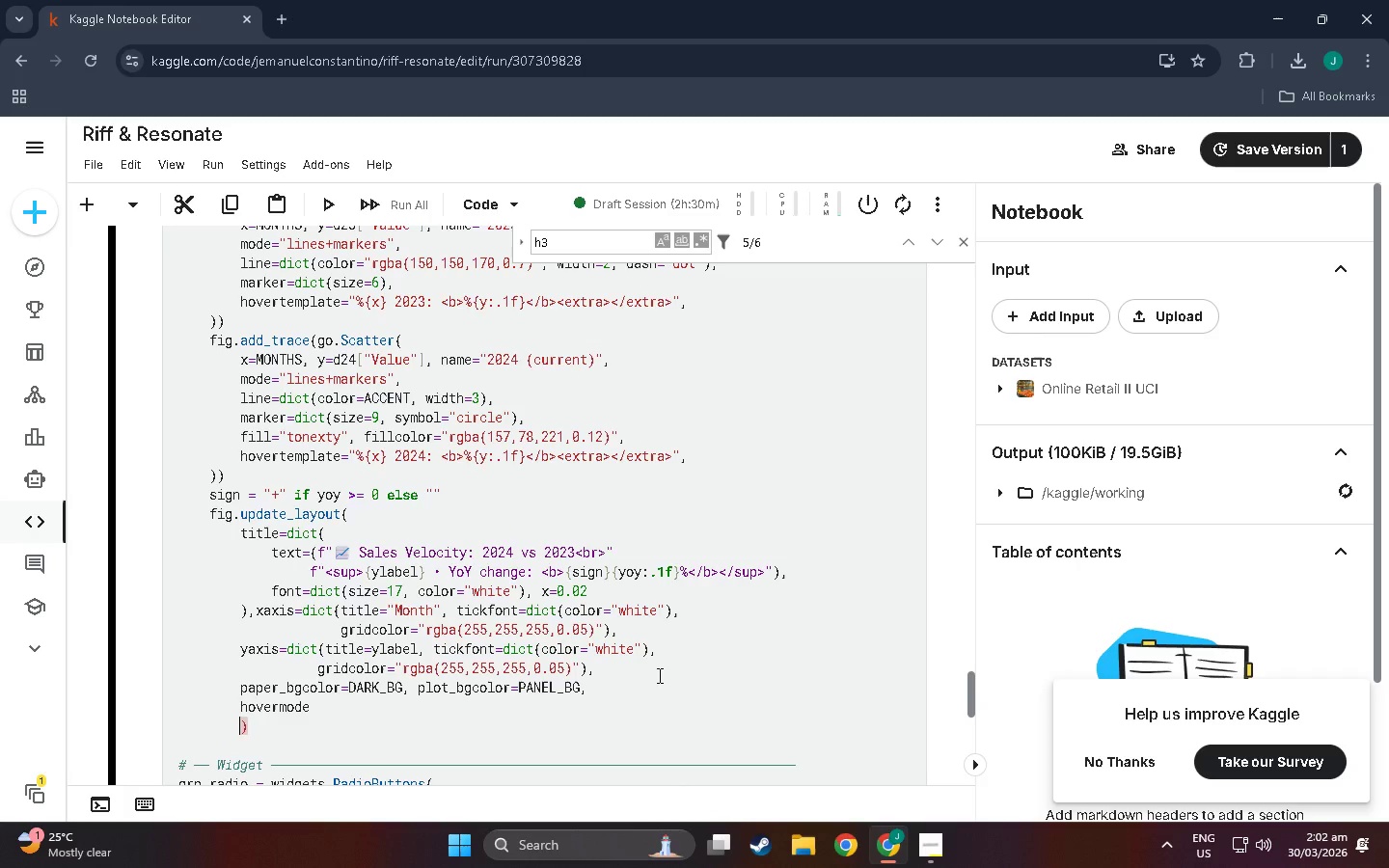 
key(Control+Z)
 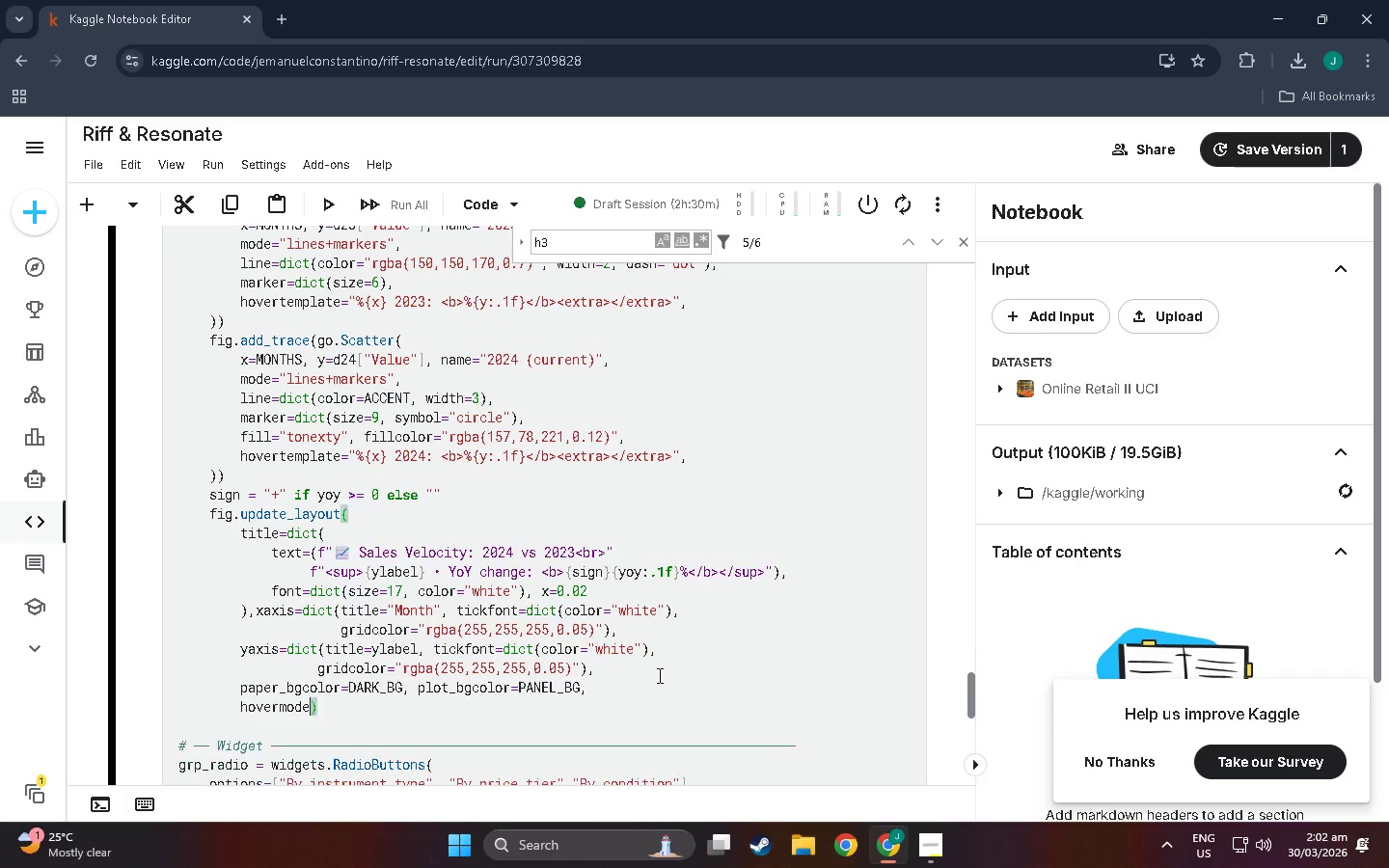 
key(Control+Z)
 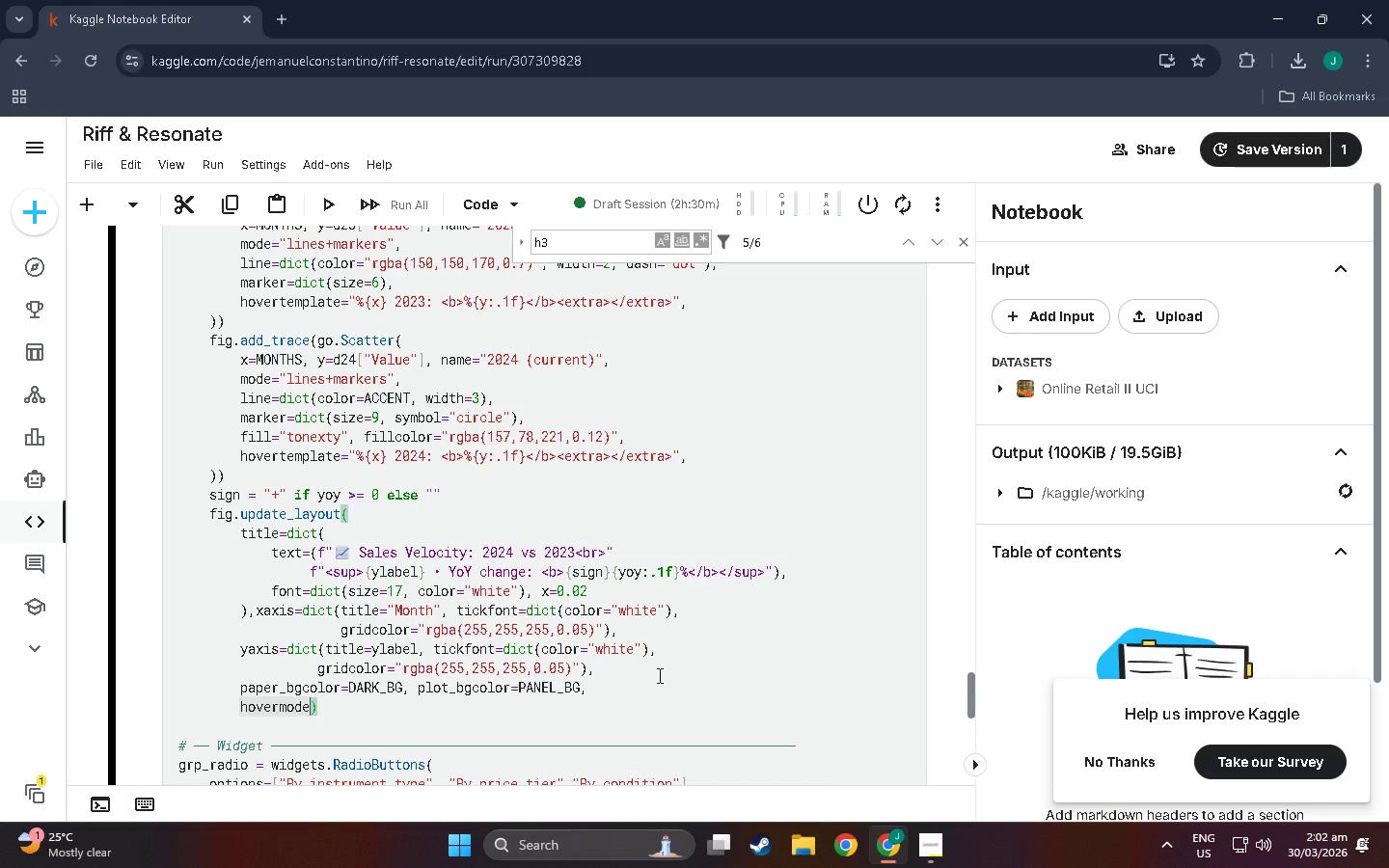 
type(="X)
key(Backspace)
type(x im)
key(Backspace)
key(Backspace)
type(unified)
 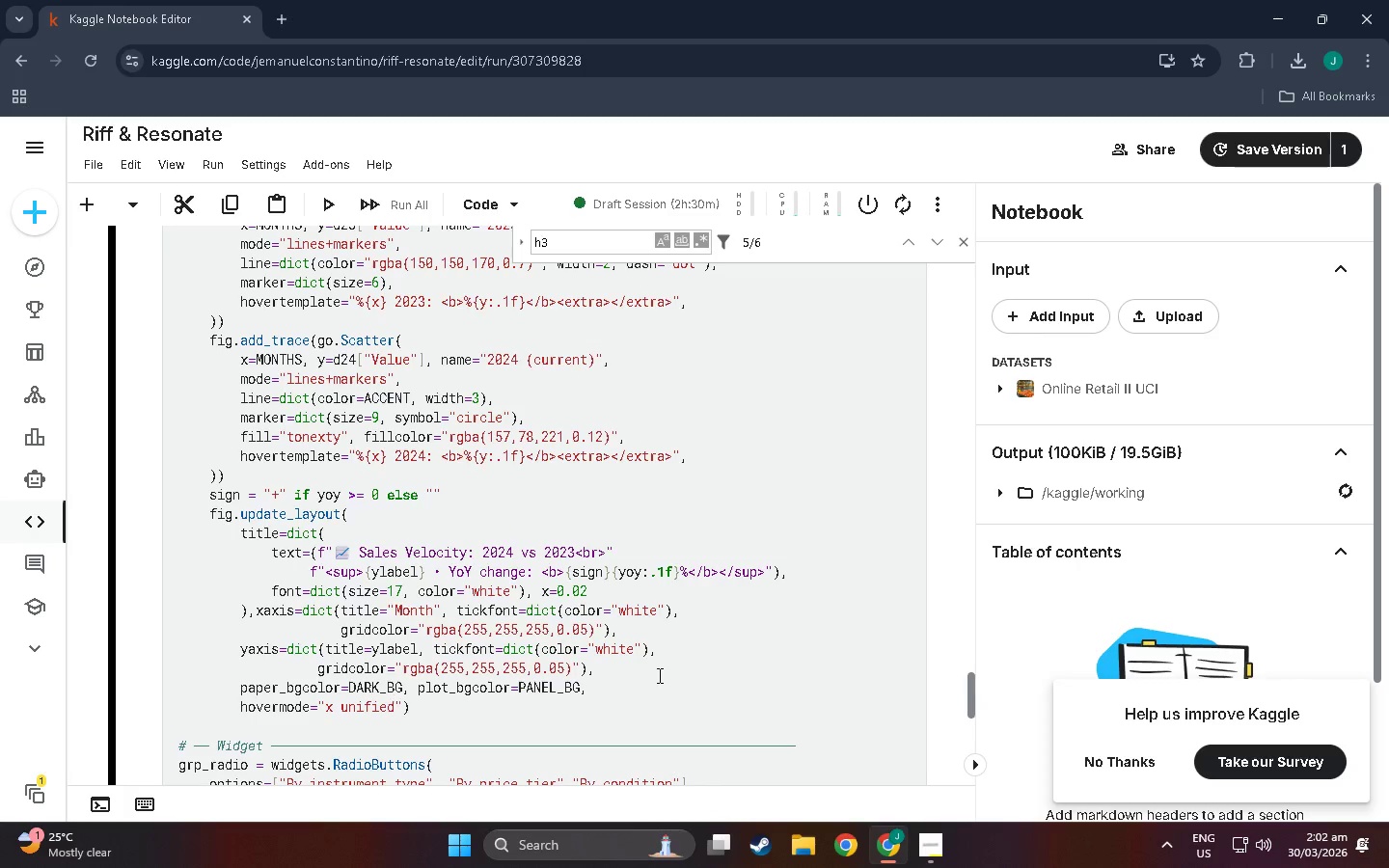 
key(ArrowRight)
 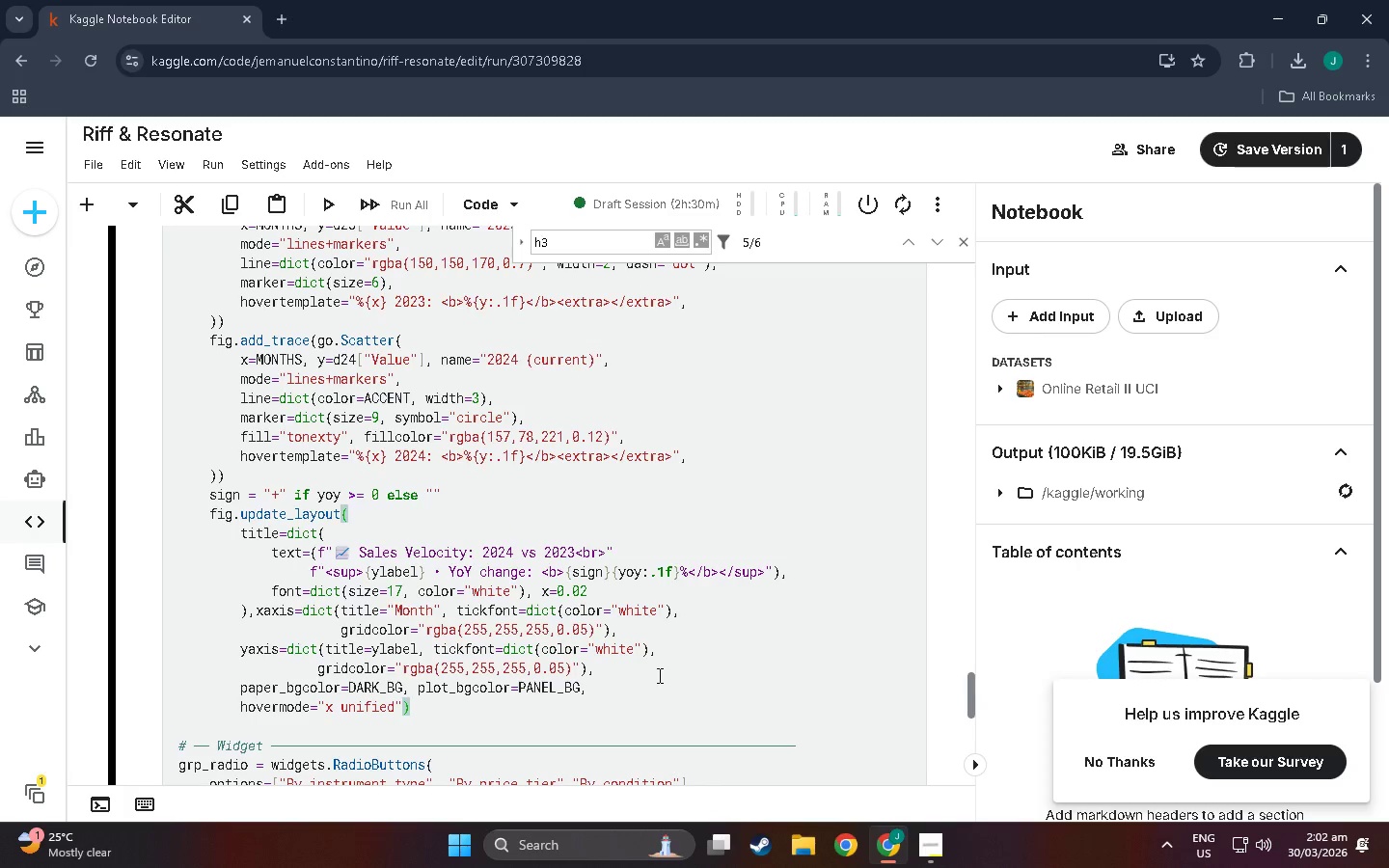 
key(Comma)
 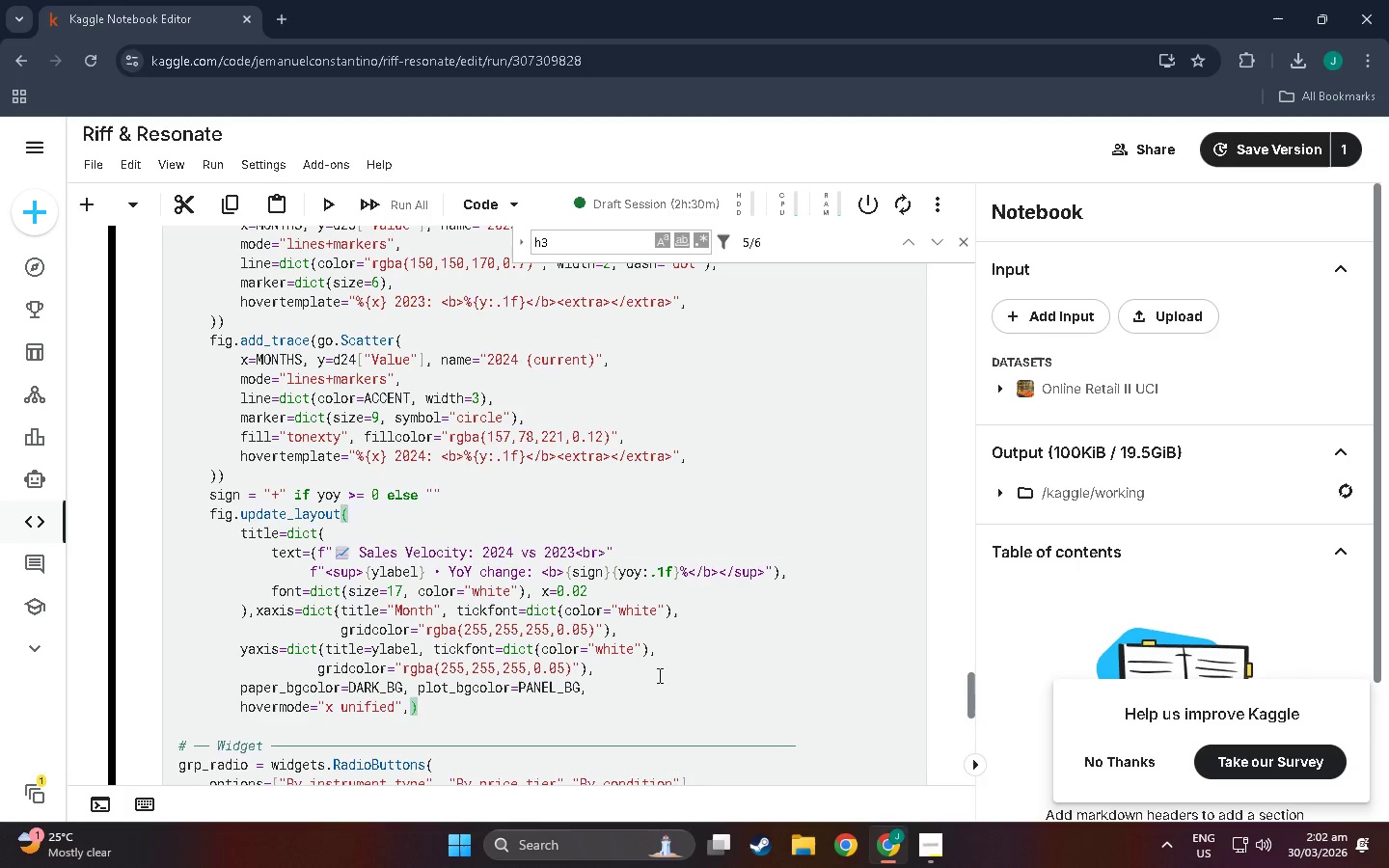 
key(Enter)
 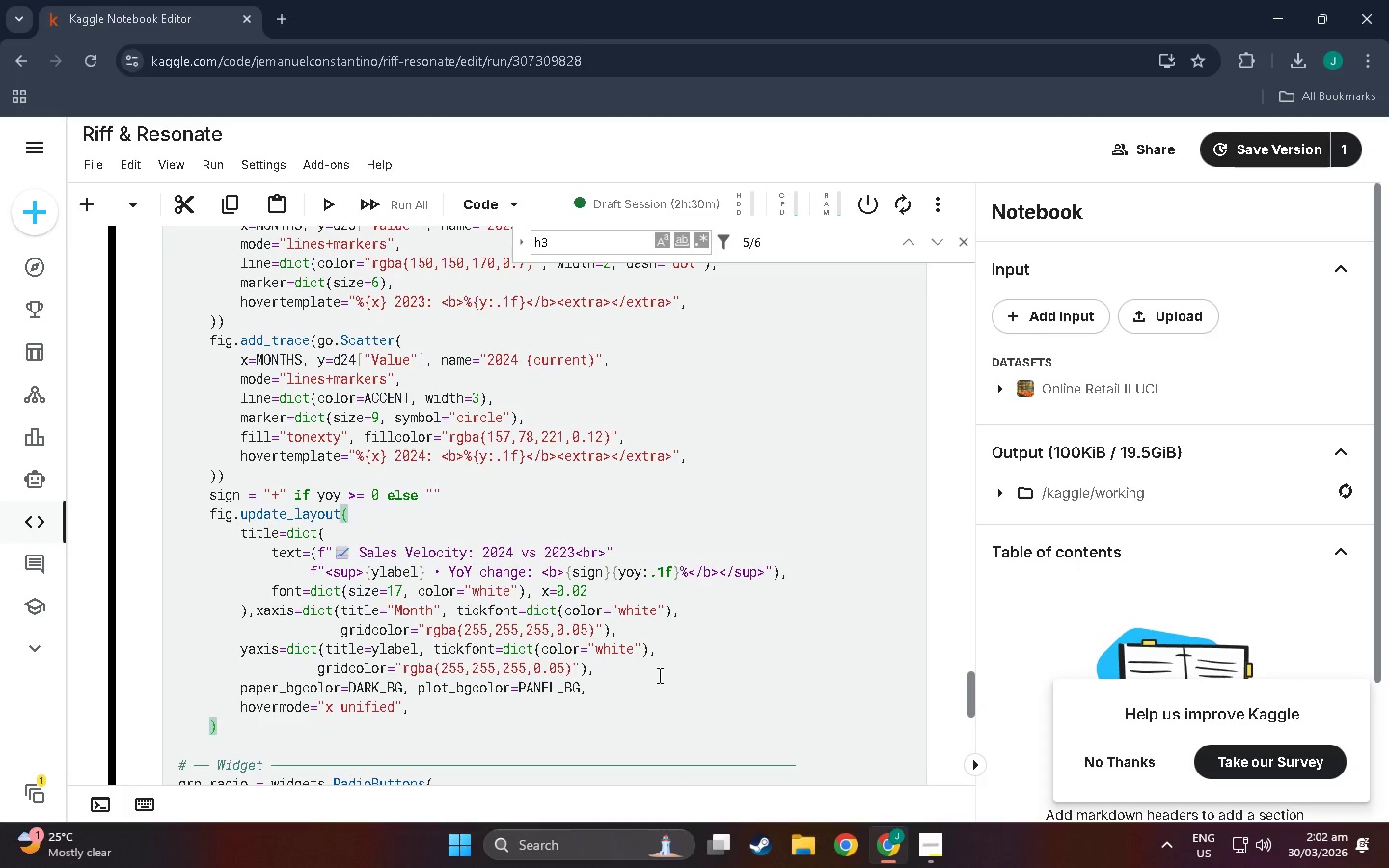 
key(Tab)
type(hre)
key(Backspace)
type(ight=440,)
 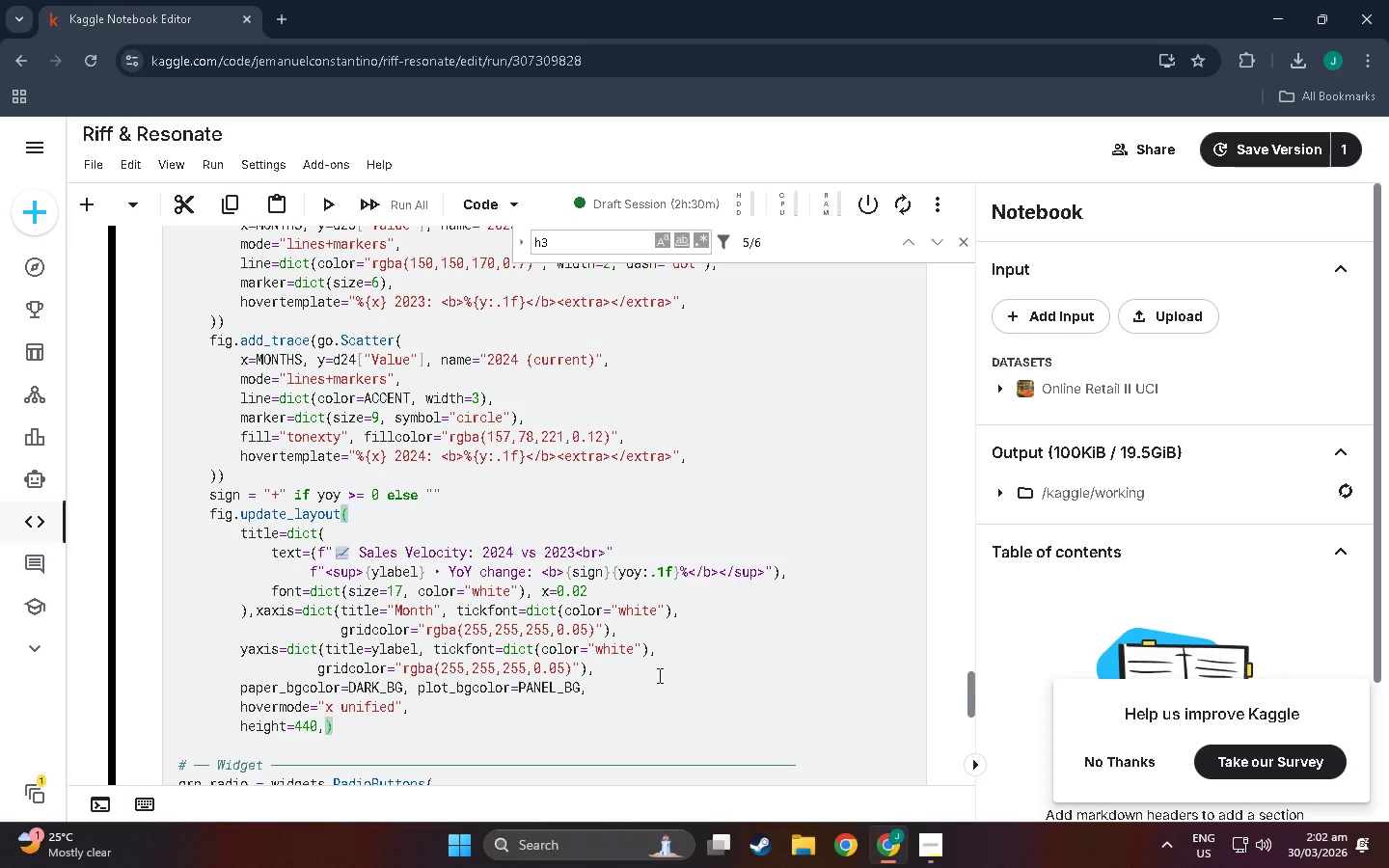 
key(Enter)
 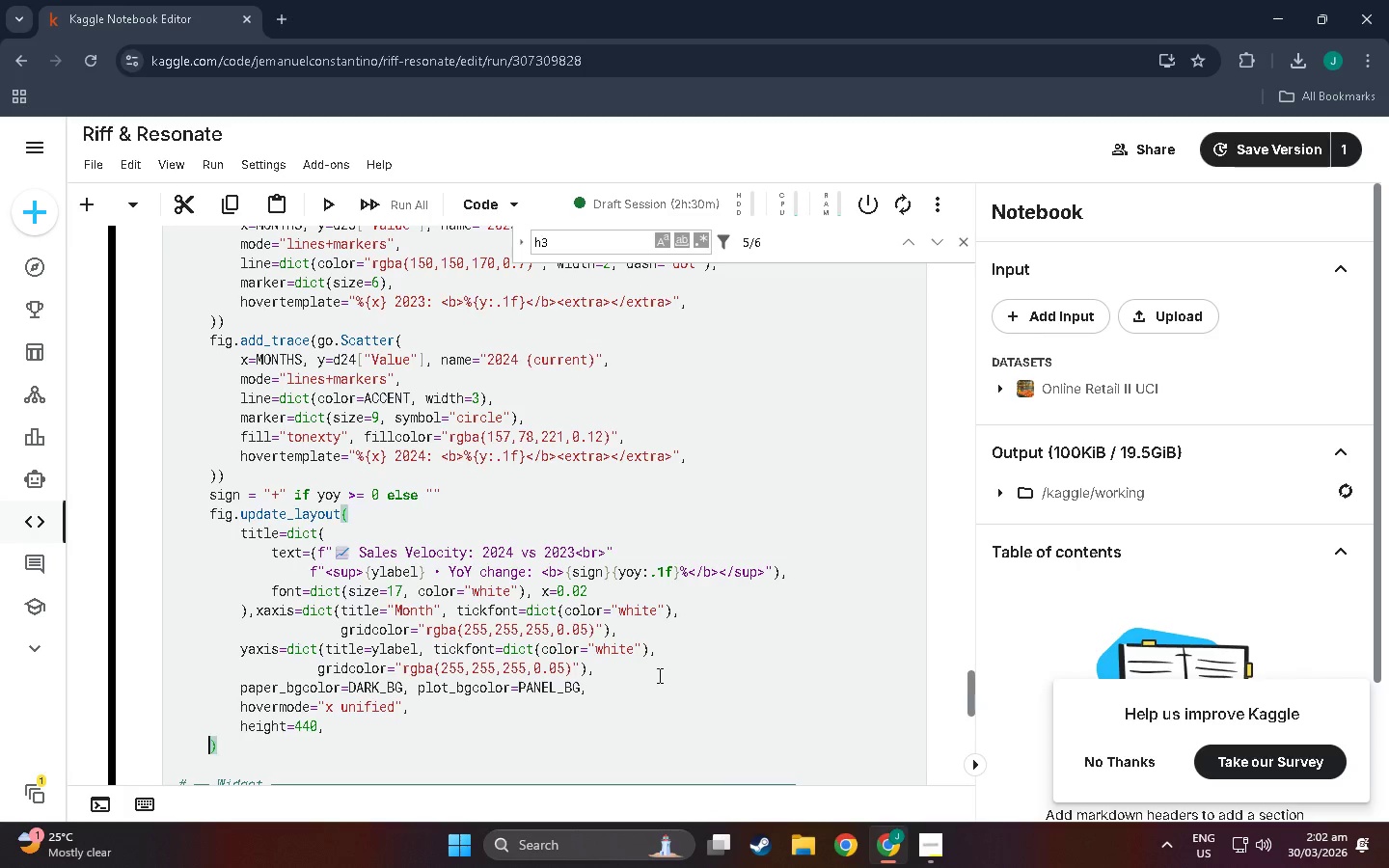 
key(Tab)
 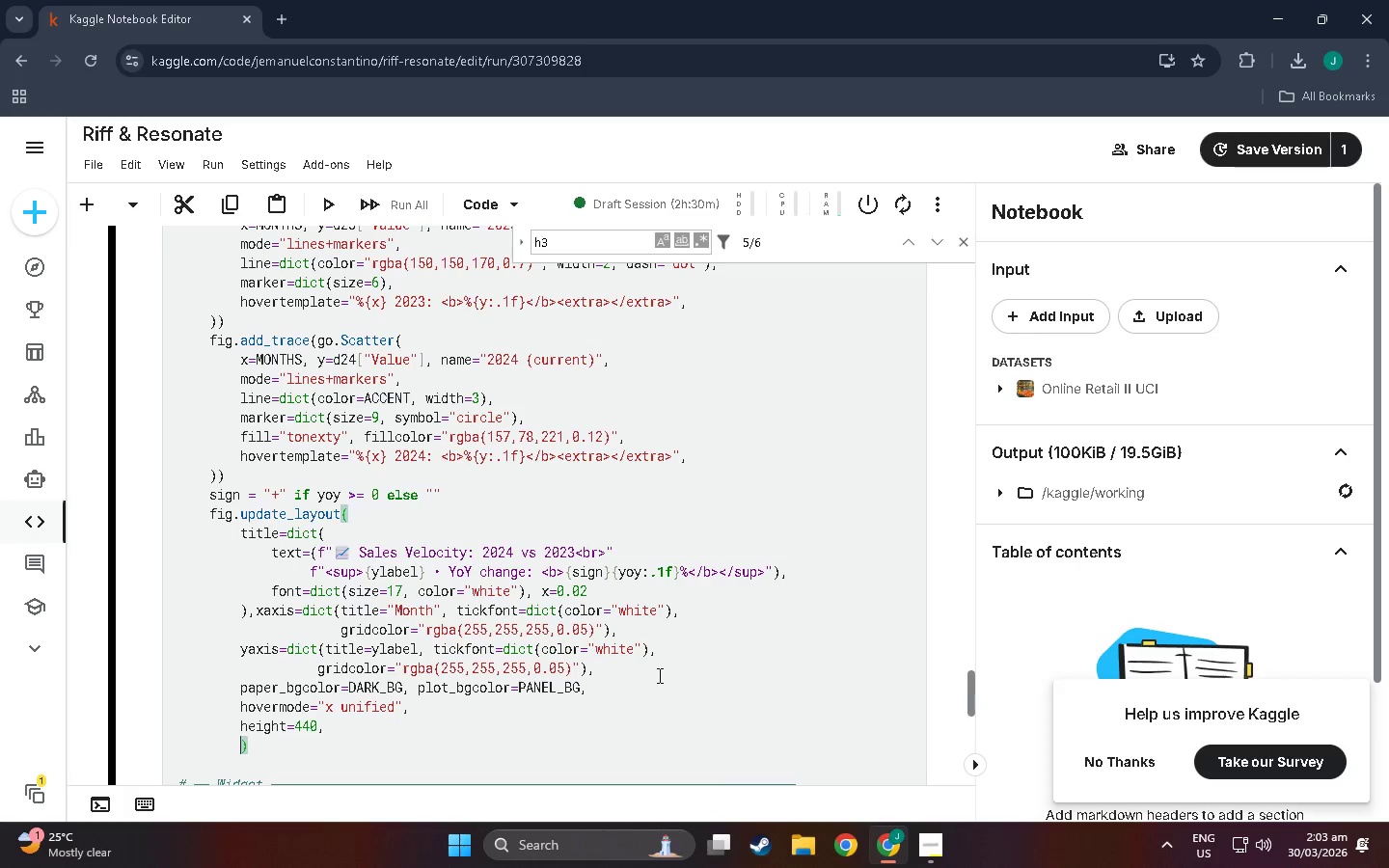 
type(;eg)
key(Backspace)
key(Backspace)
key(Backspace)
type(legend=dio)
key(Backspace)
type(ct)()
key(Backspace)
type(bgcolor="rgba(0,0,0,0,)
key(Backspace)
type(.45))
 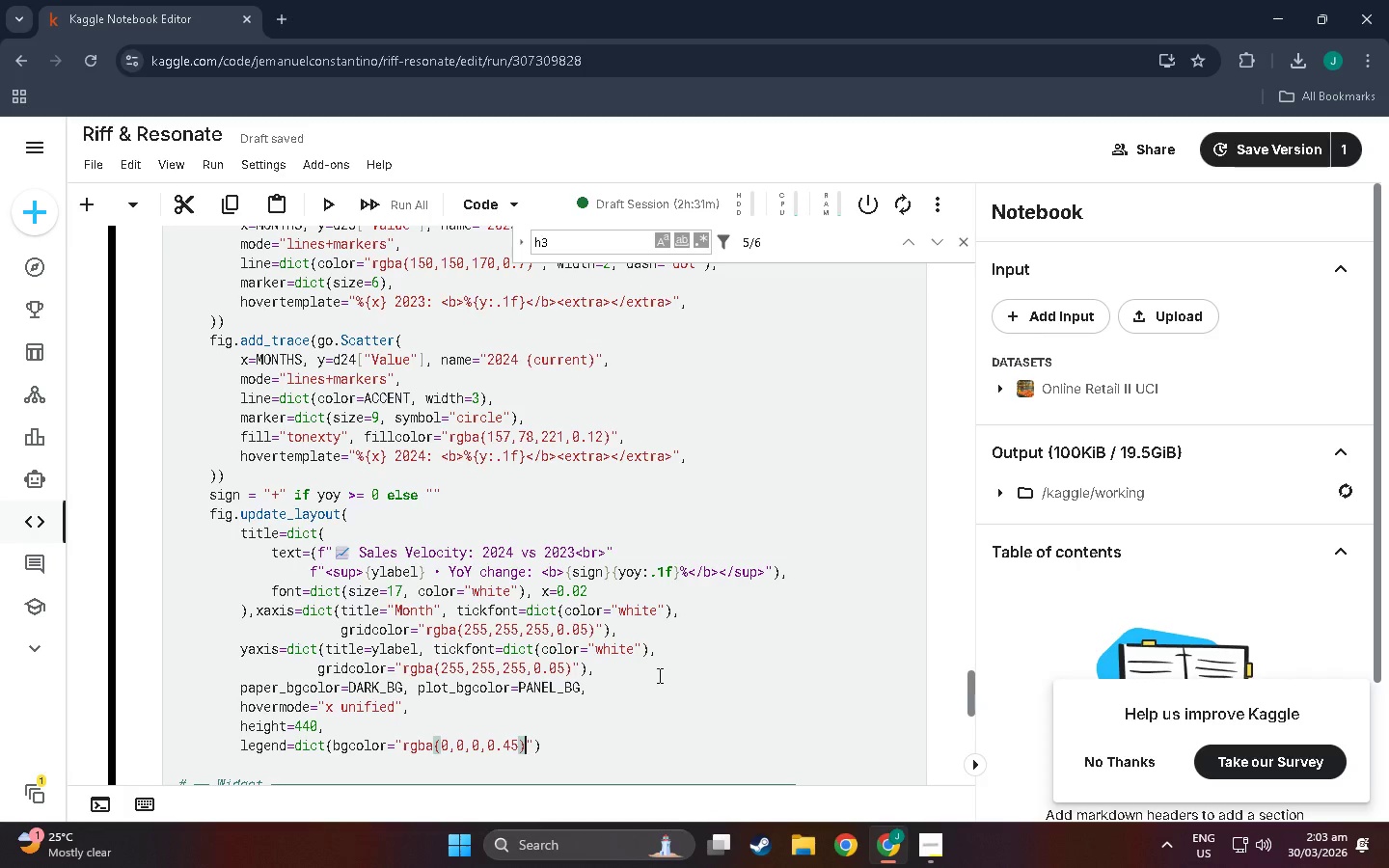 
key(ArrowRight)
 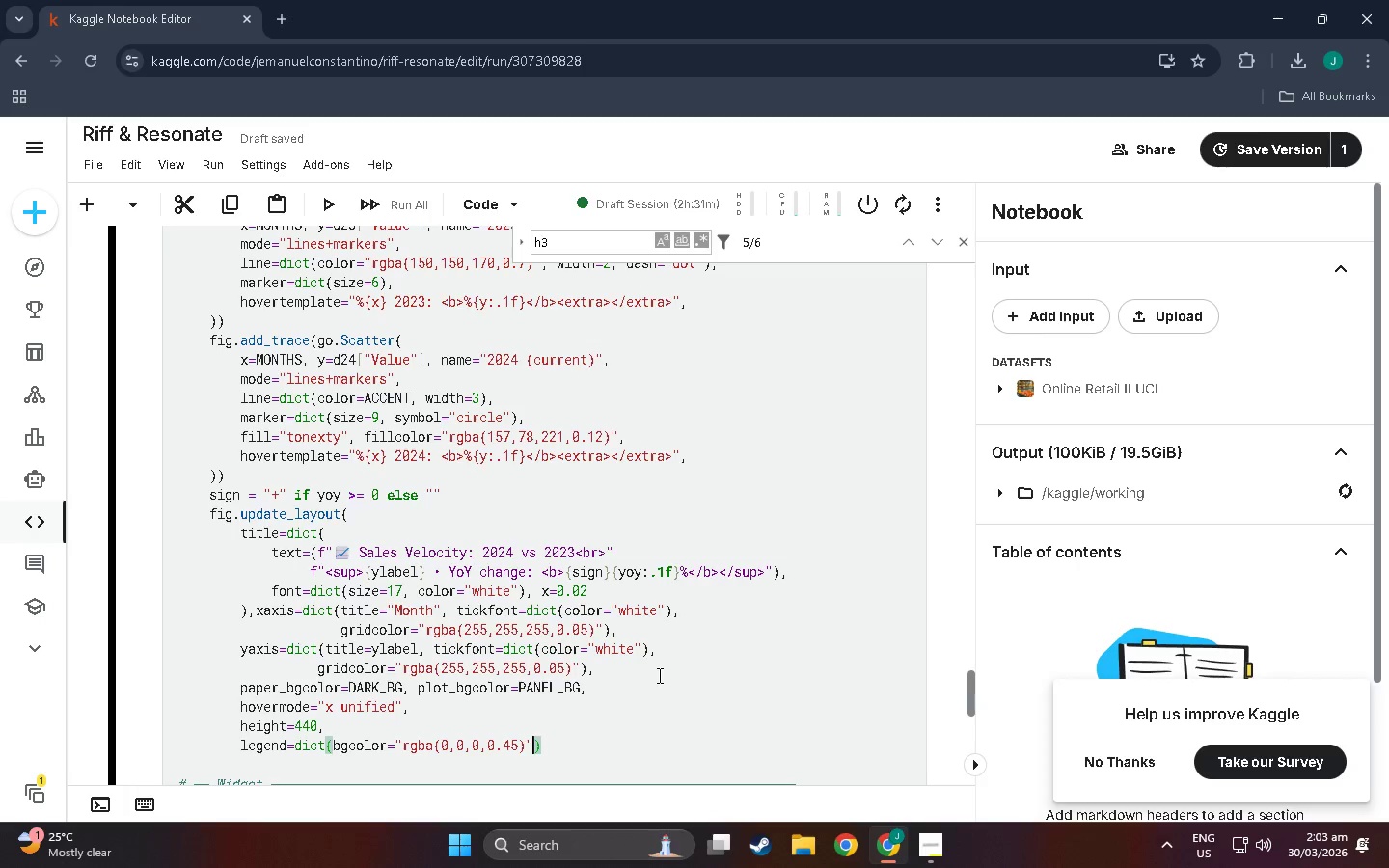 
type(.)
key(Backspace)
type(, bo)
key(Backspace)
key(Backspace)
key(Backspace)
type(b)
key(Backspace)
type( bordercolor="rh)
key(Backspace)
type(gba(255,255,255,0.15))
 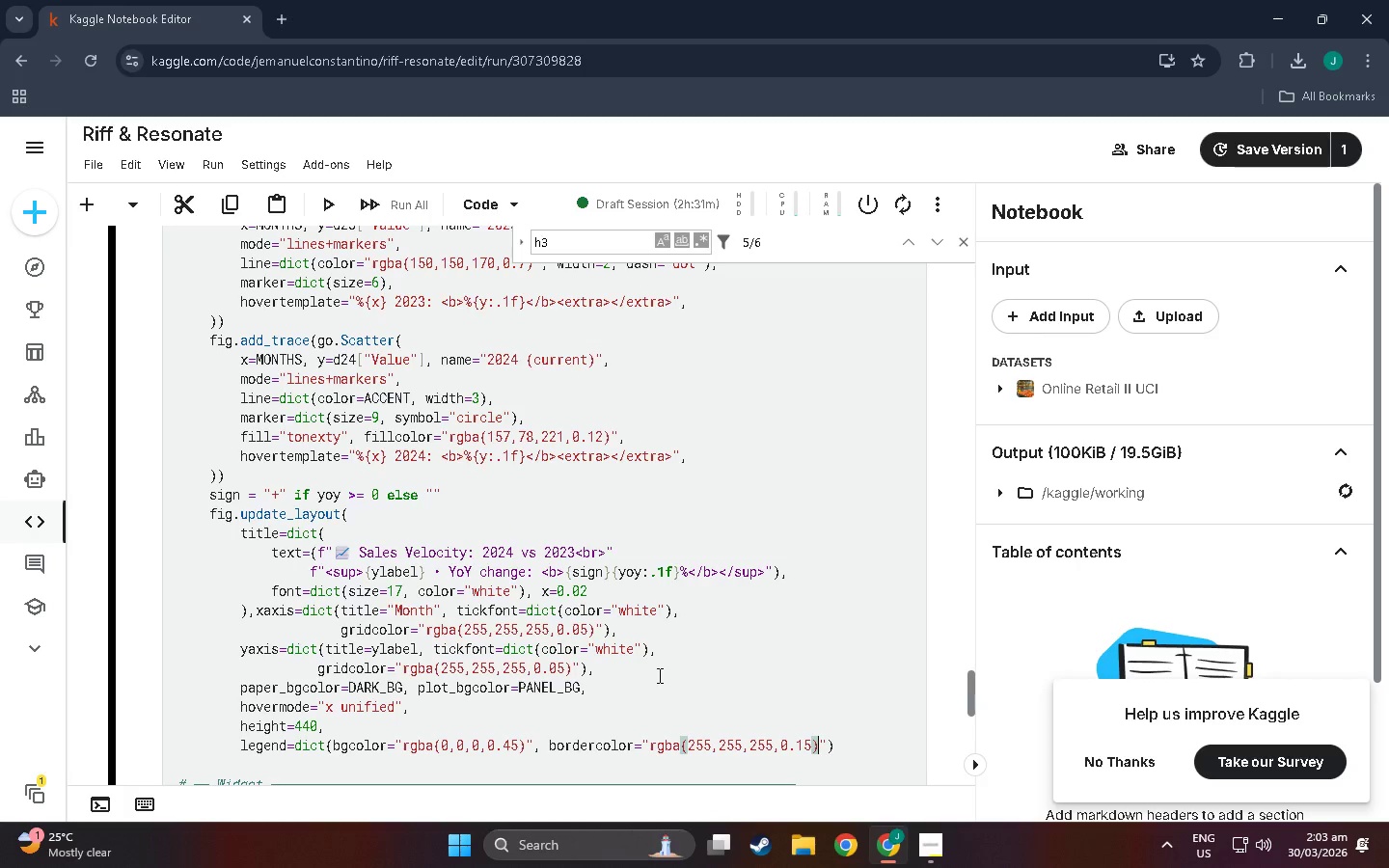 
key(ArrowRight)
 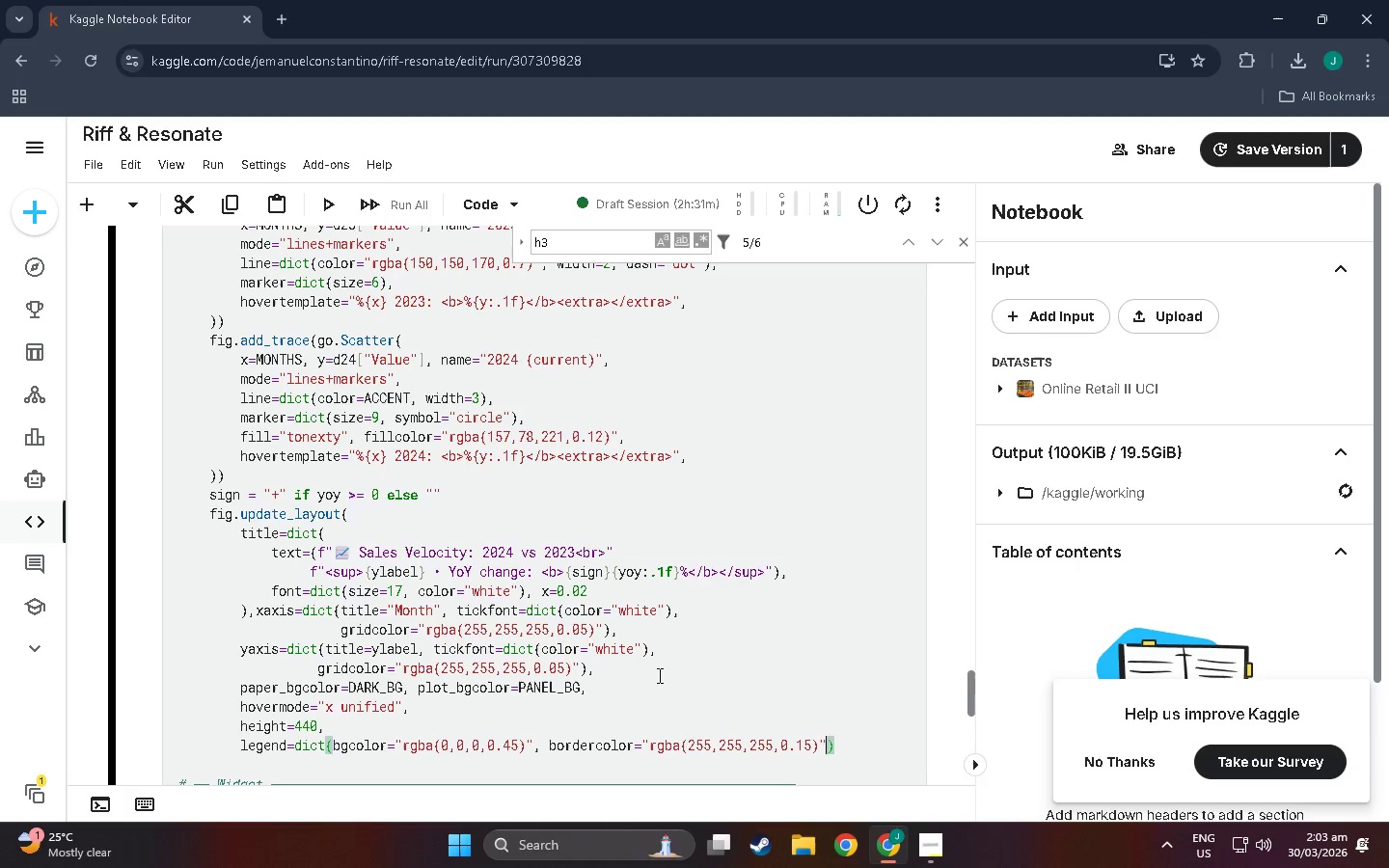 
key(Comma)
 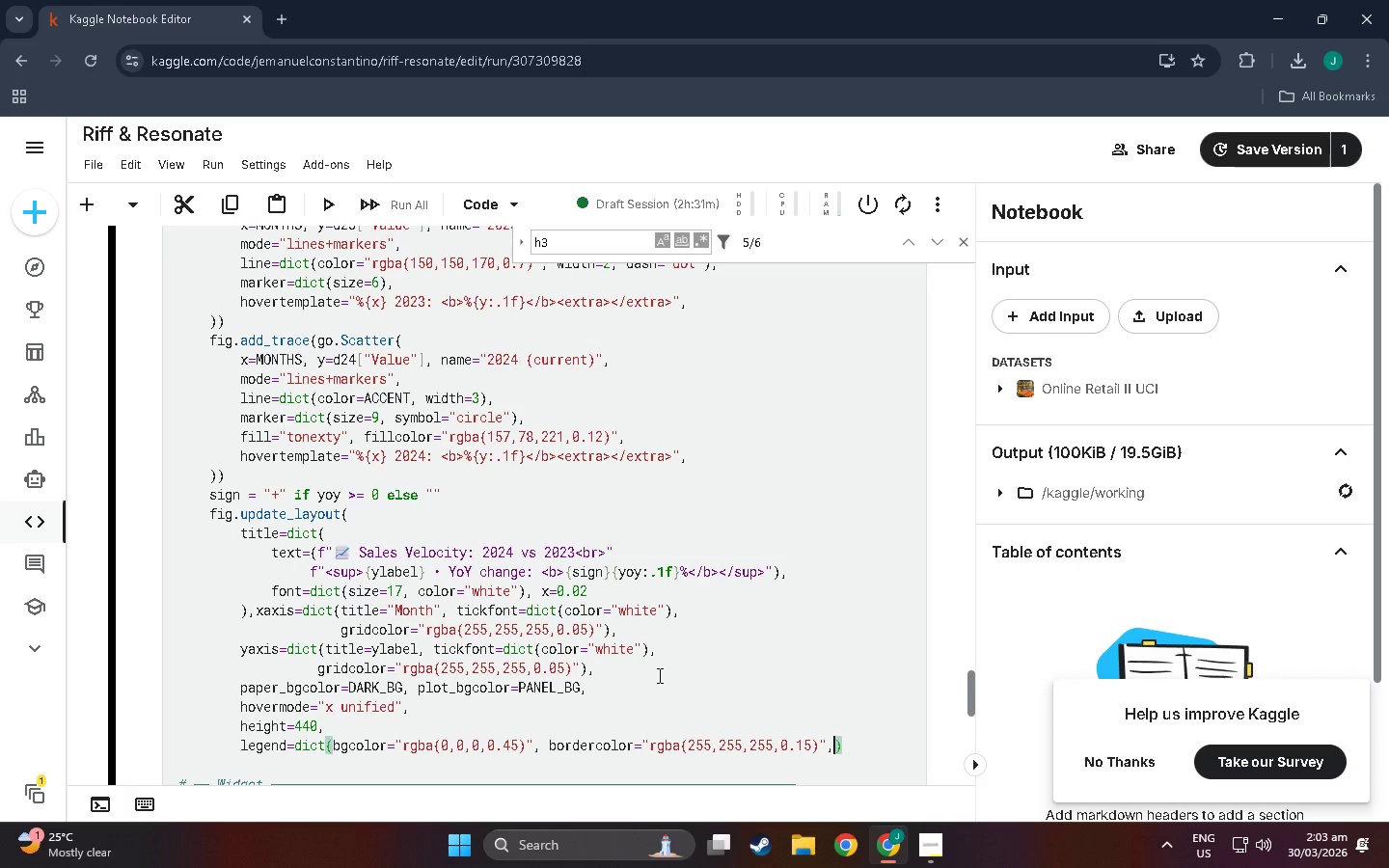 
key(Enter)
 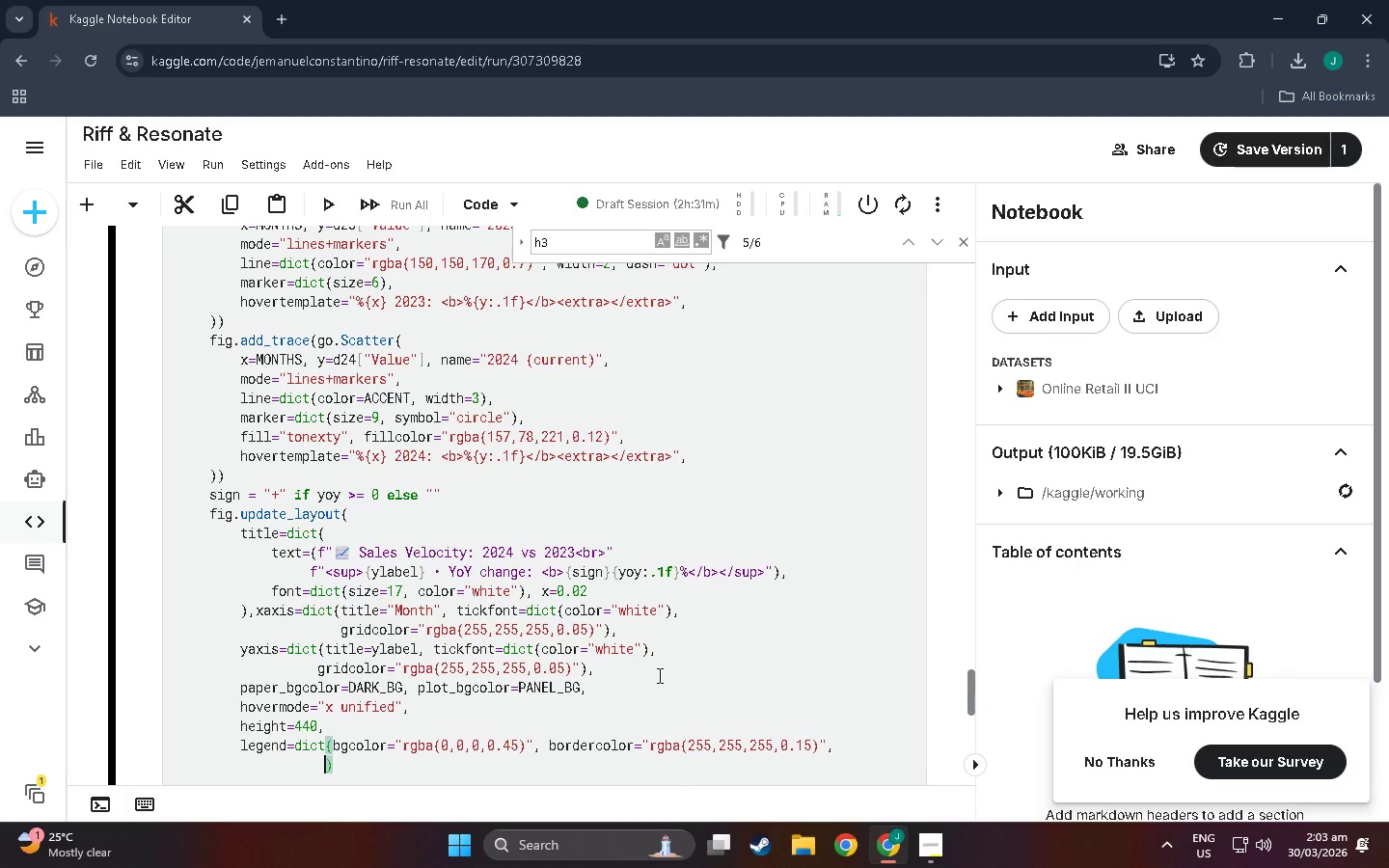 
type(borderwidth=1.)
key(Backspace)
type(, font=doi)
key(Backspace)
key(Backspace)
type(oc)
key(Backspace)
key(Backspace)
type(ict(color="white)
 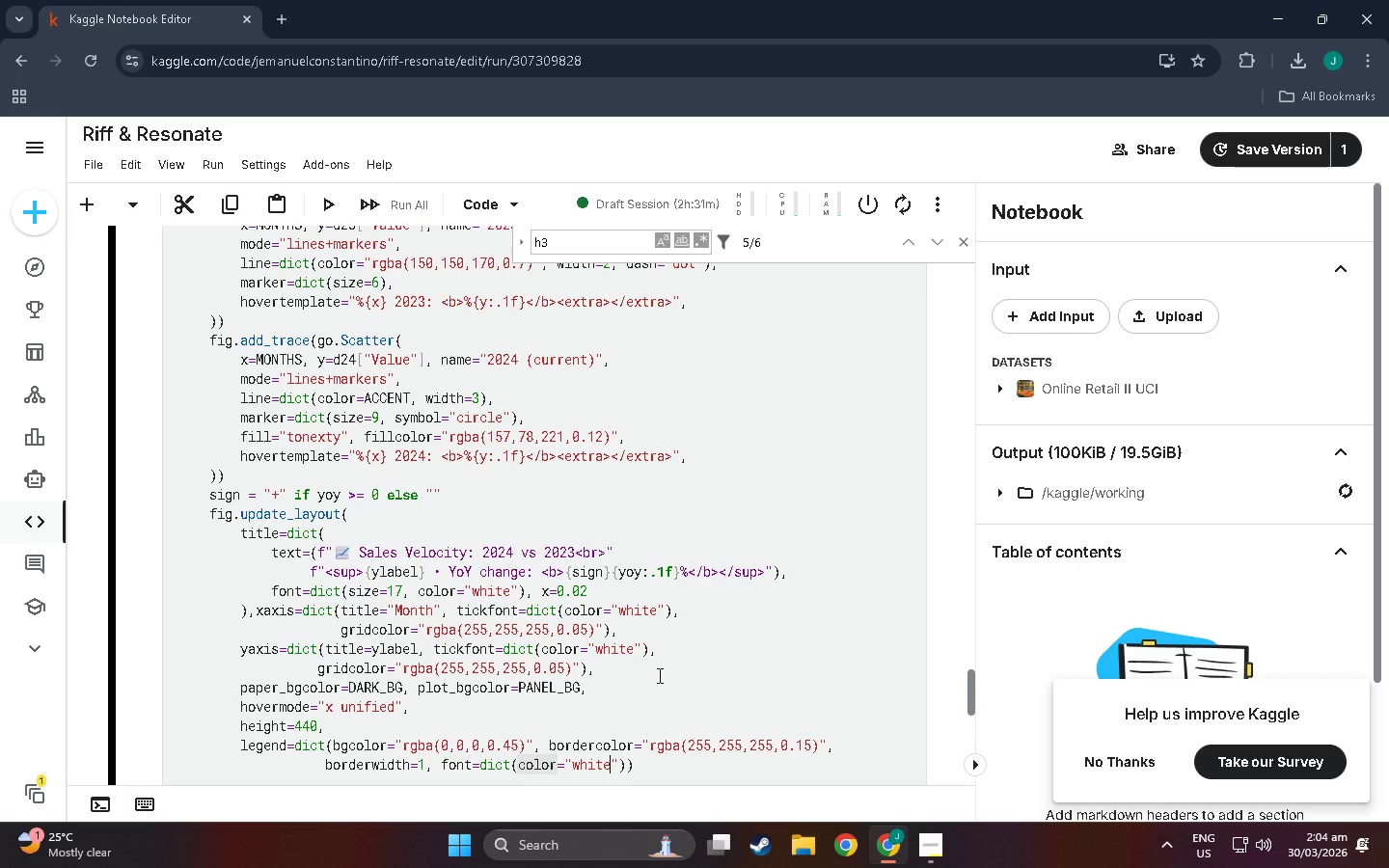 
key(ArrowRight)
 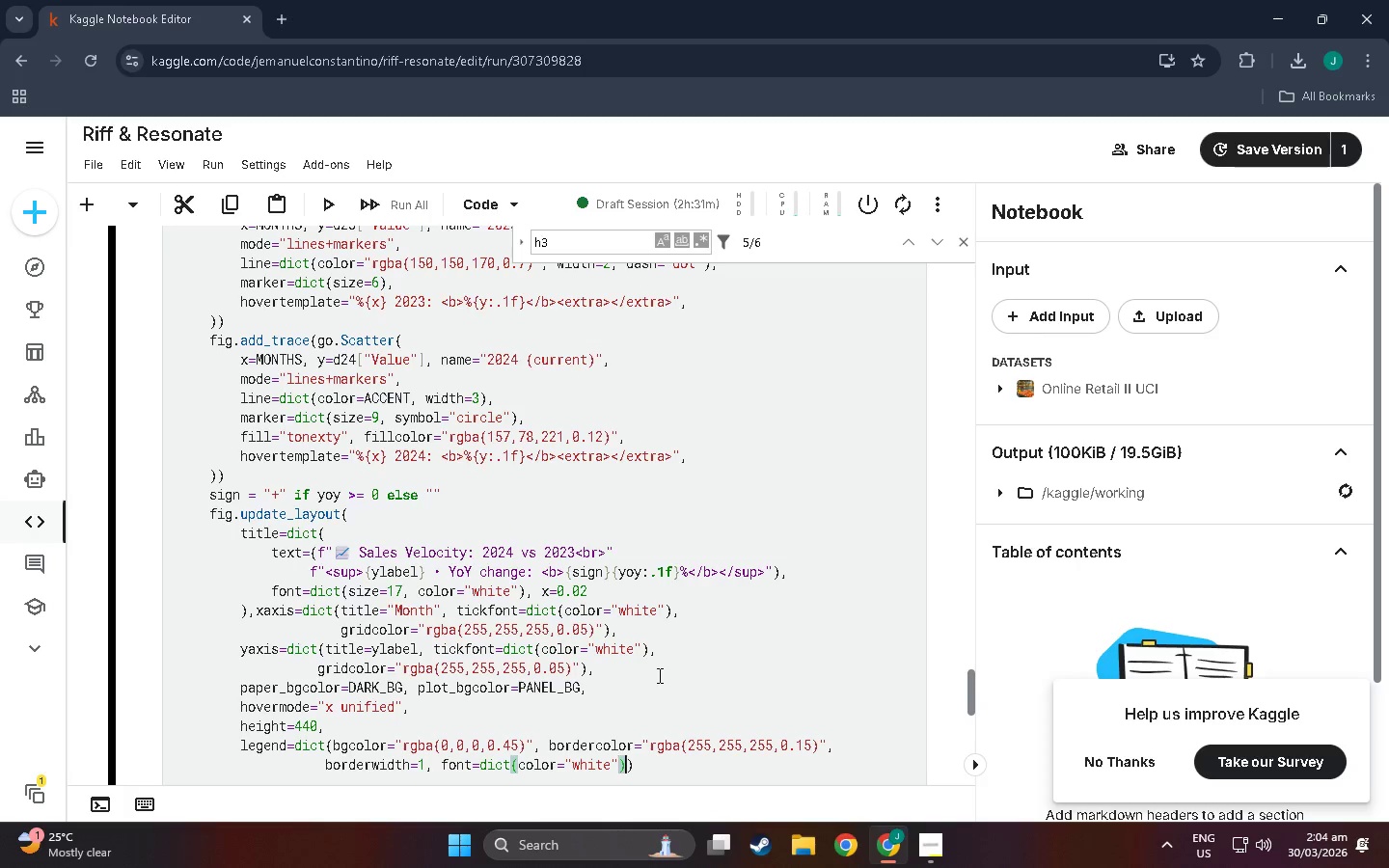 
key(ArrowRight)
 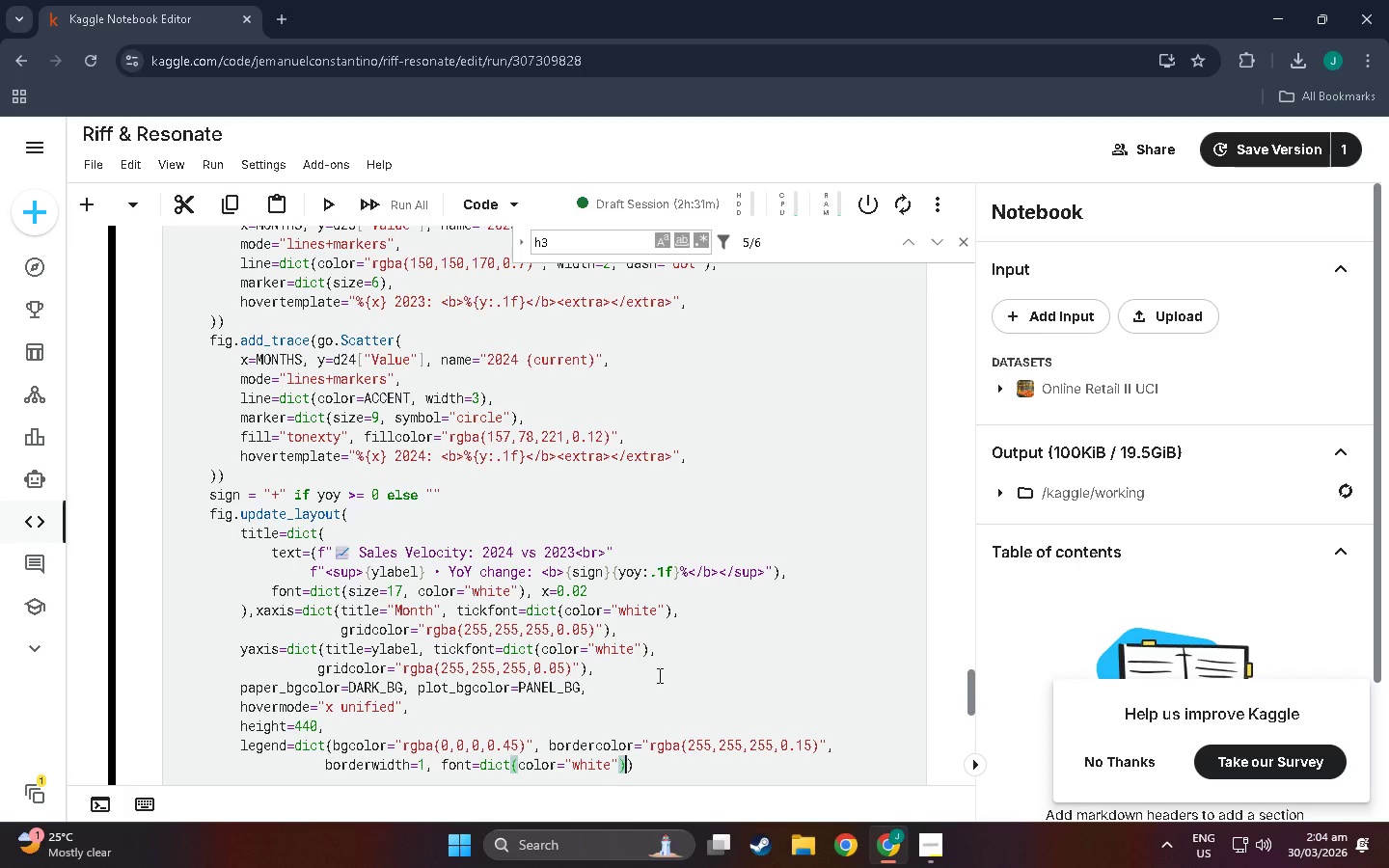 
key(ArrowRight)
 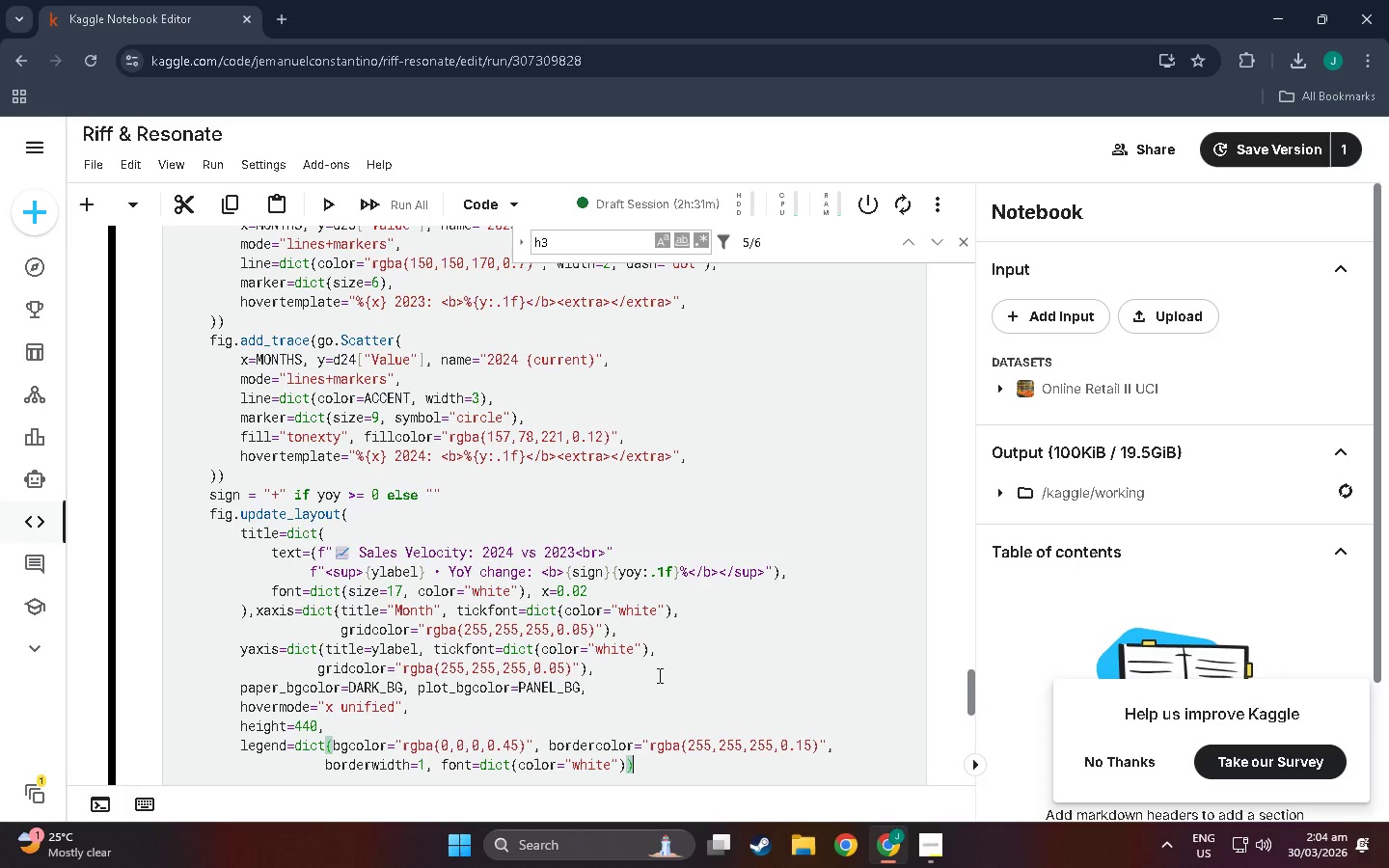 
key(Shift+0)
 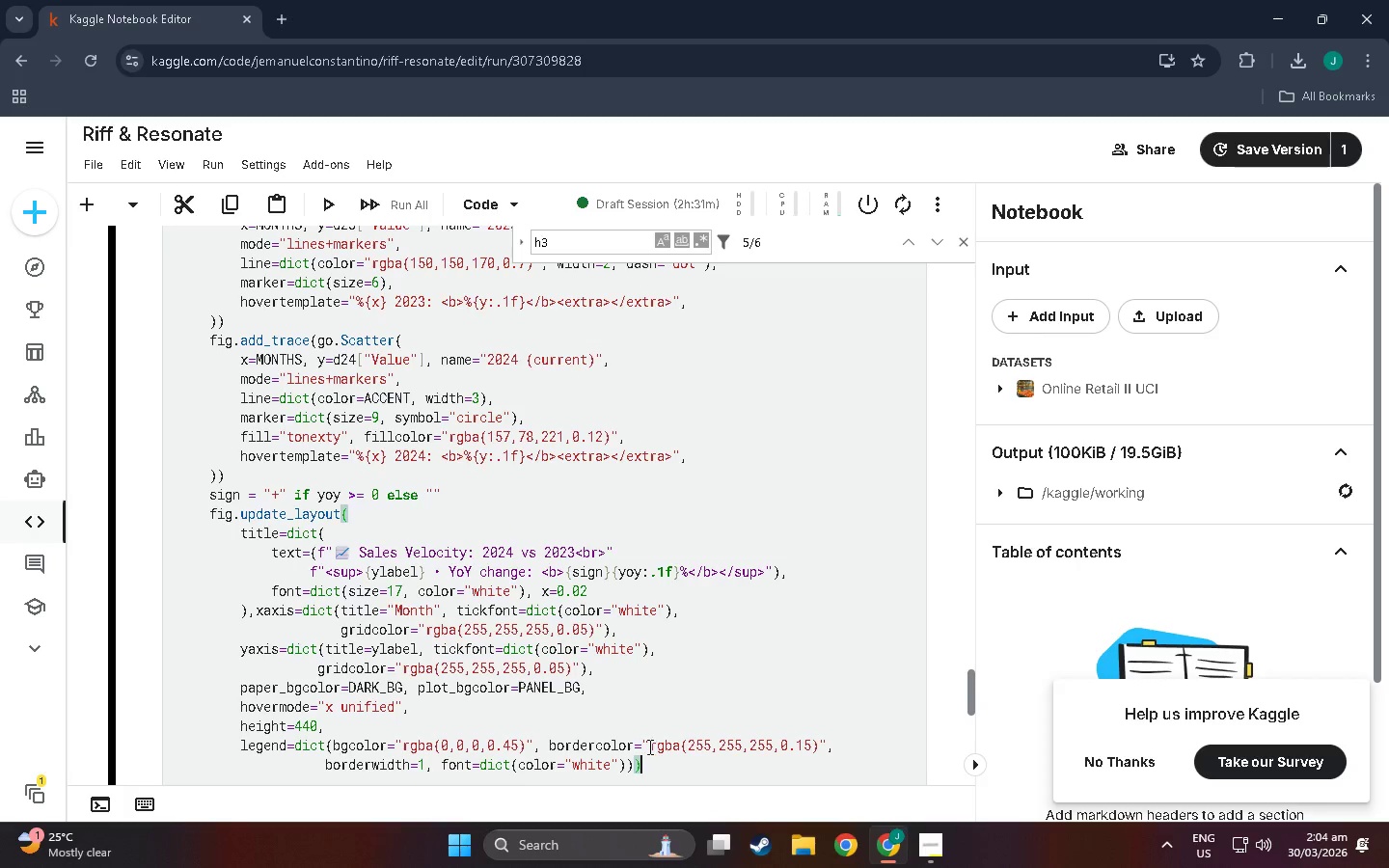 
left_click([634, 760])
 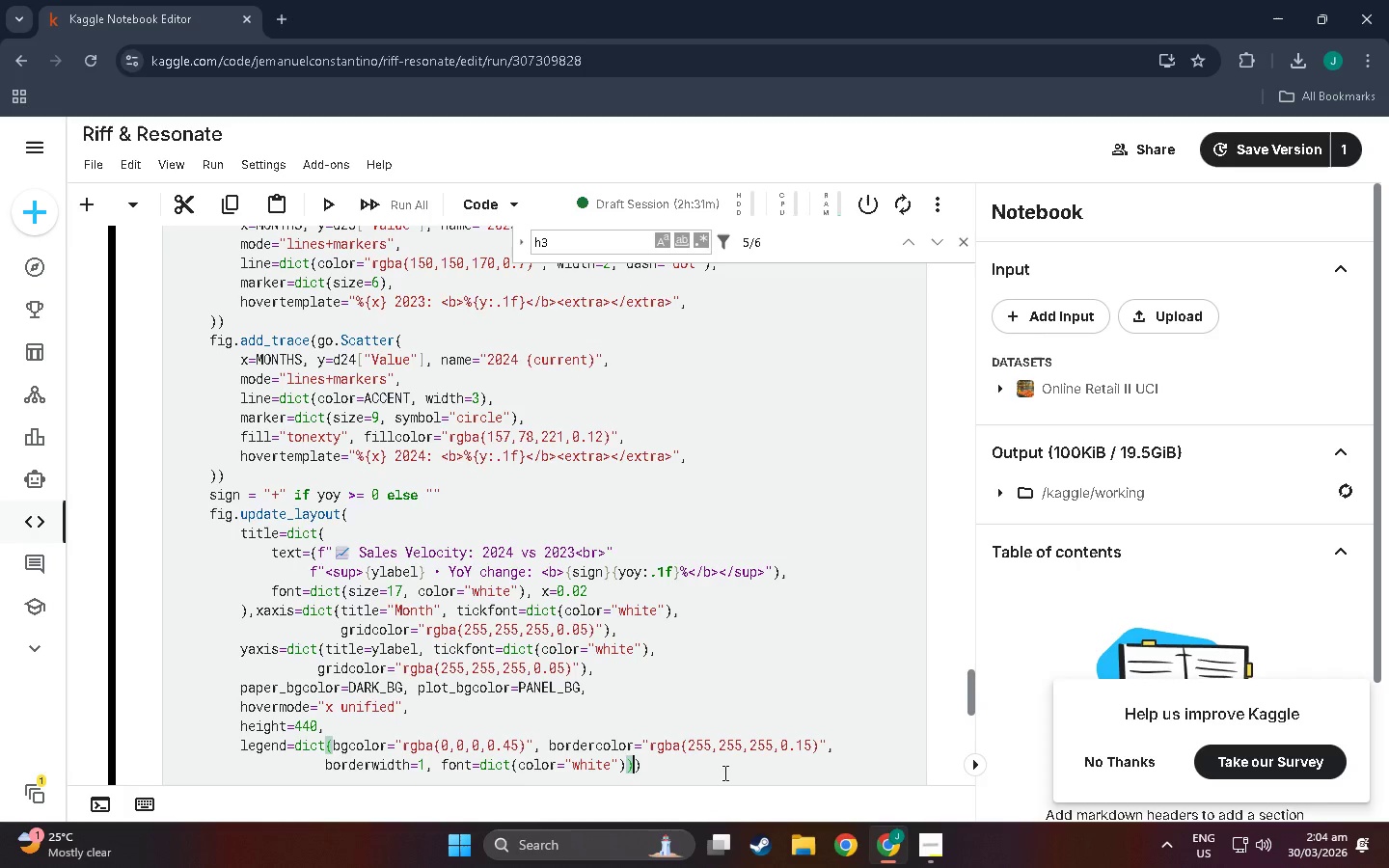 
key(Comma)
 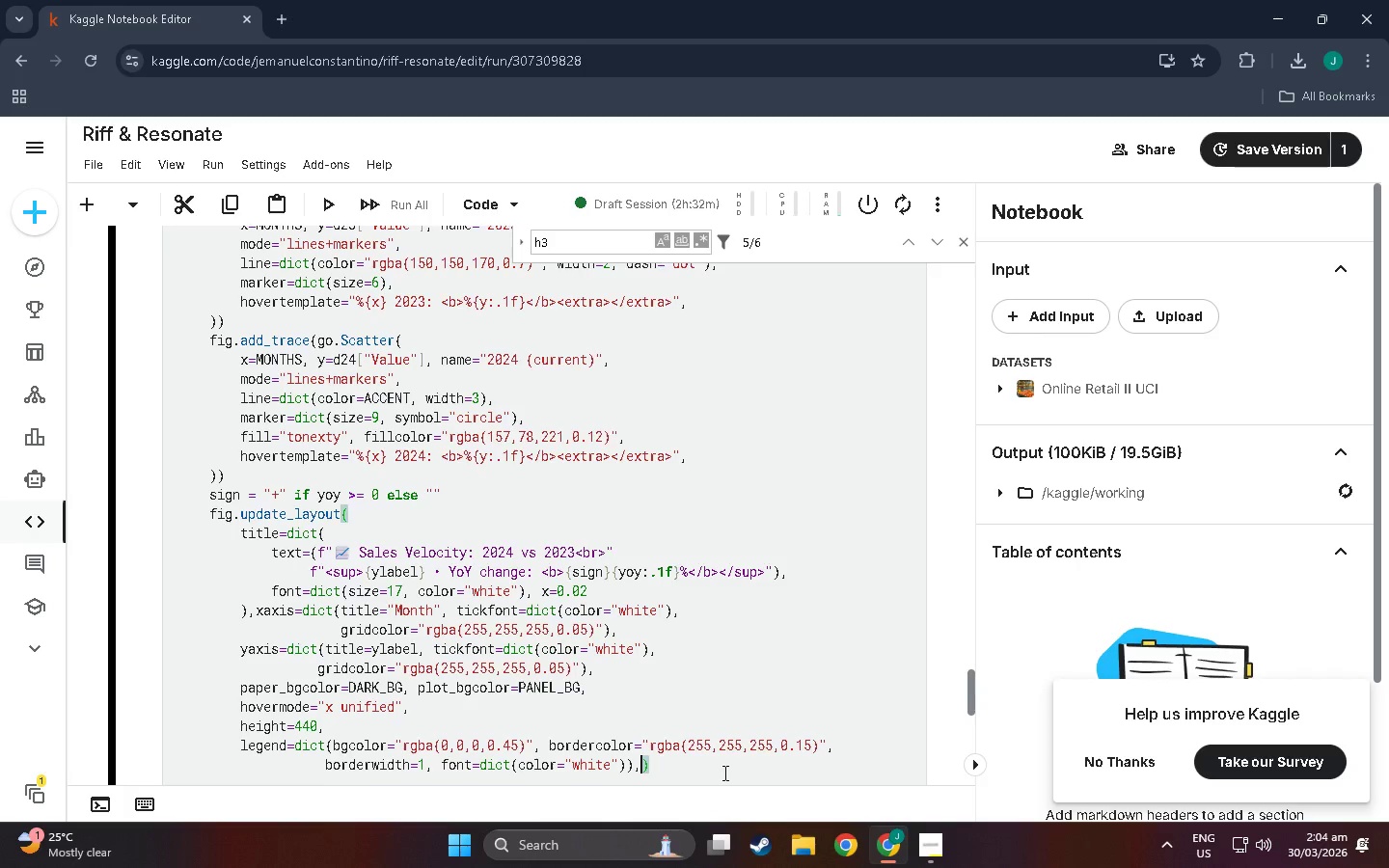 
key(Enter)
 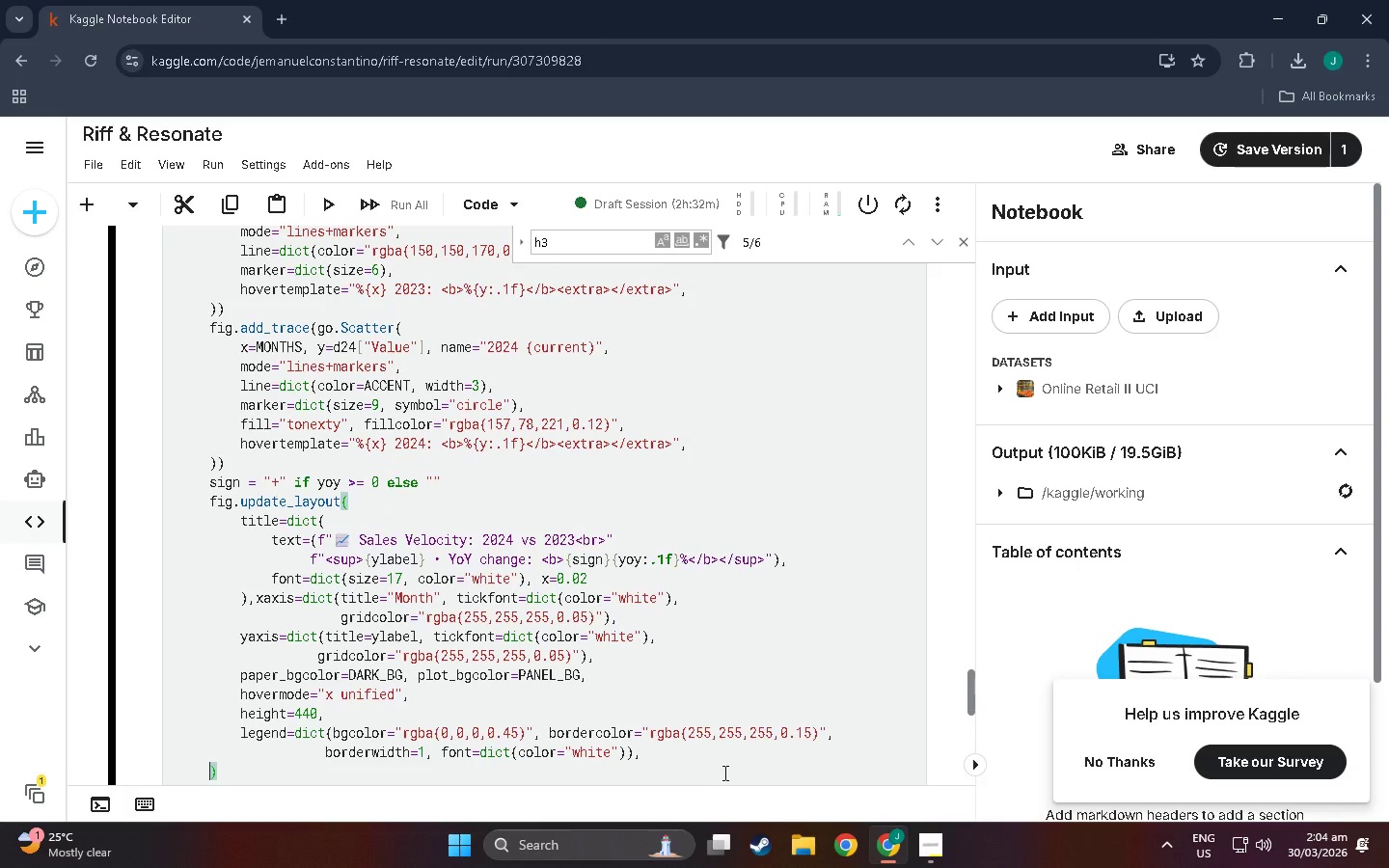 
key(Tab)
type(margin=dict(1)
key(Backspace)
type(l-)
key(Backspace)
type(=60, r=40, t=85, b=60)
 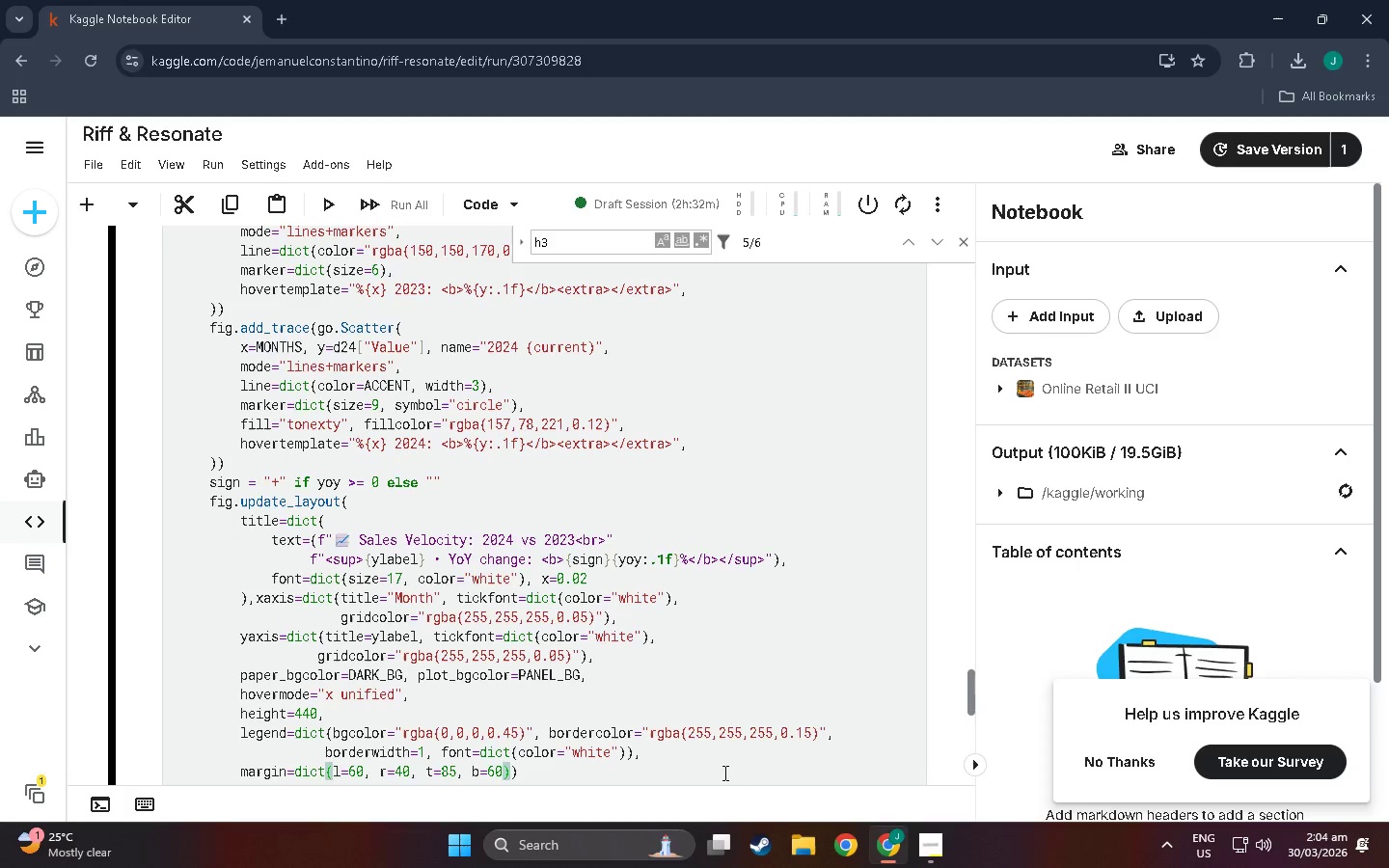 
key(ArrowRight)
 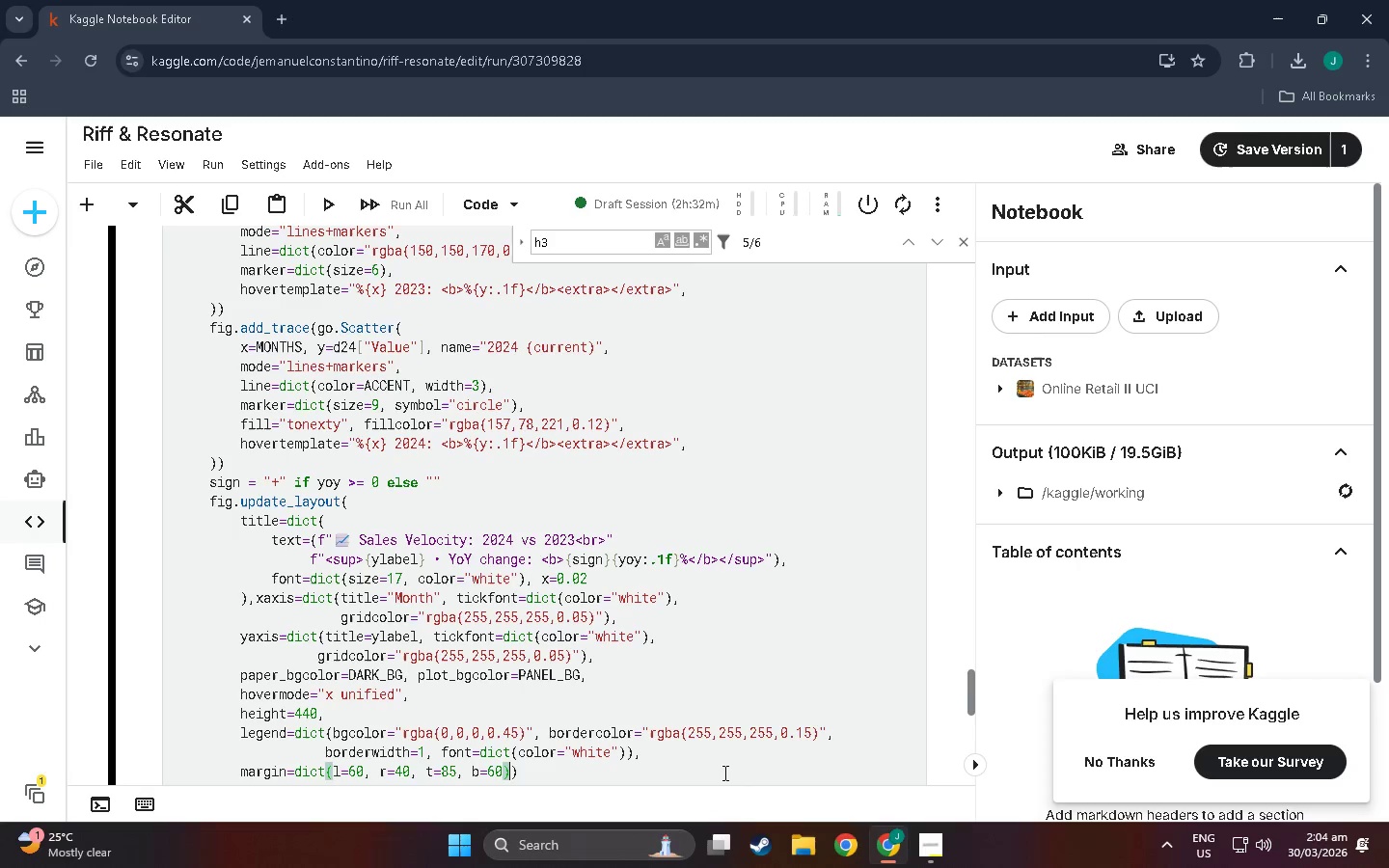 
key(Comma)
 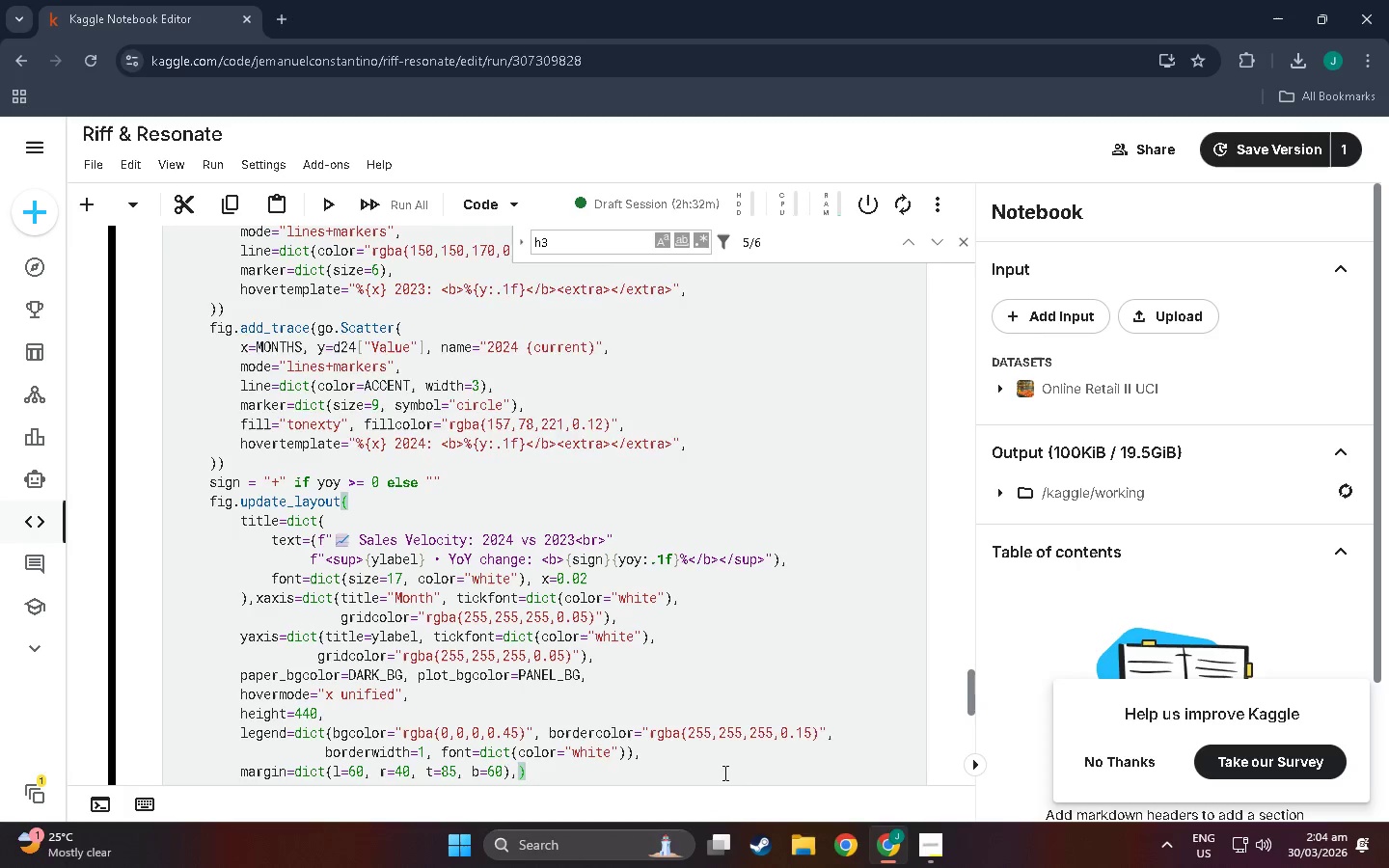 
key(Enter)
 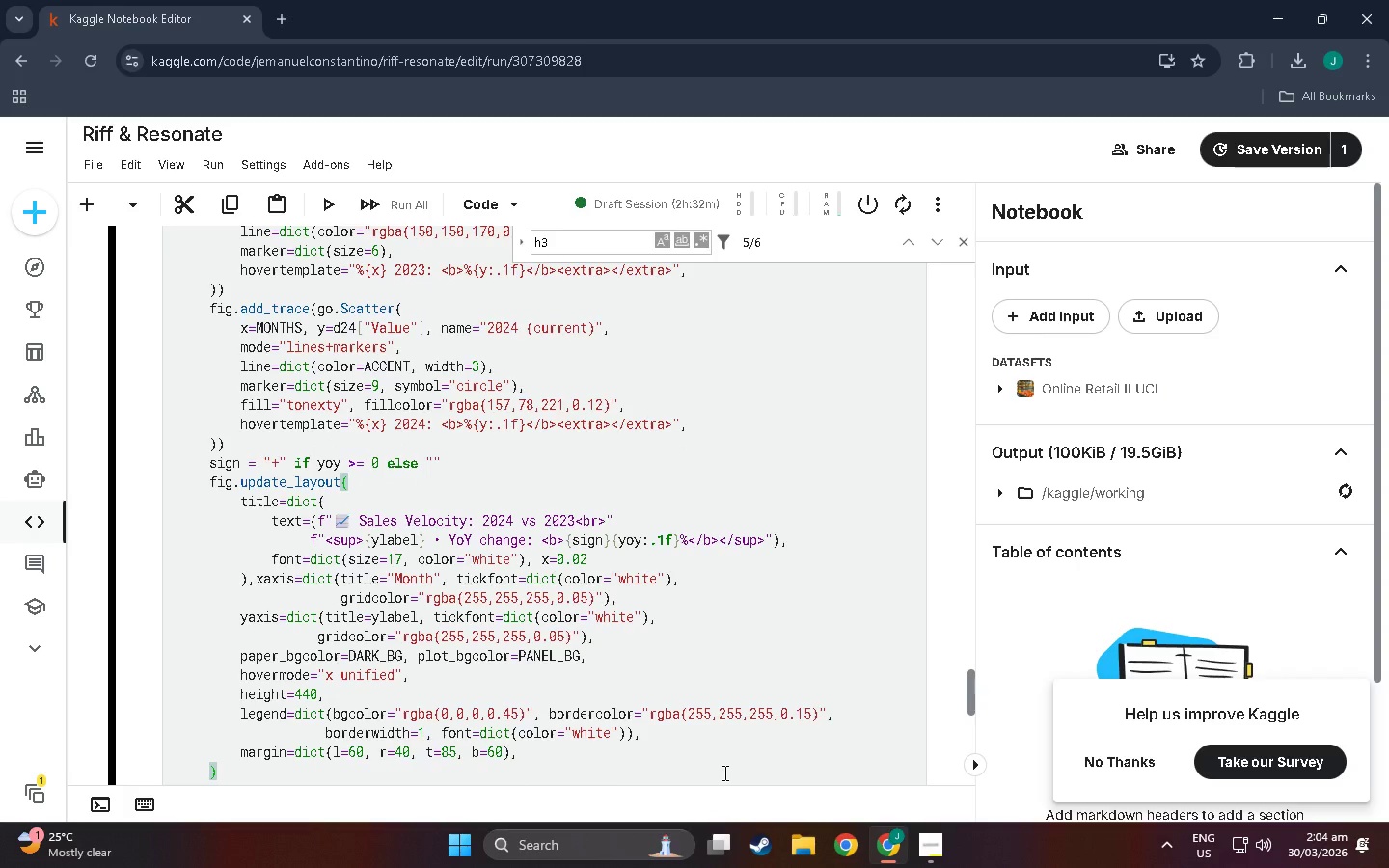 
key(ArrowRight)
 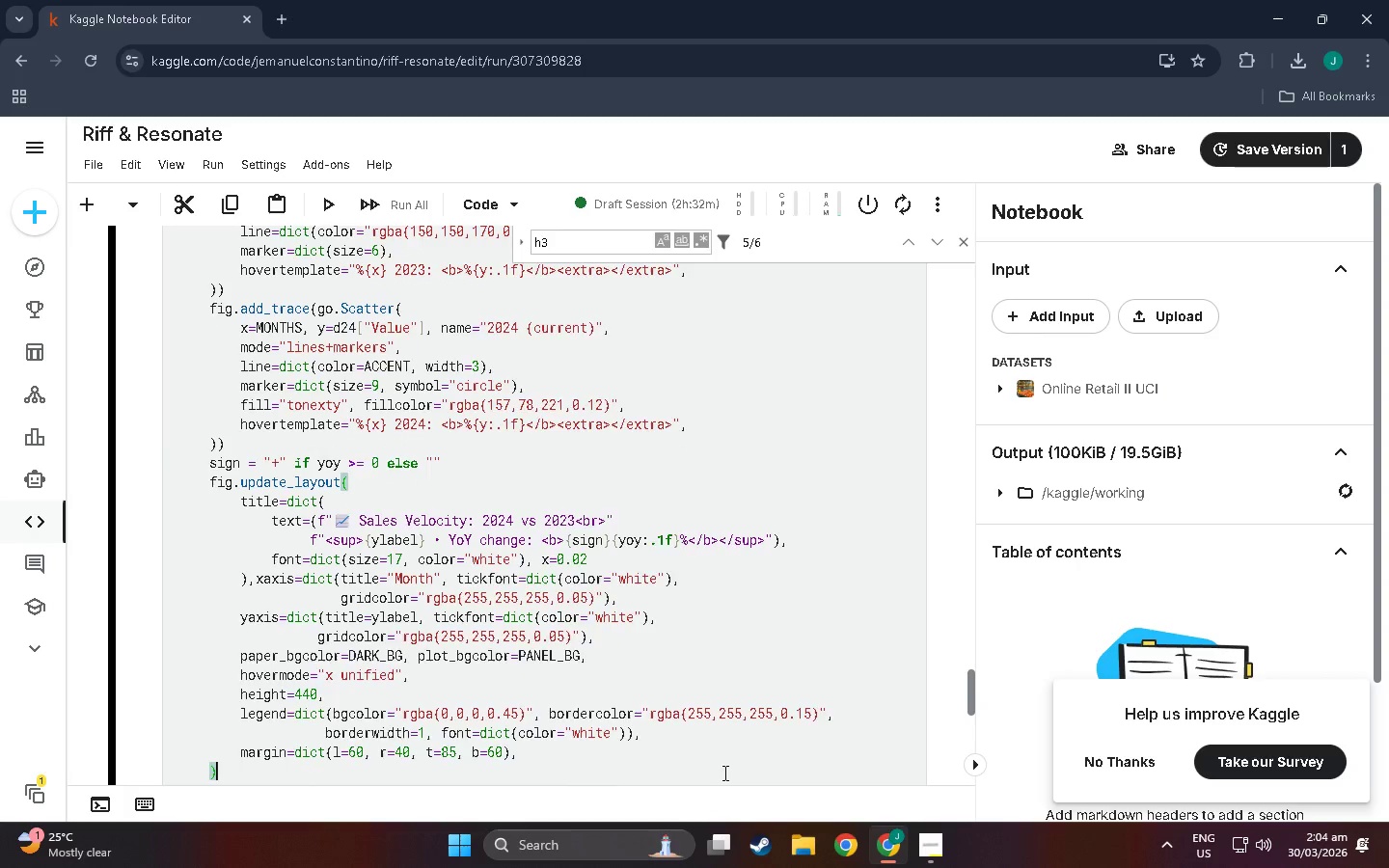 
key(Enter)
 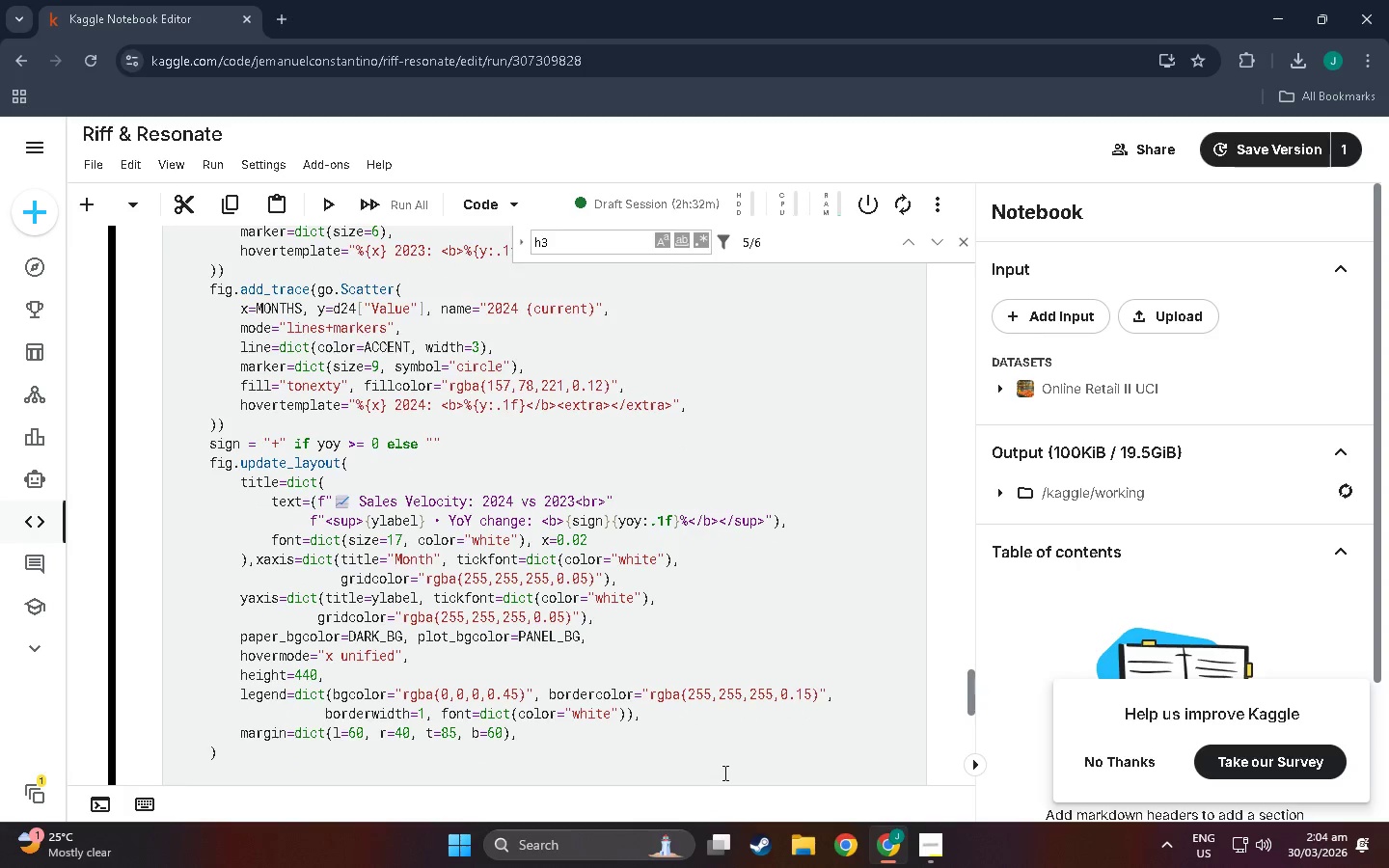 
key(ArrowUp)
 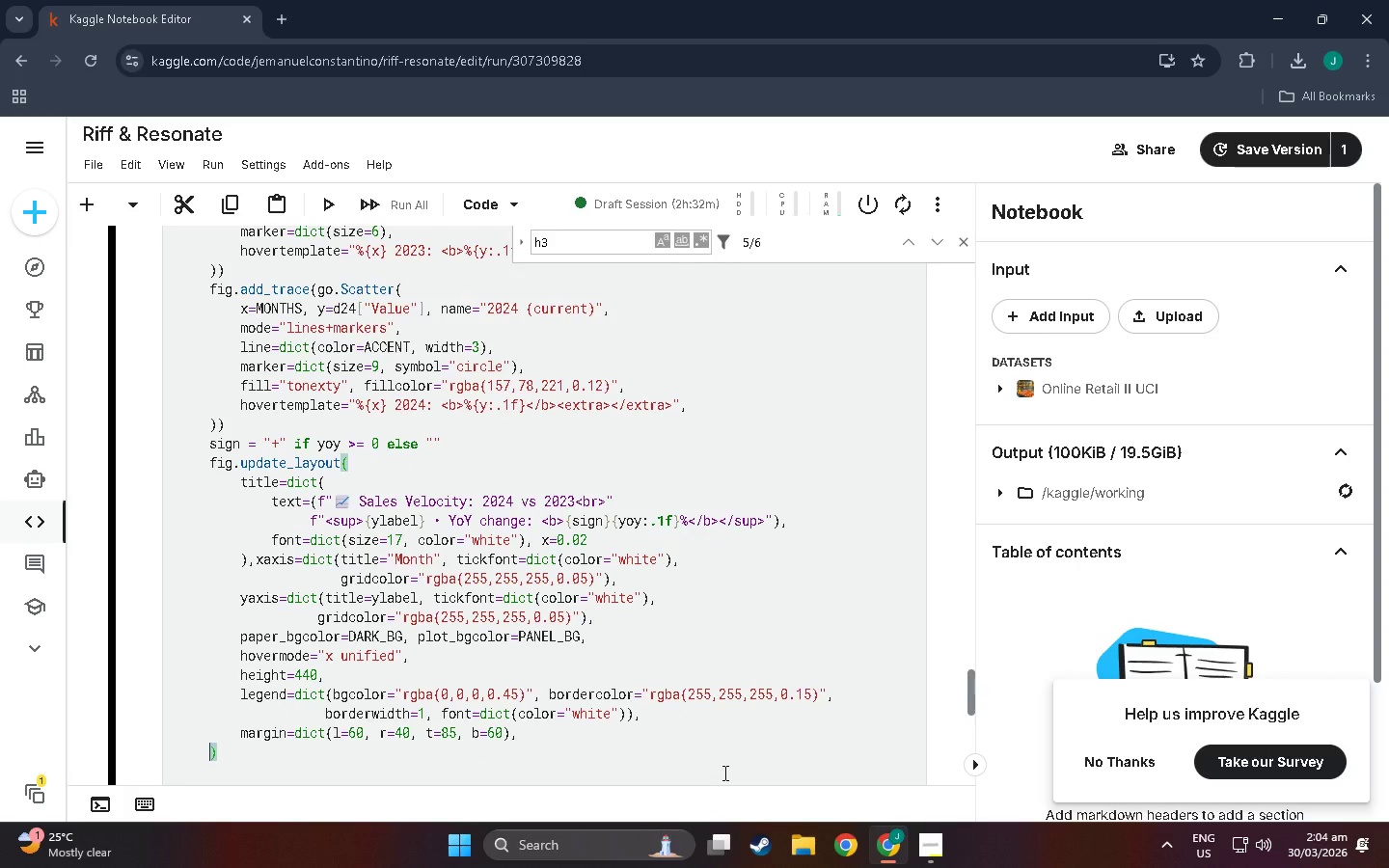 
key(ArrowDown)
 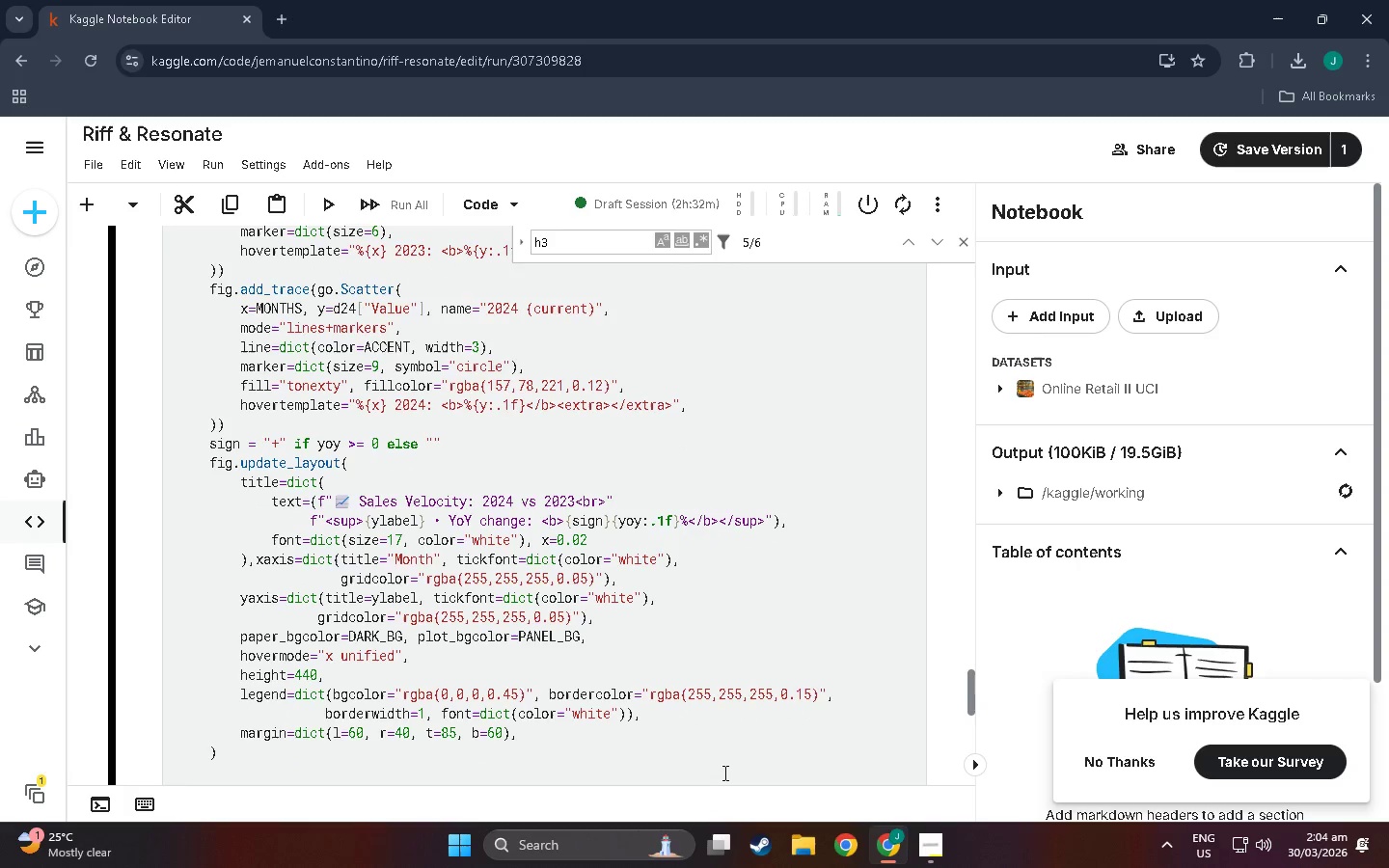 
type(return fig)
 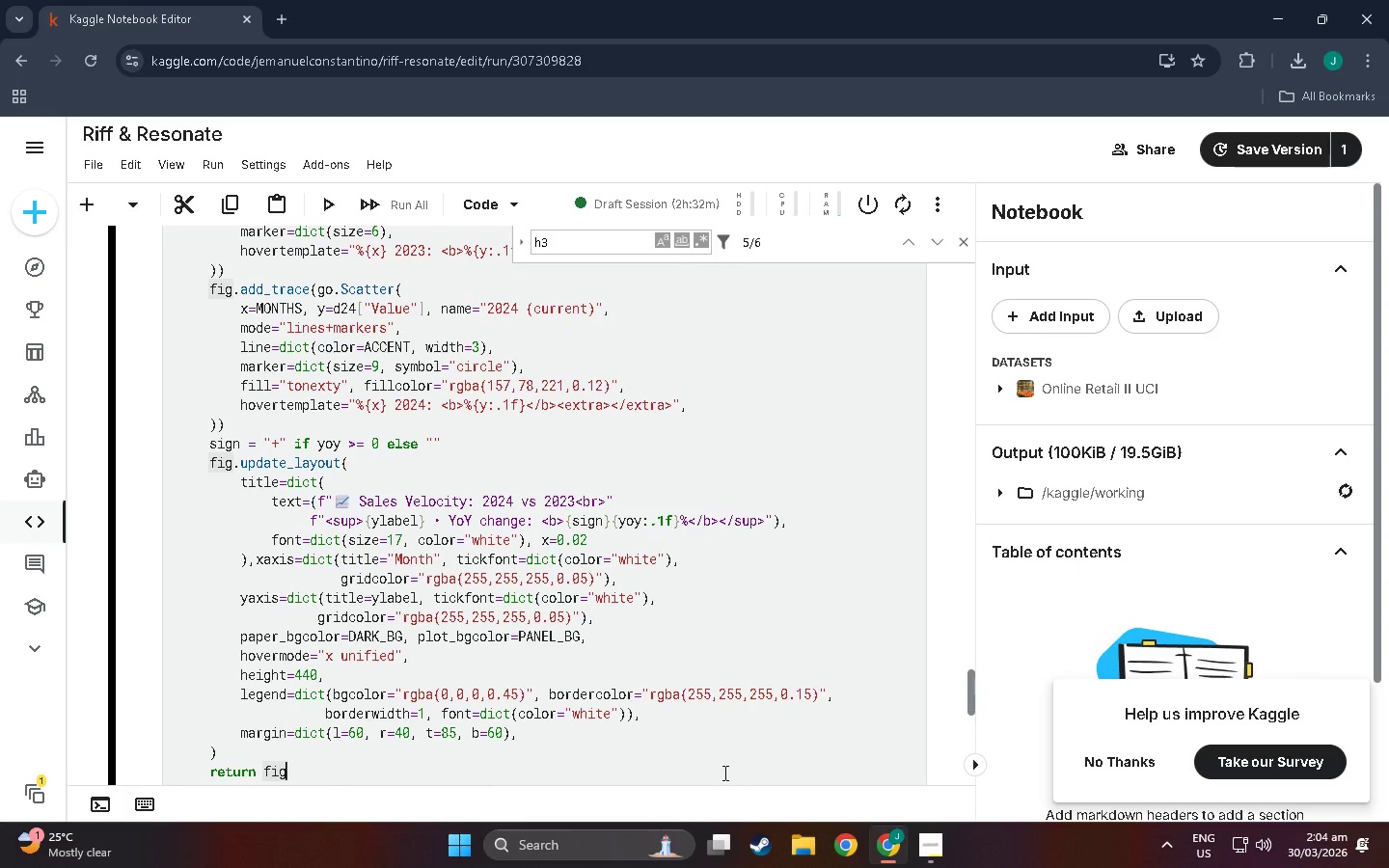 
scroll: coordinate [299, 502], scroll_direction: down, amount: 33.0
 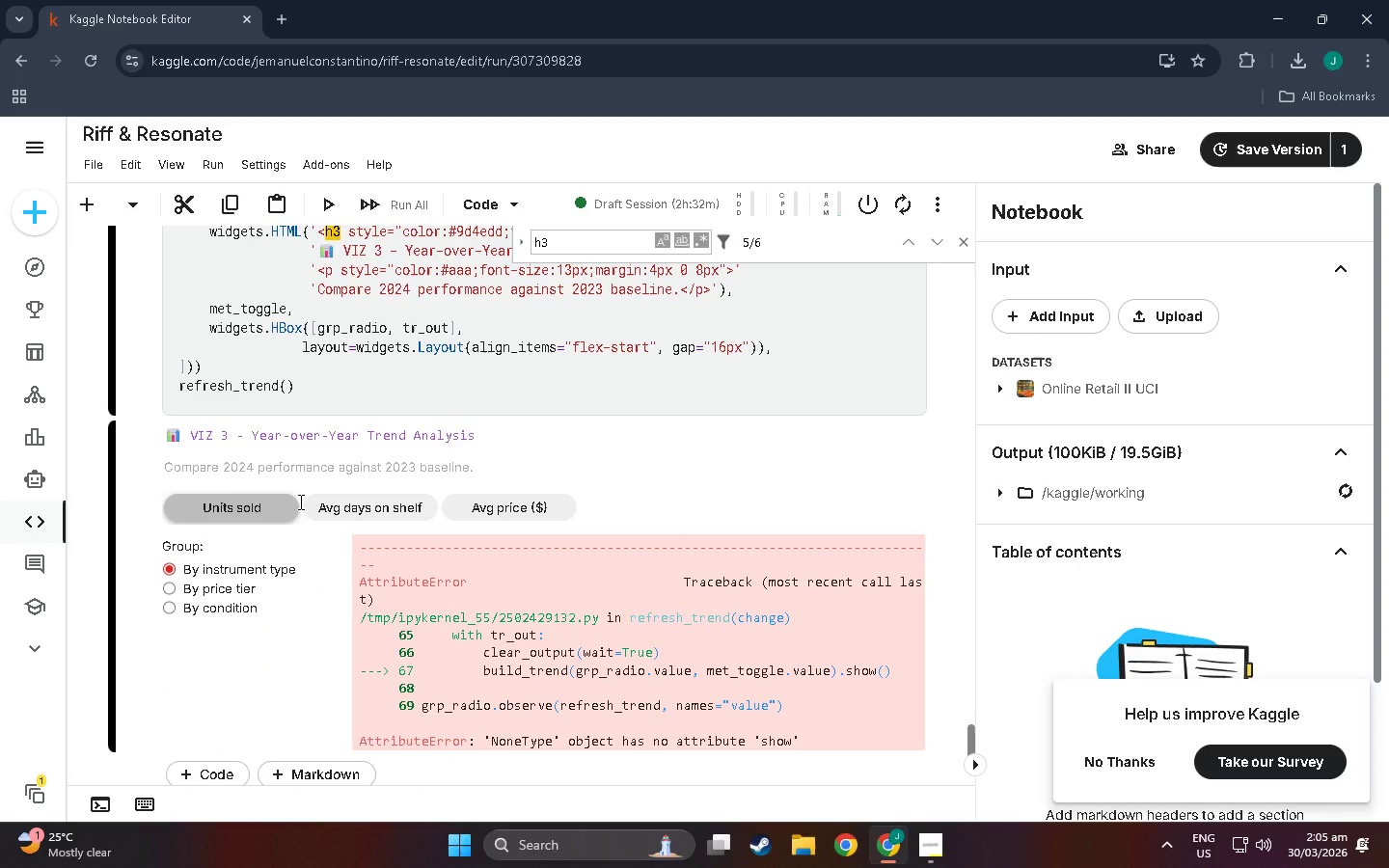 
key(Shift+Enter)
 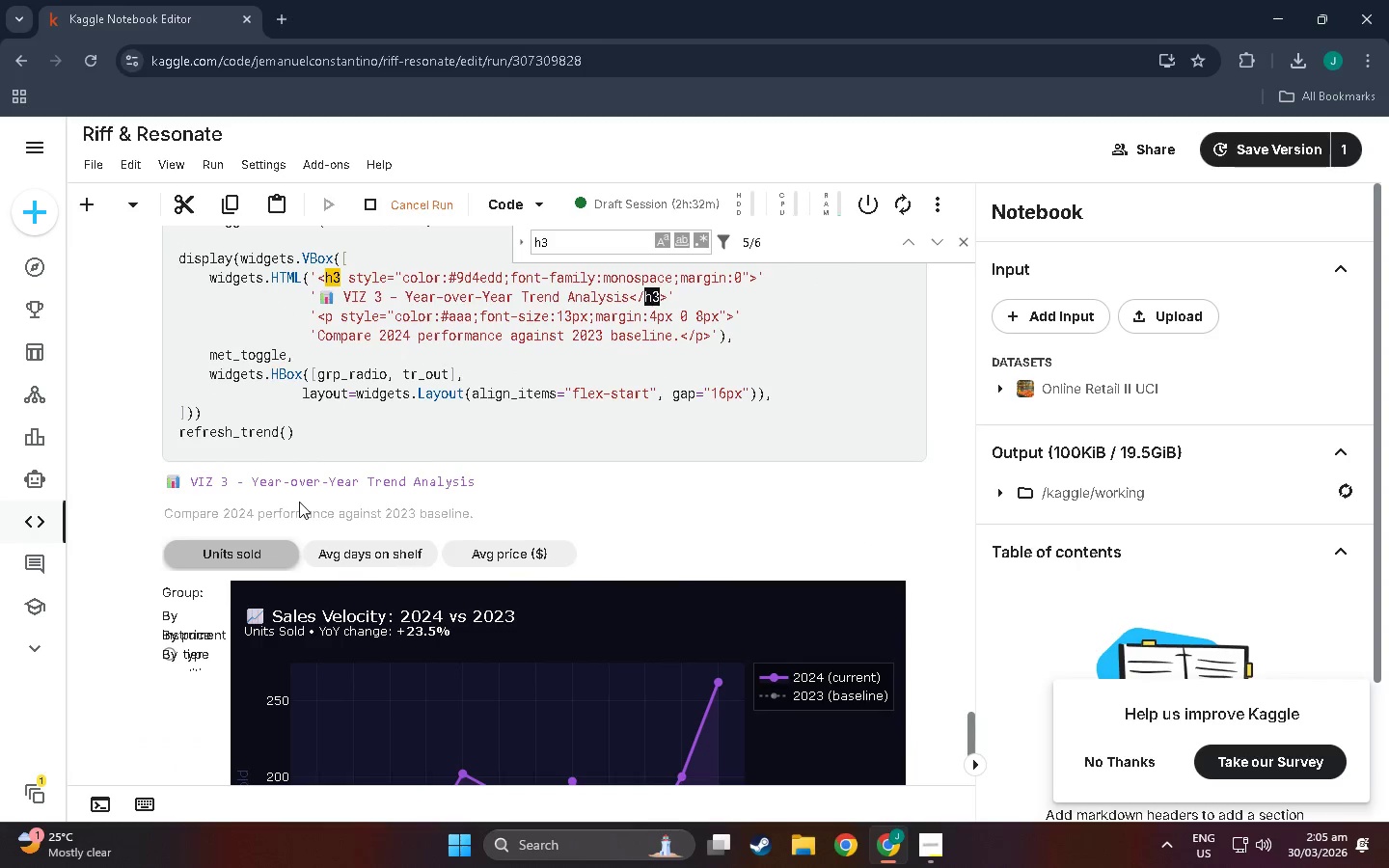 
scroll: coordinate [306, 489], scroll_direction: down, amount: 12.0
 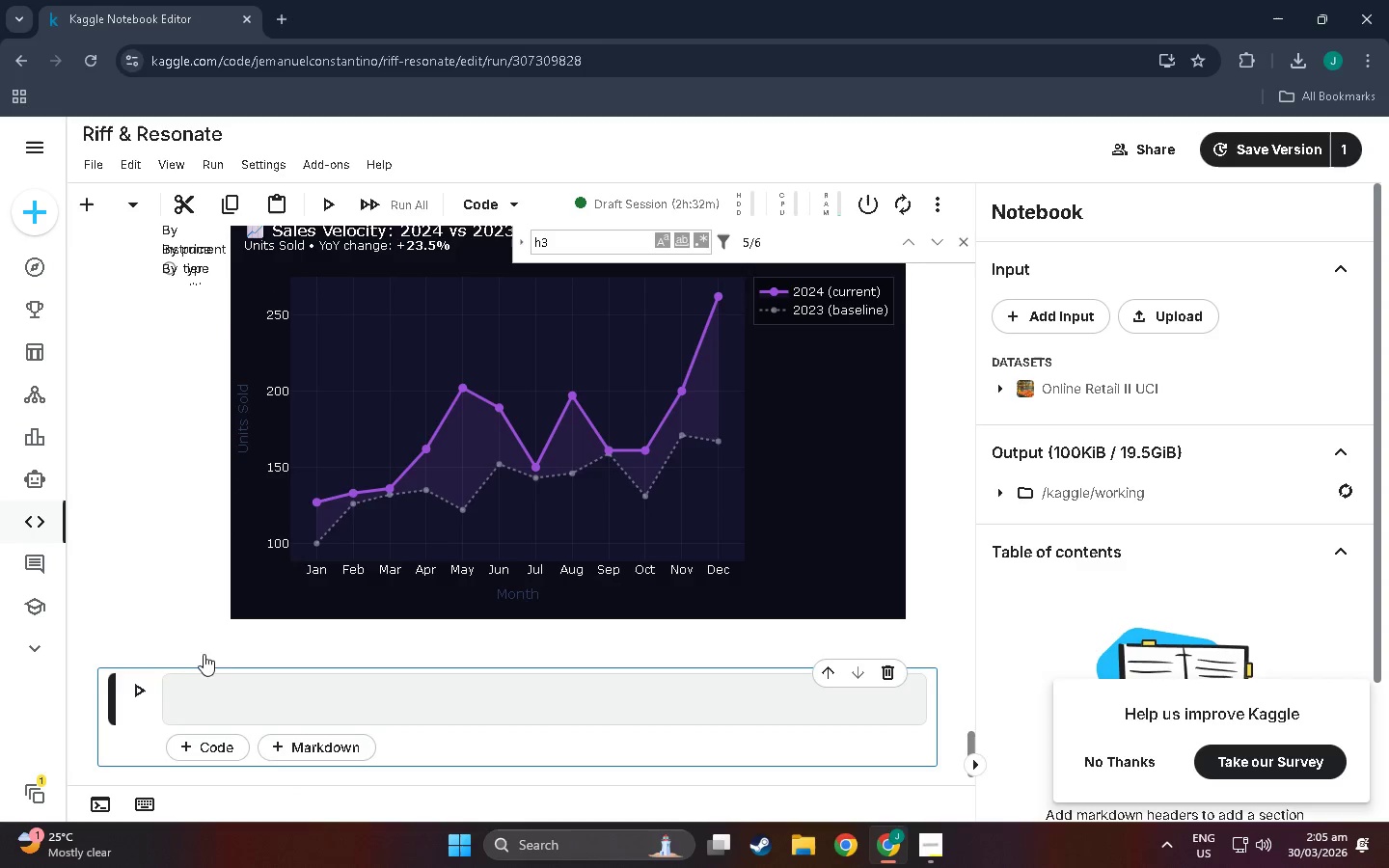 
scroll: coordinate [326, 572], scroll_direction: up, amount: 5.0
 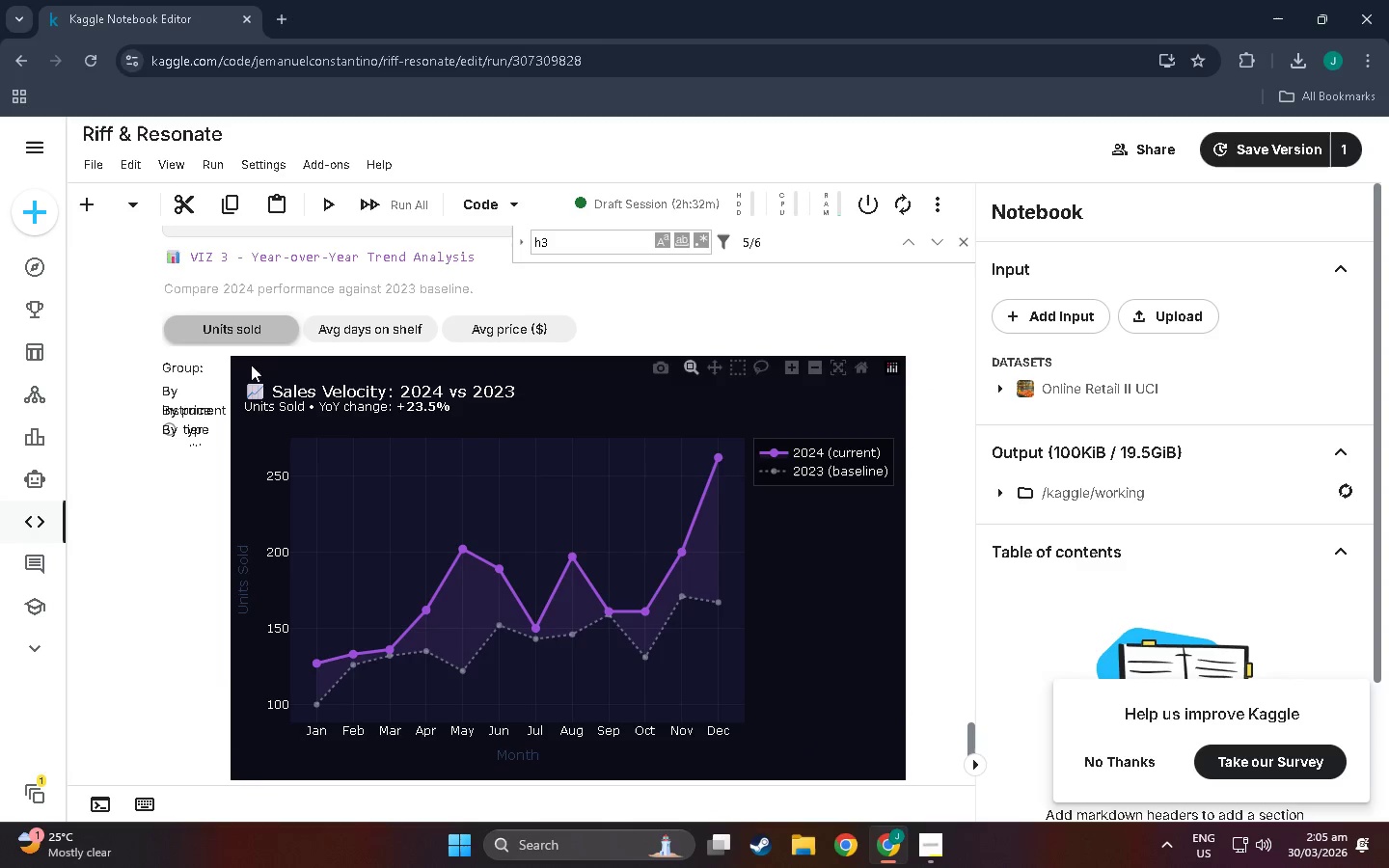 
left_click([180, 399])
 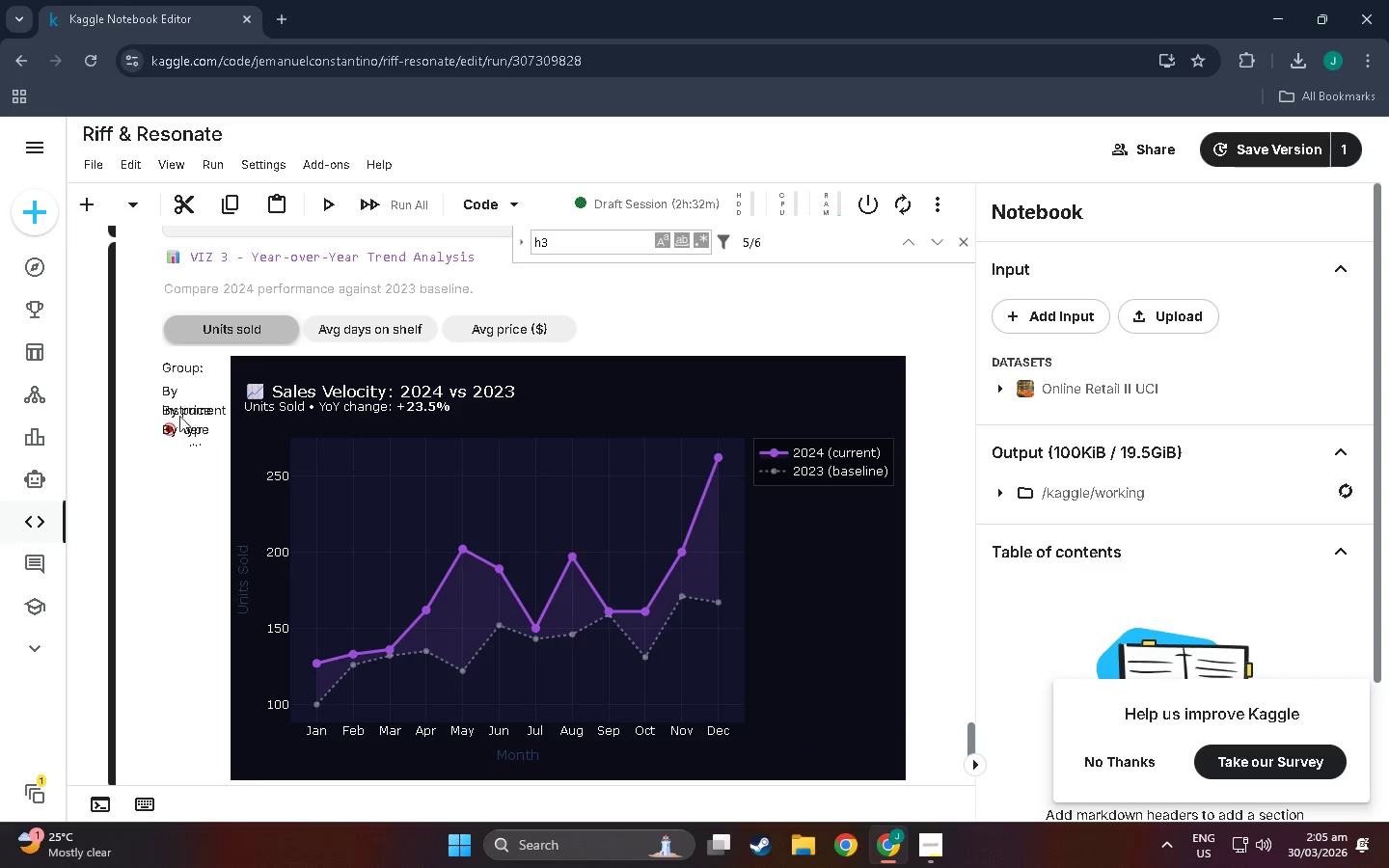 
left_click([167, 412])
 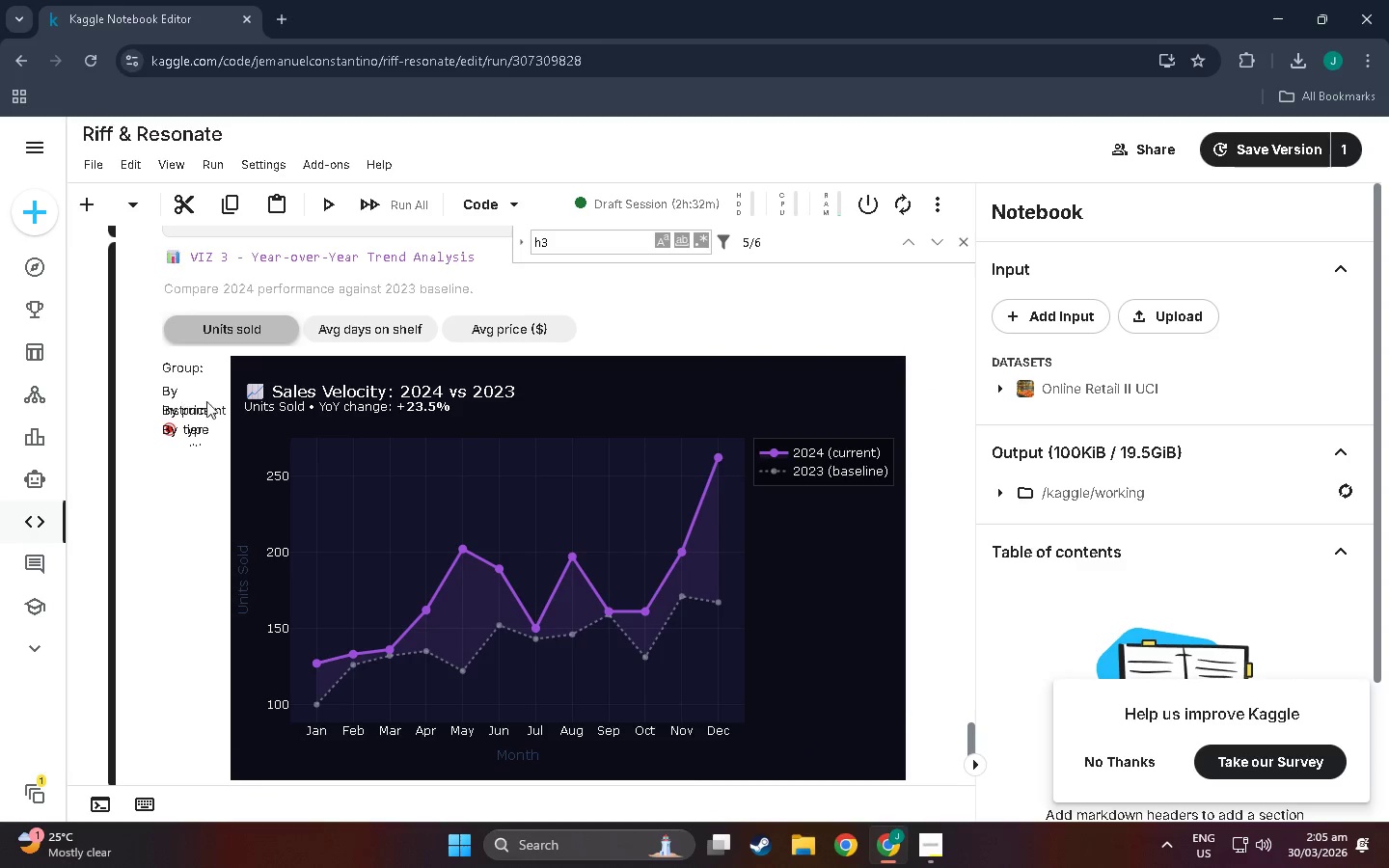 
left_click([201, 430])
 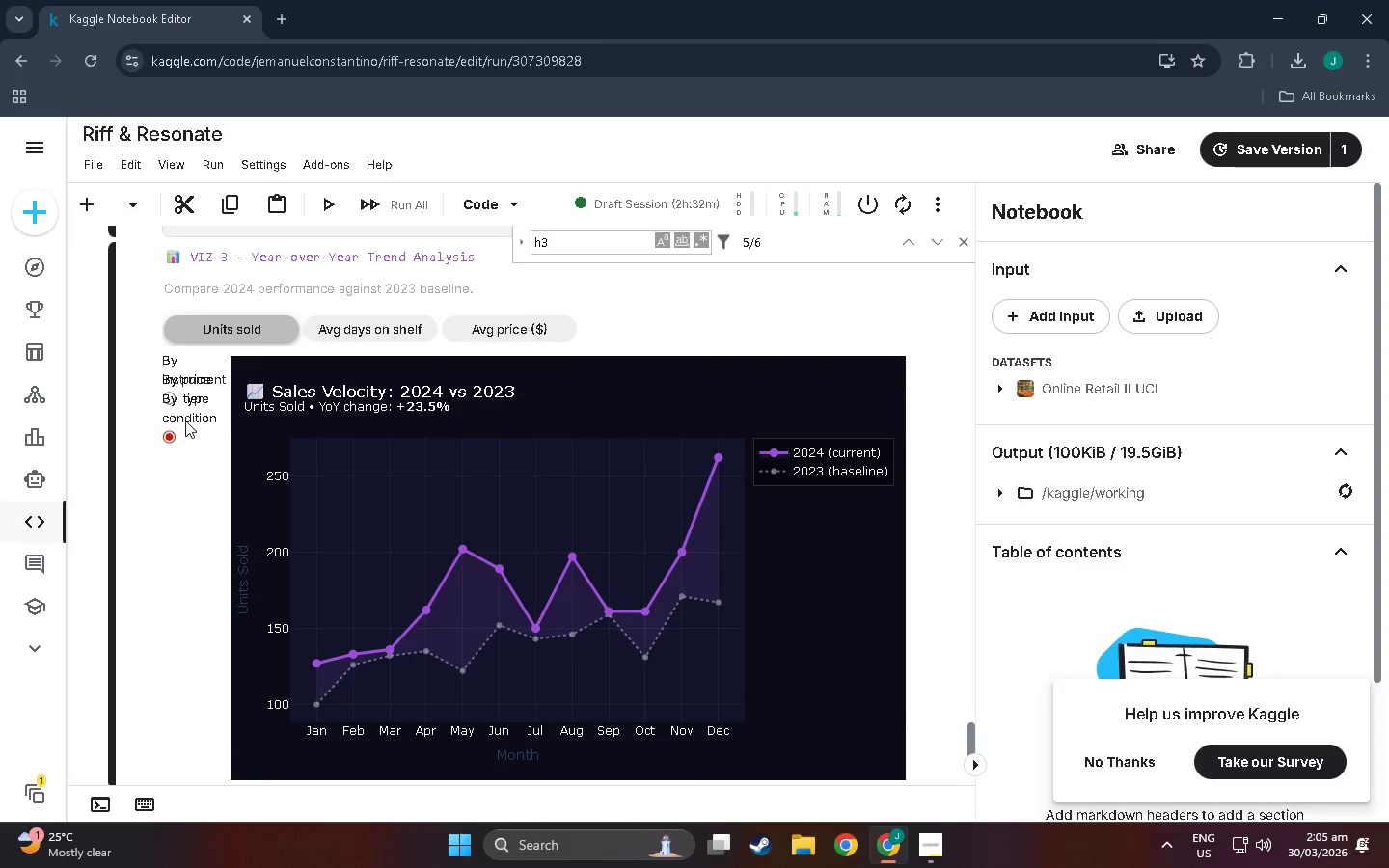 
left_click([167, 438])
 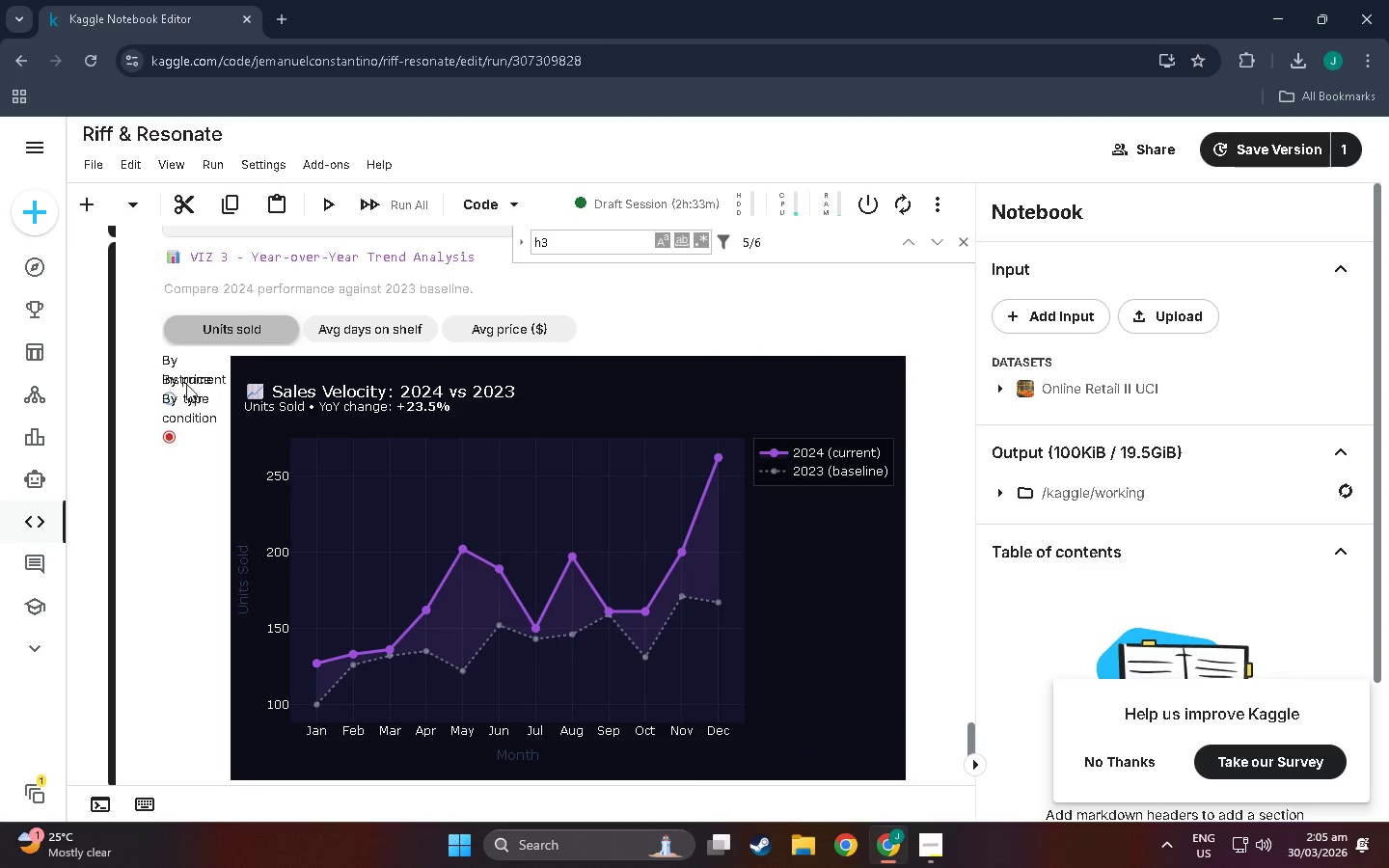 
double_click([173, 399])
 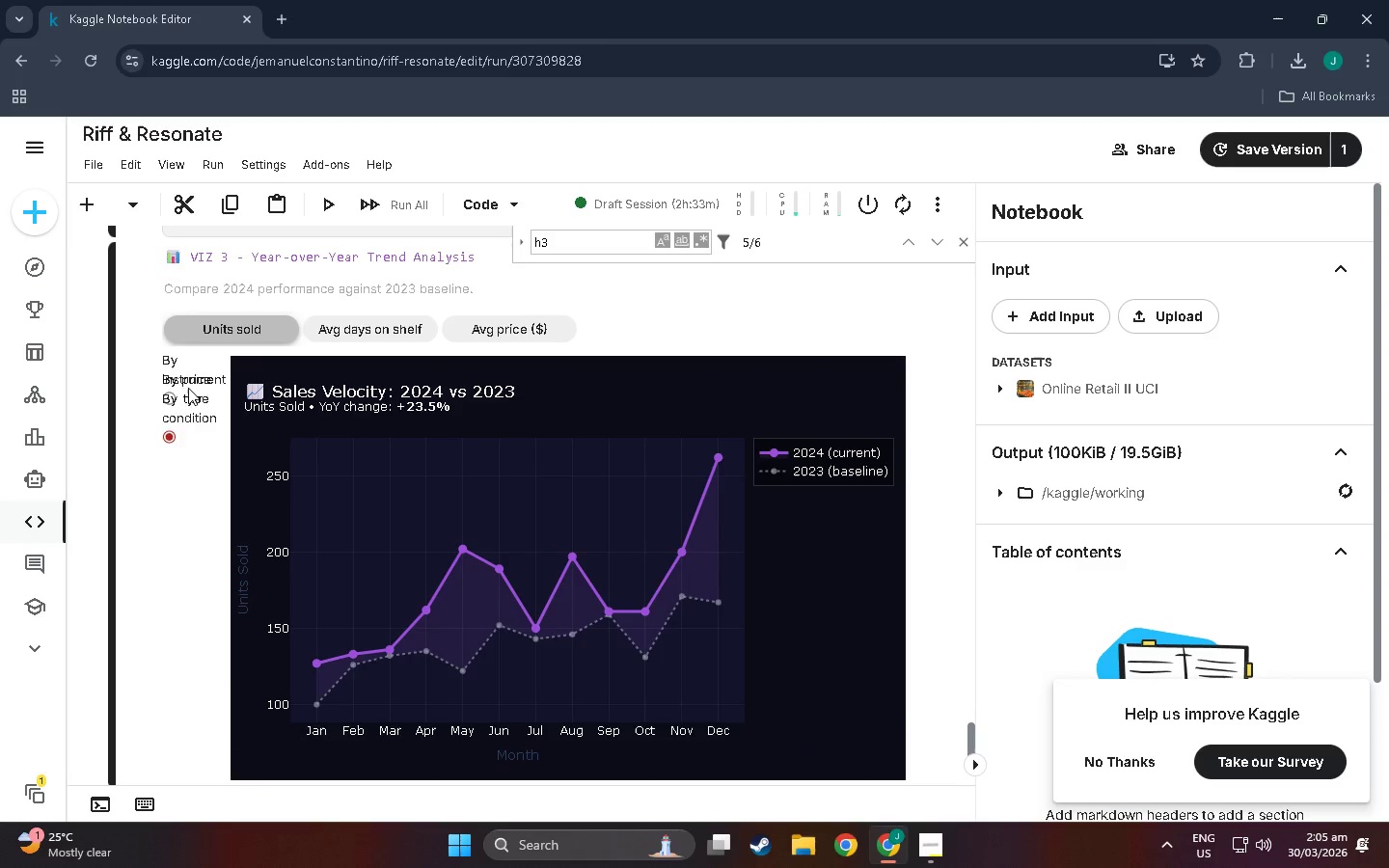 
triple_click([198, 373])
 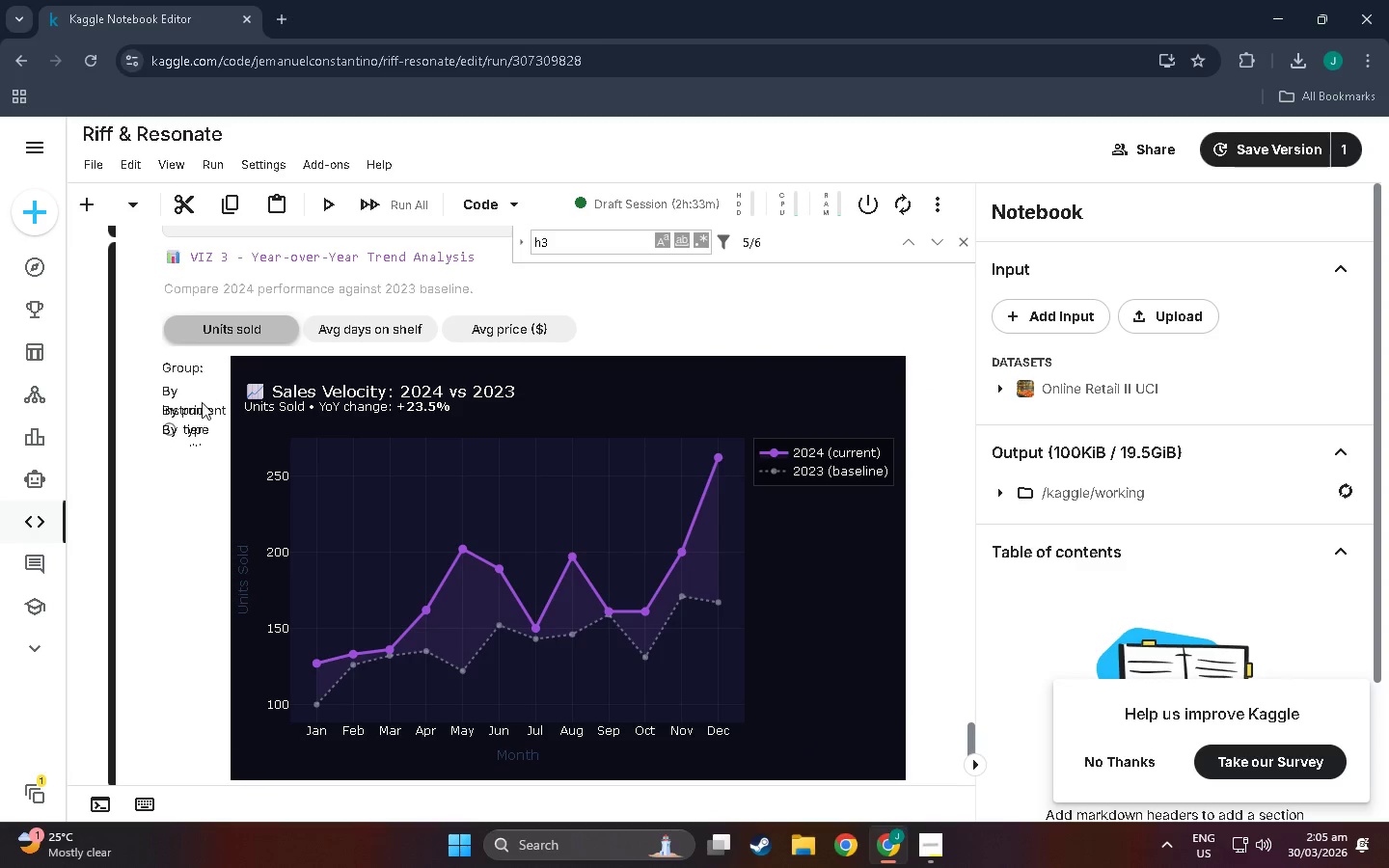 
left_click([202, 402])
 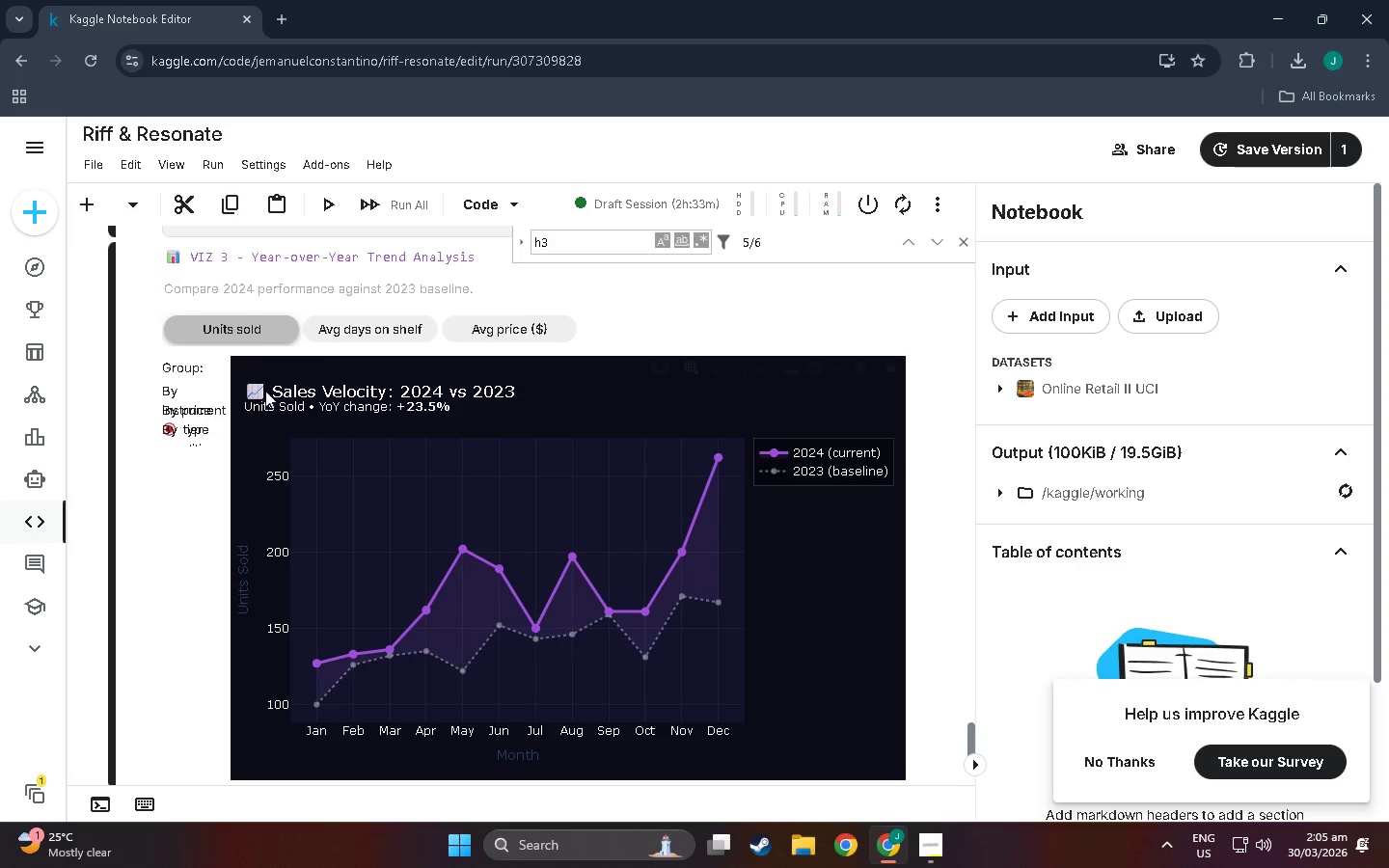 
double_click([352, 327])
 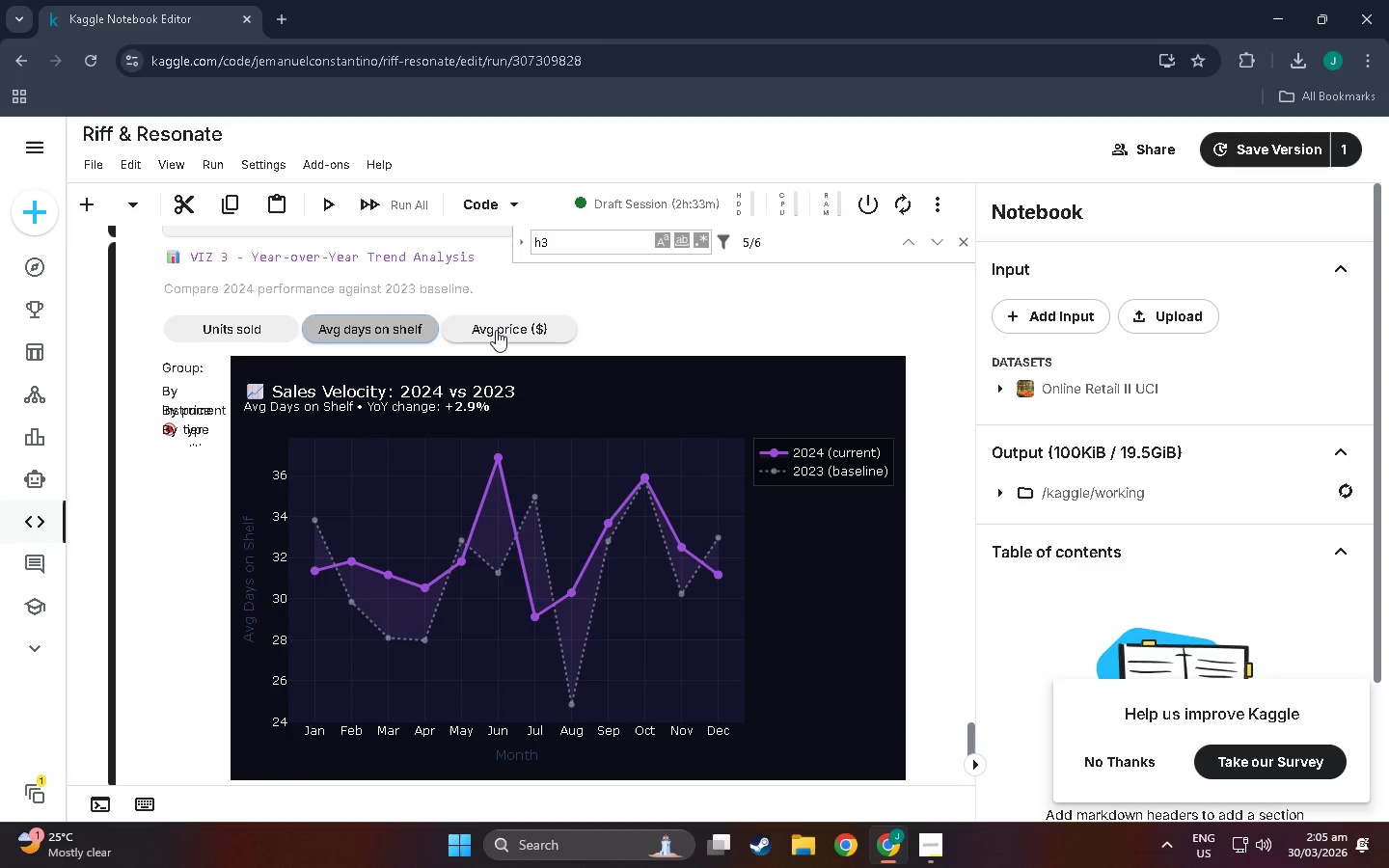 
left_click([496, 329])
 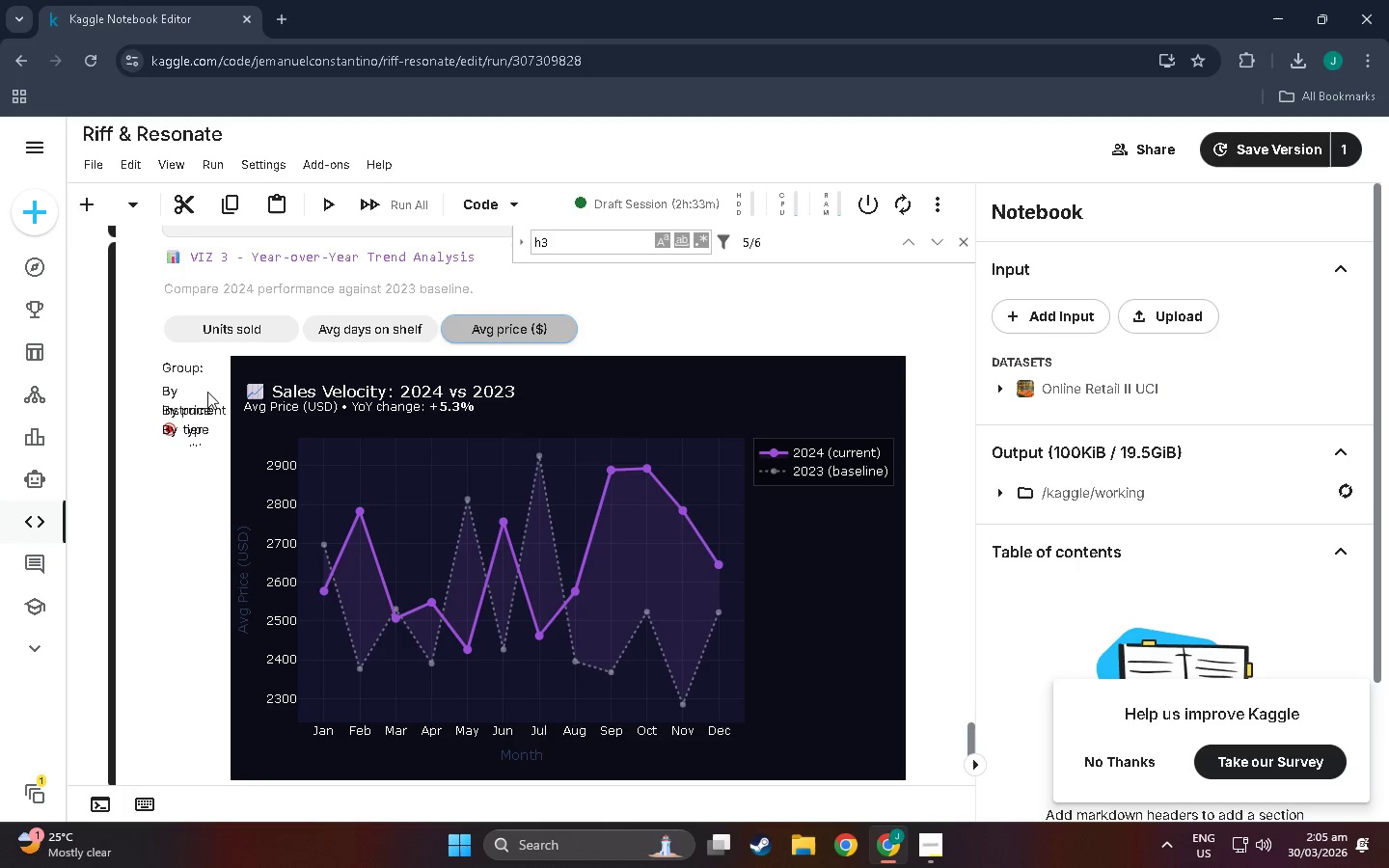 
left_click([203, 434])
 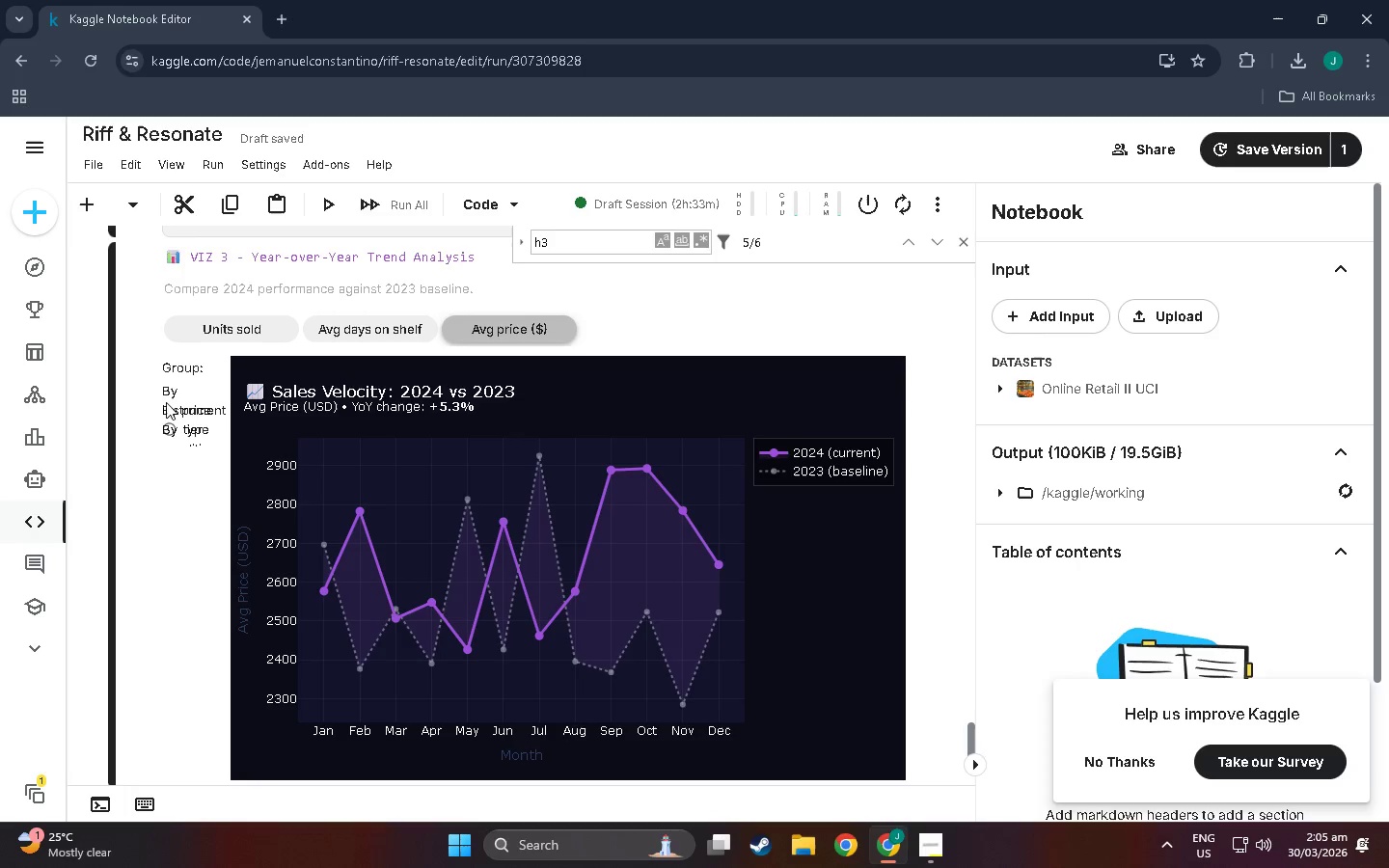 
left_click([163, 429])
 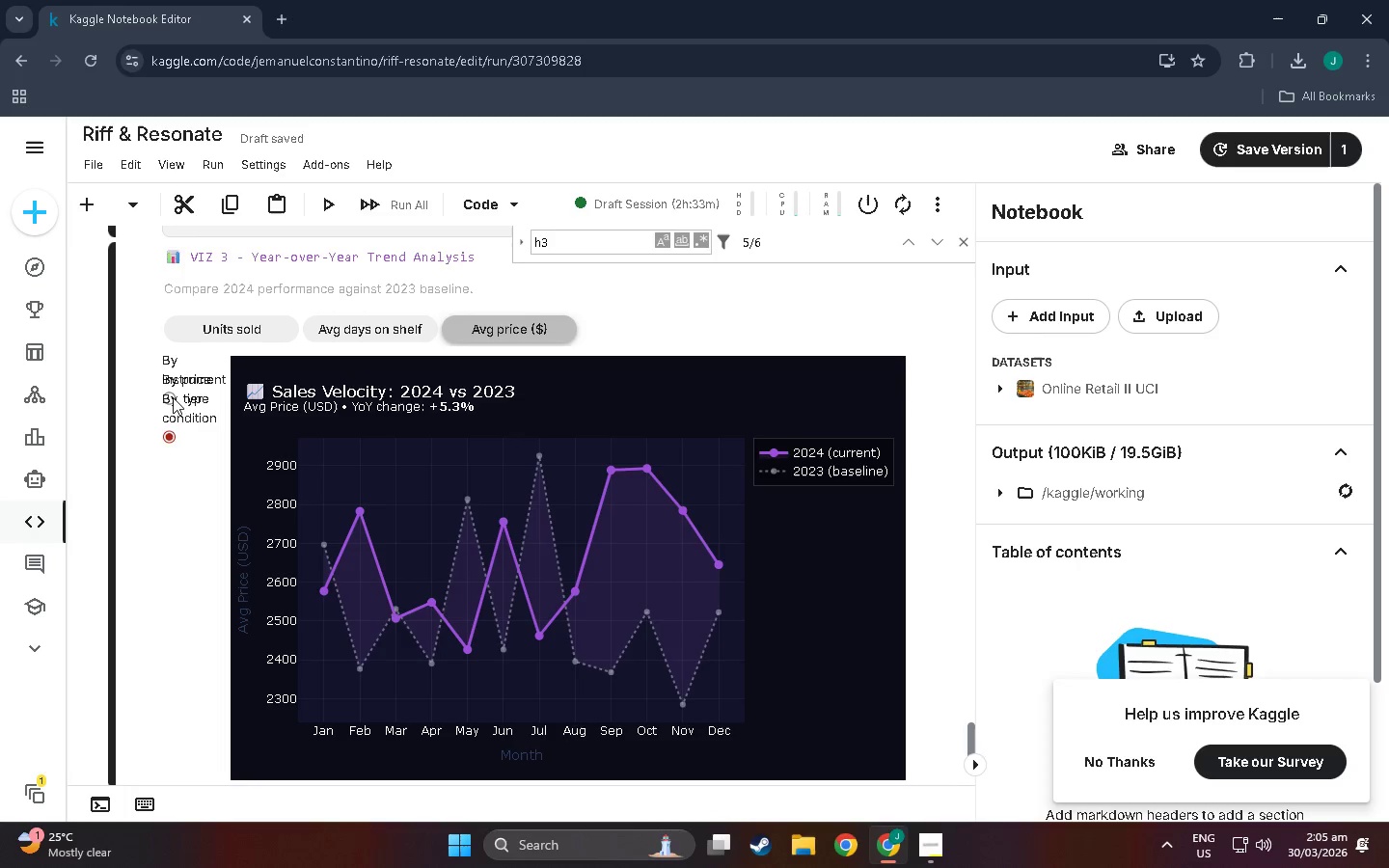 
left_click([173, 395])
 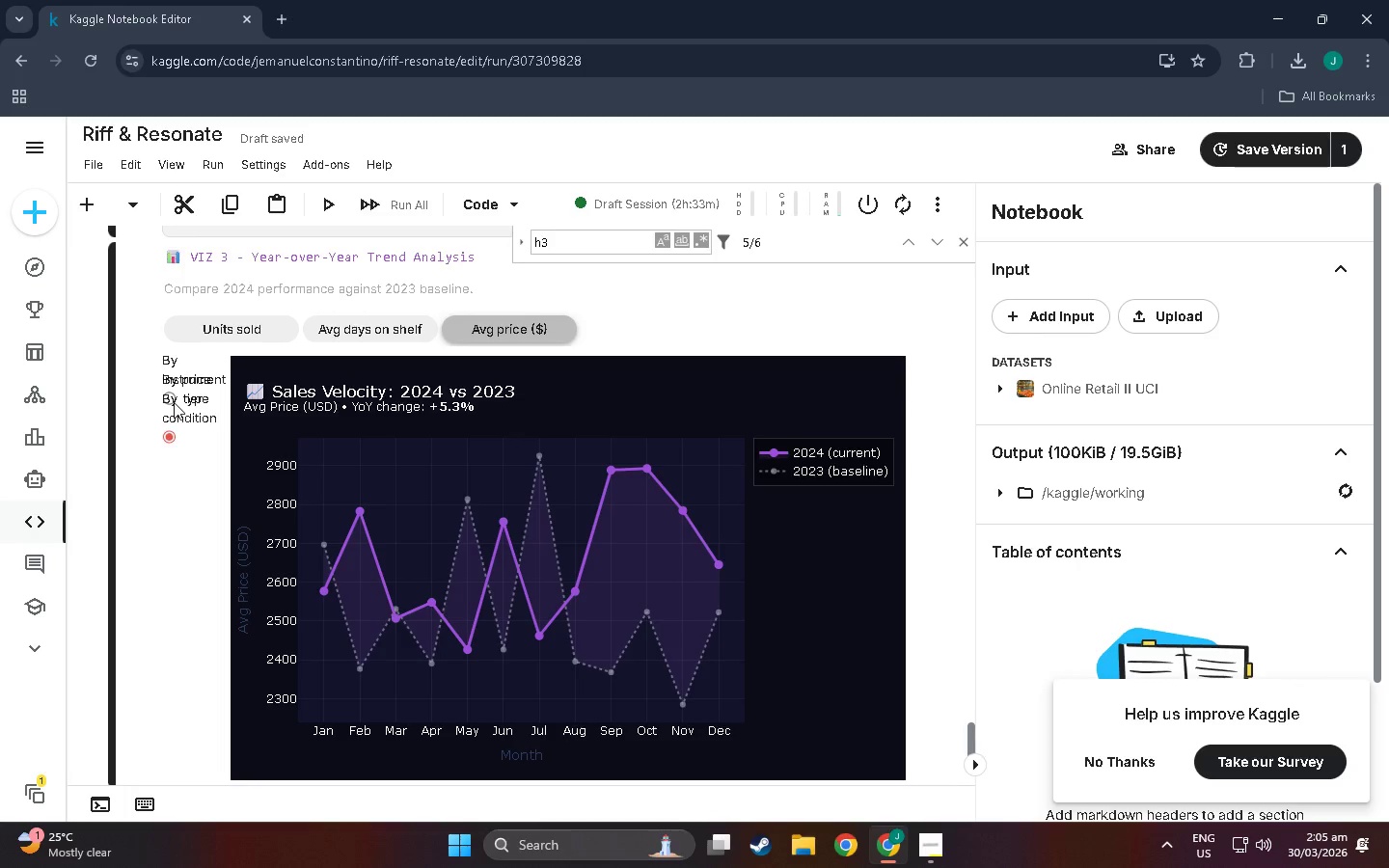 
double_click([210, 398])
 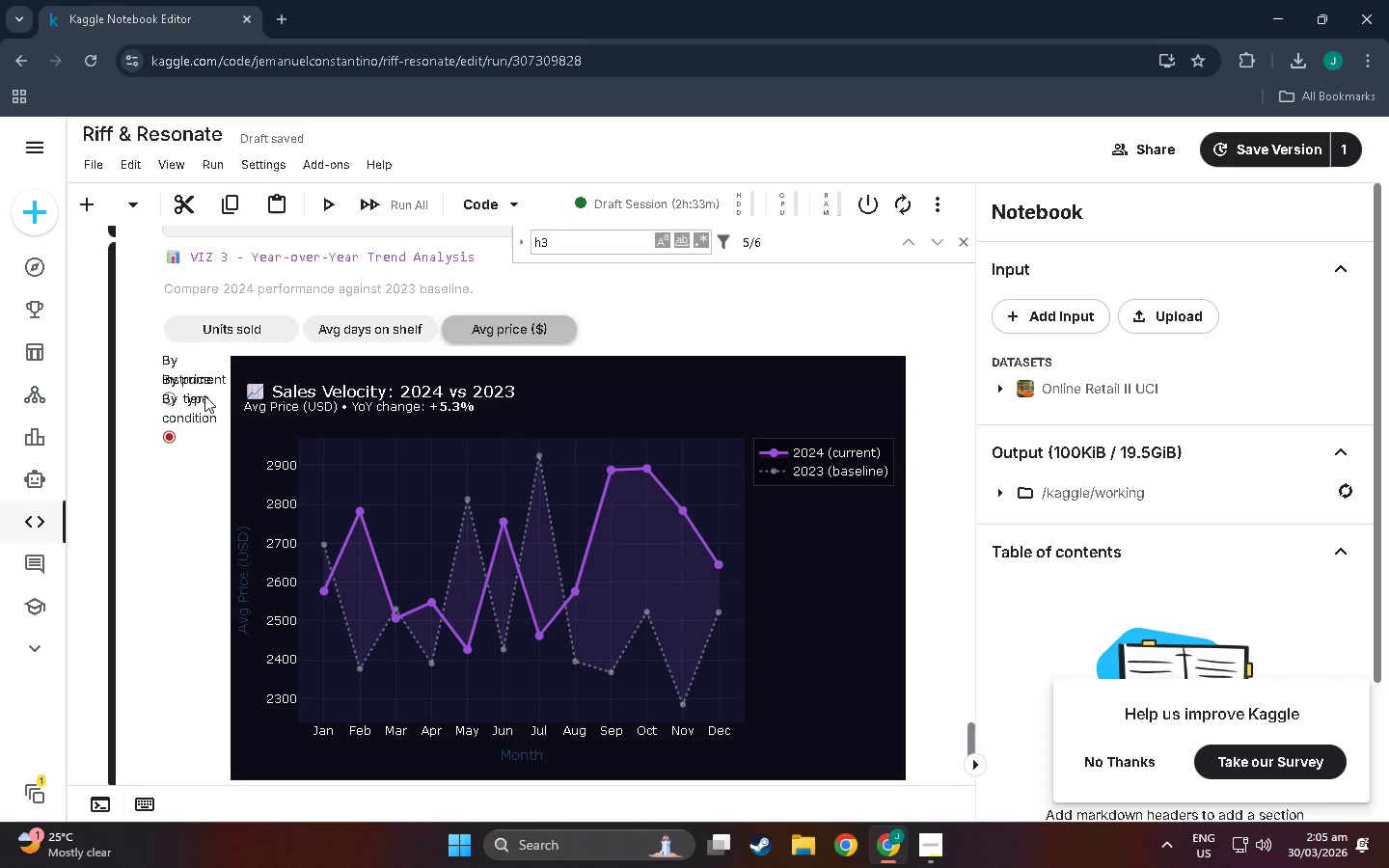 
triple_click([193, 396])
 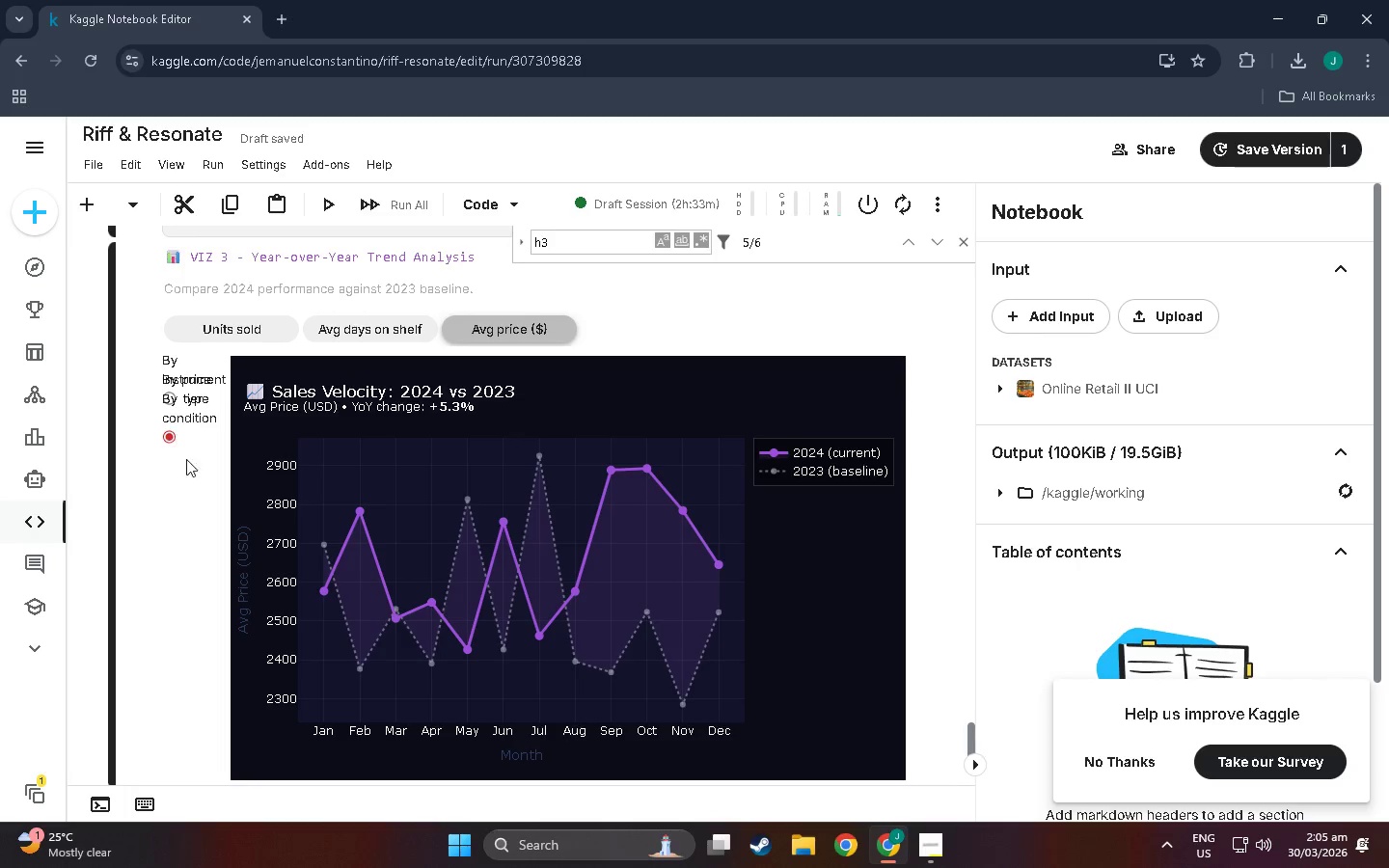 
scroll: coordinate [728, 468], scroll_direction: none, amount: 0.0
 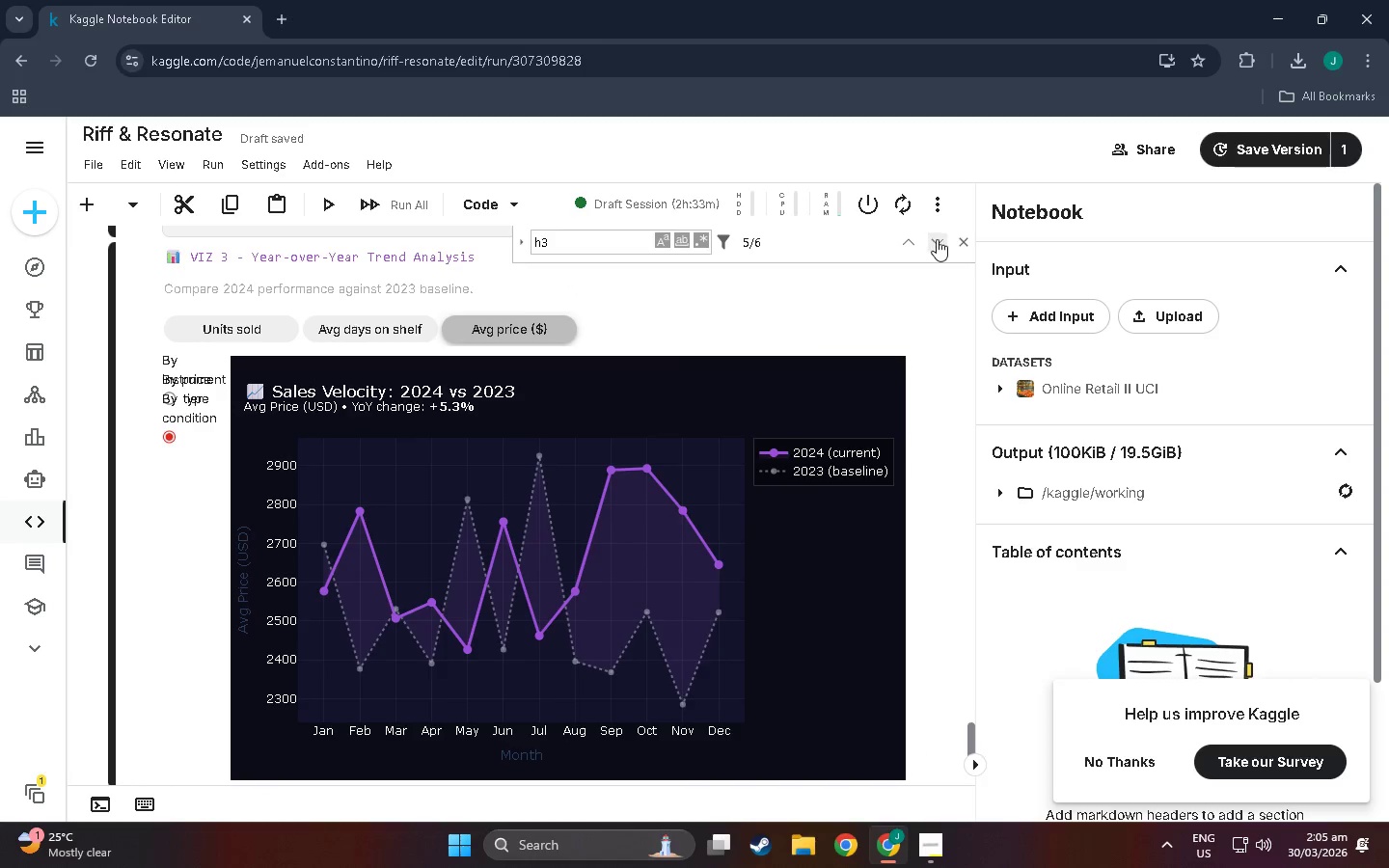 
left_click([961, 244])
 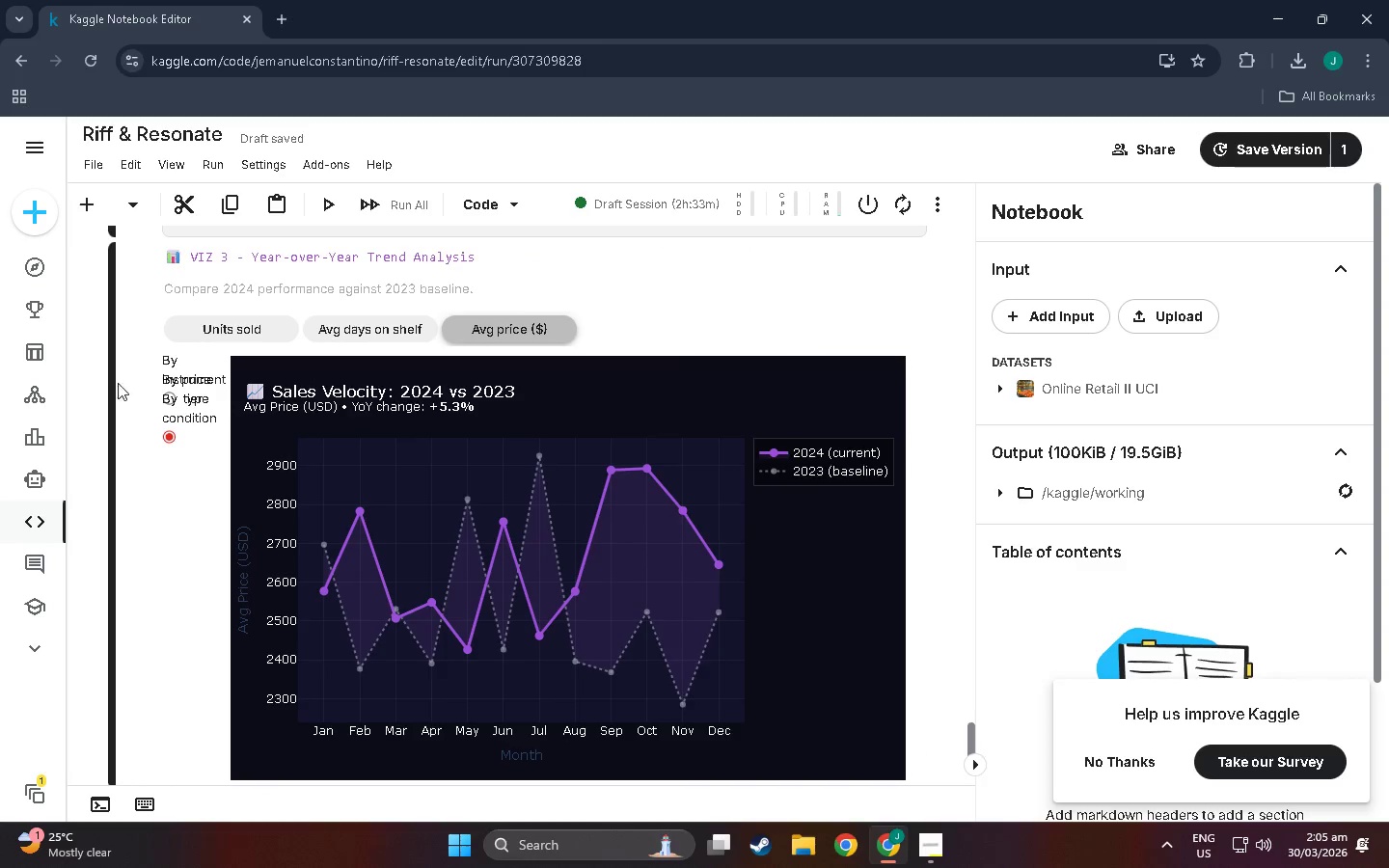 
left_click([188, 389])
 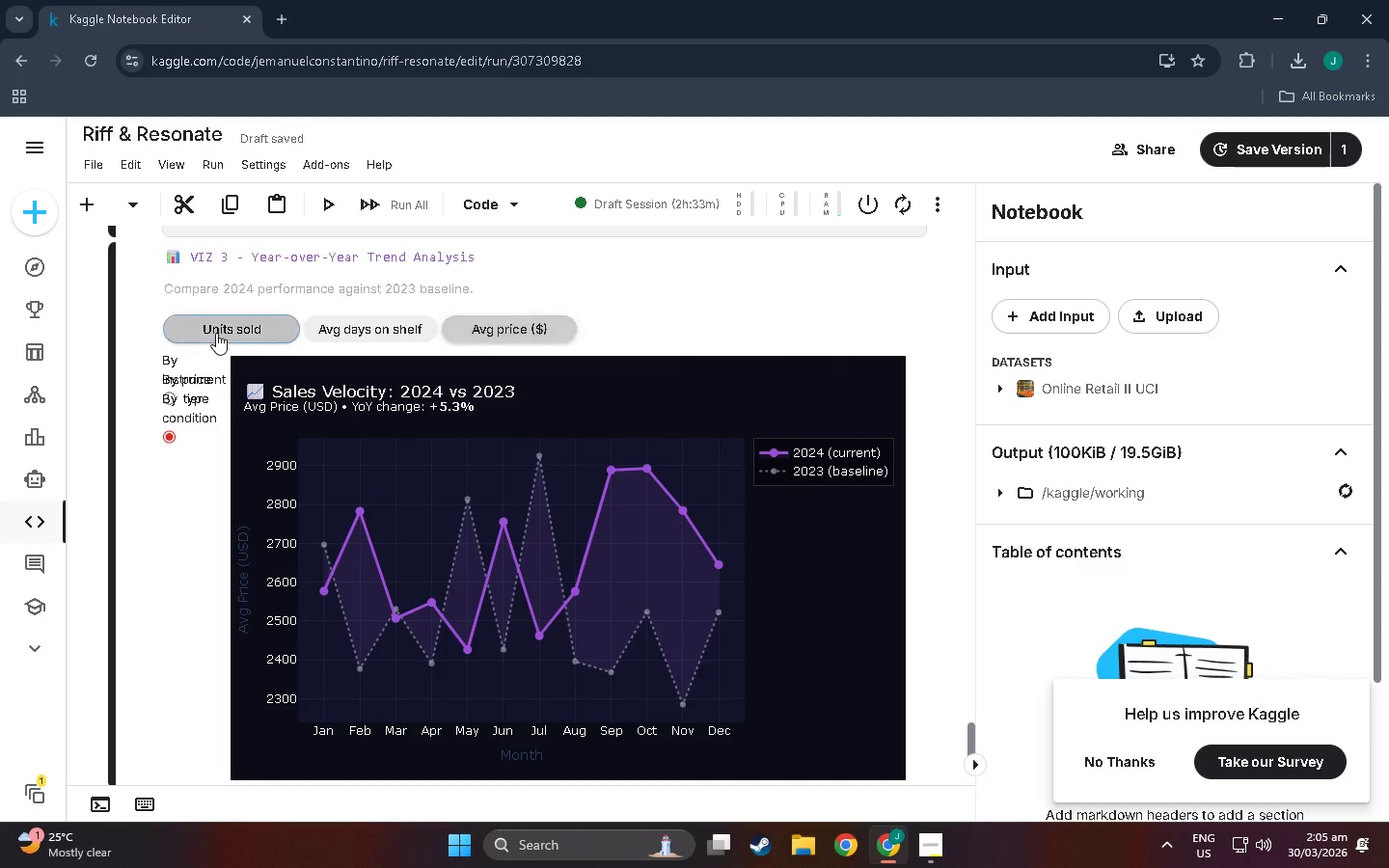 
double_click([351, 322])
 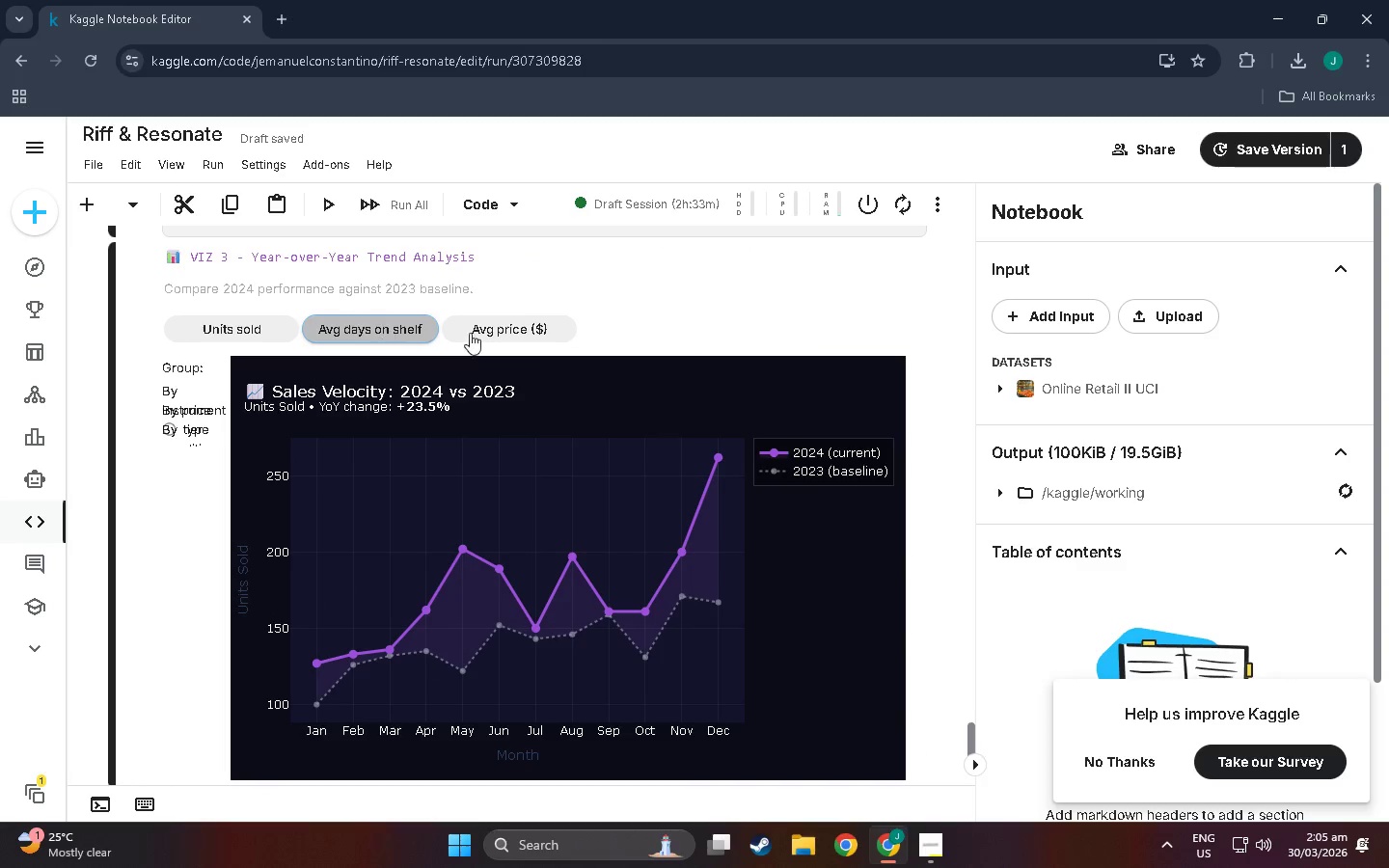 
left_click([513, 333])
 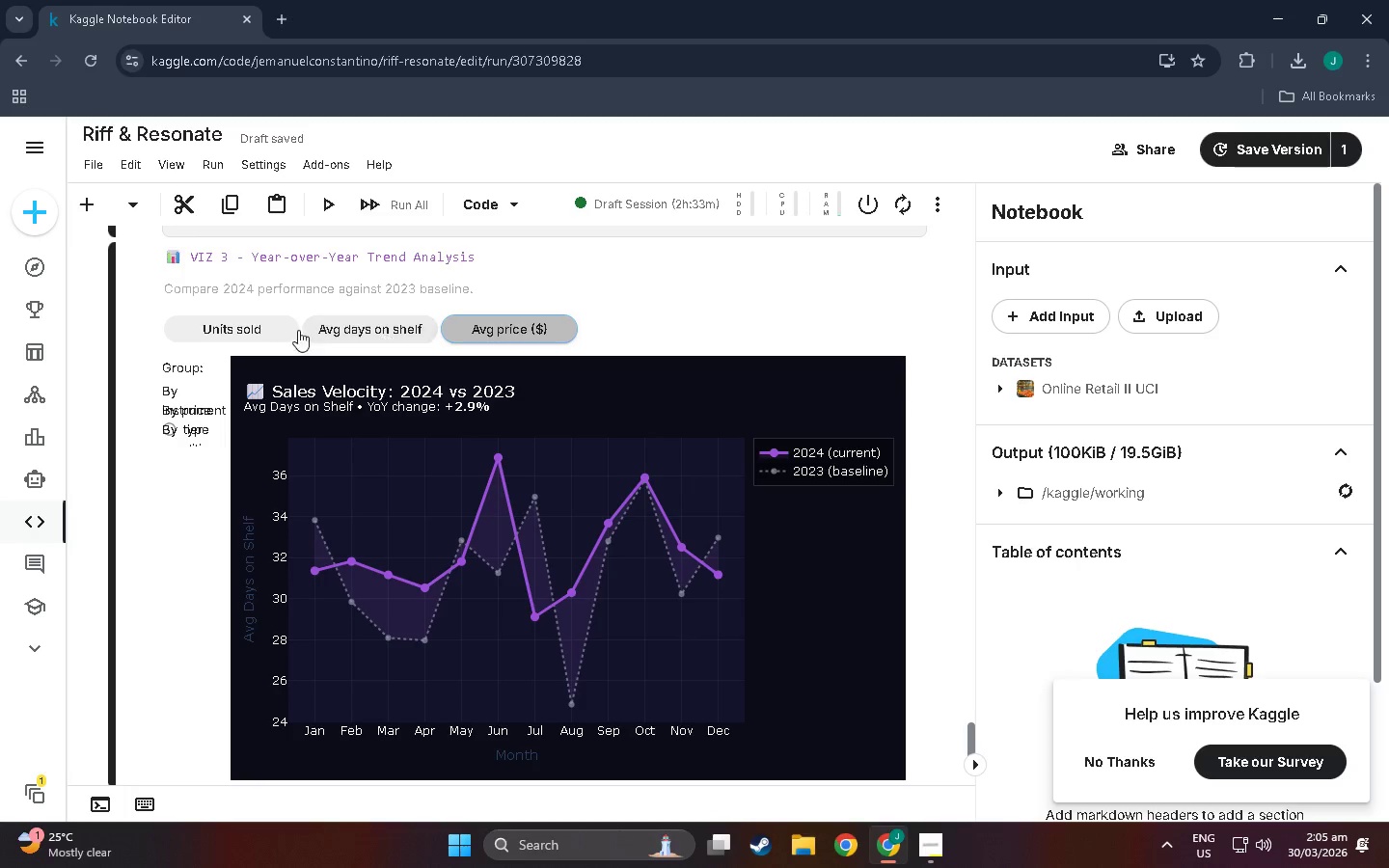 
left_click([286, 330])
 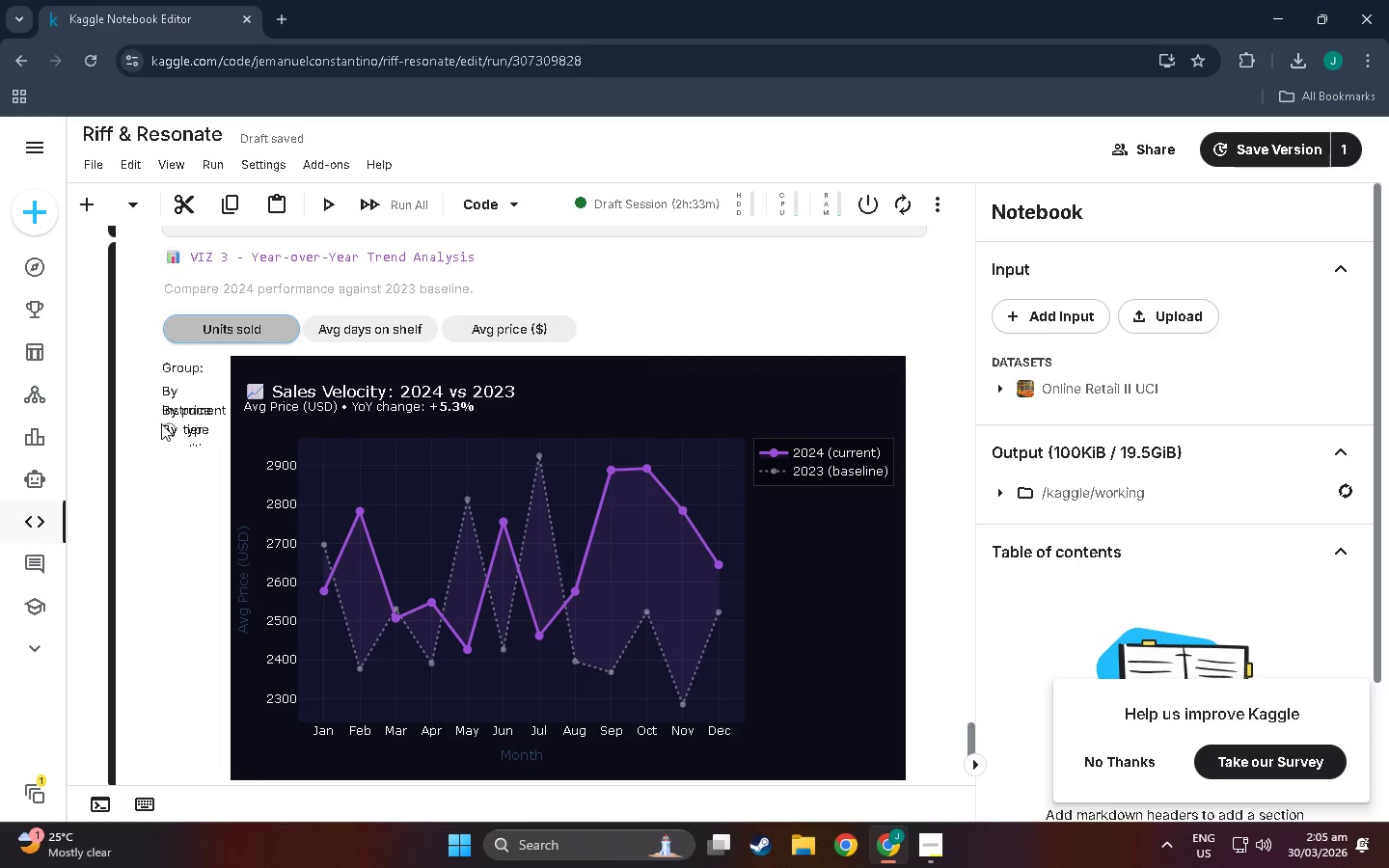 
left_click([172, 430])
 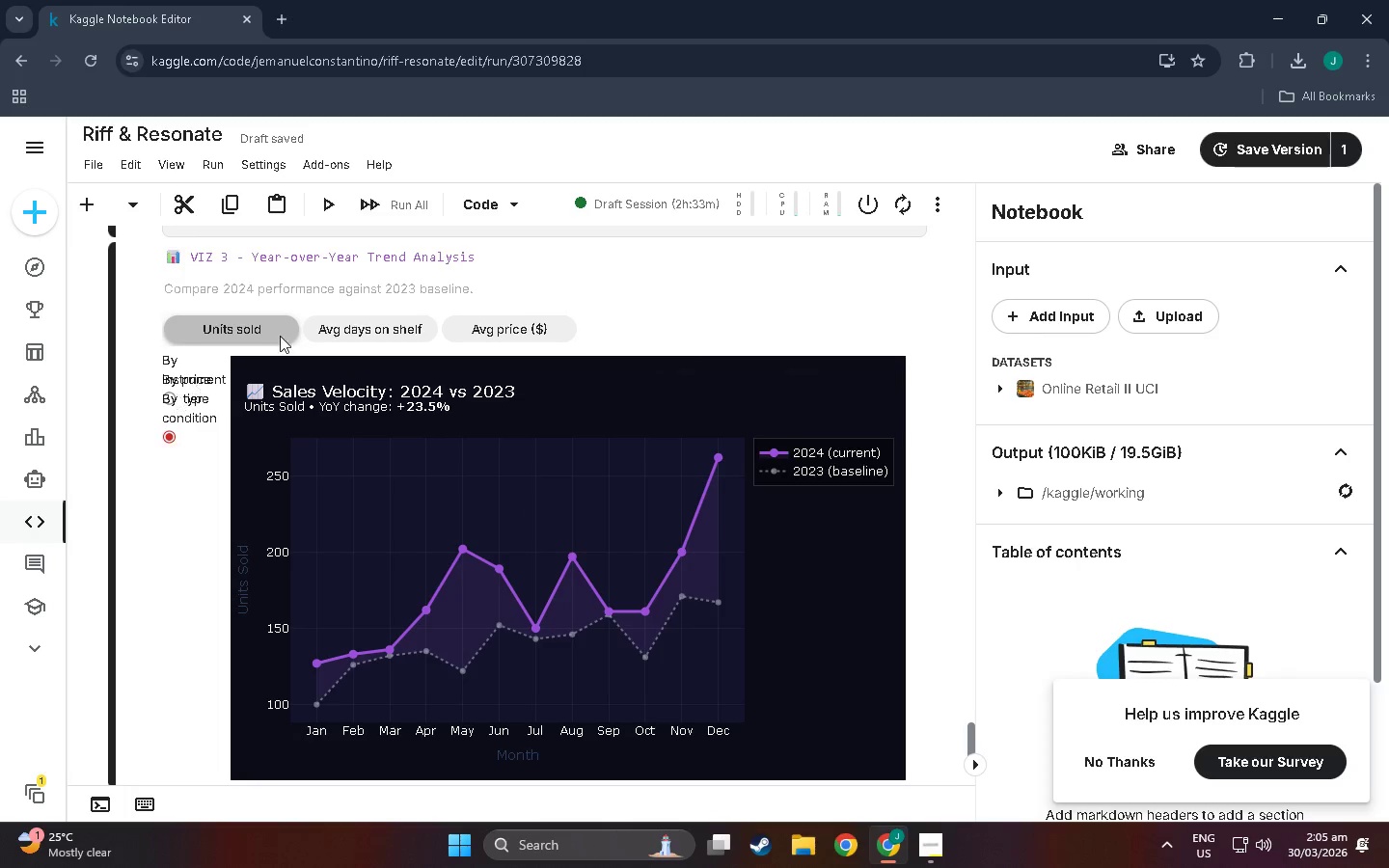 
left_click([391, 328])
 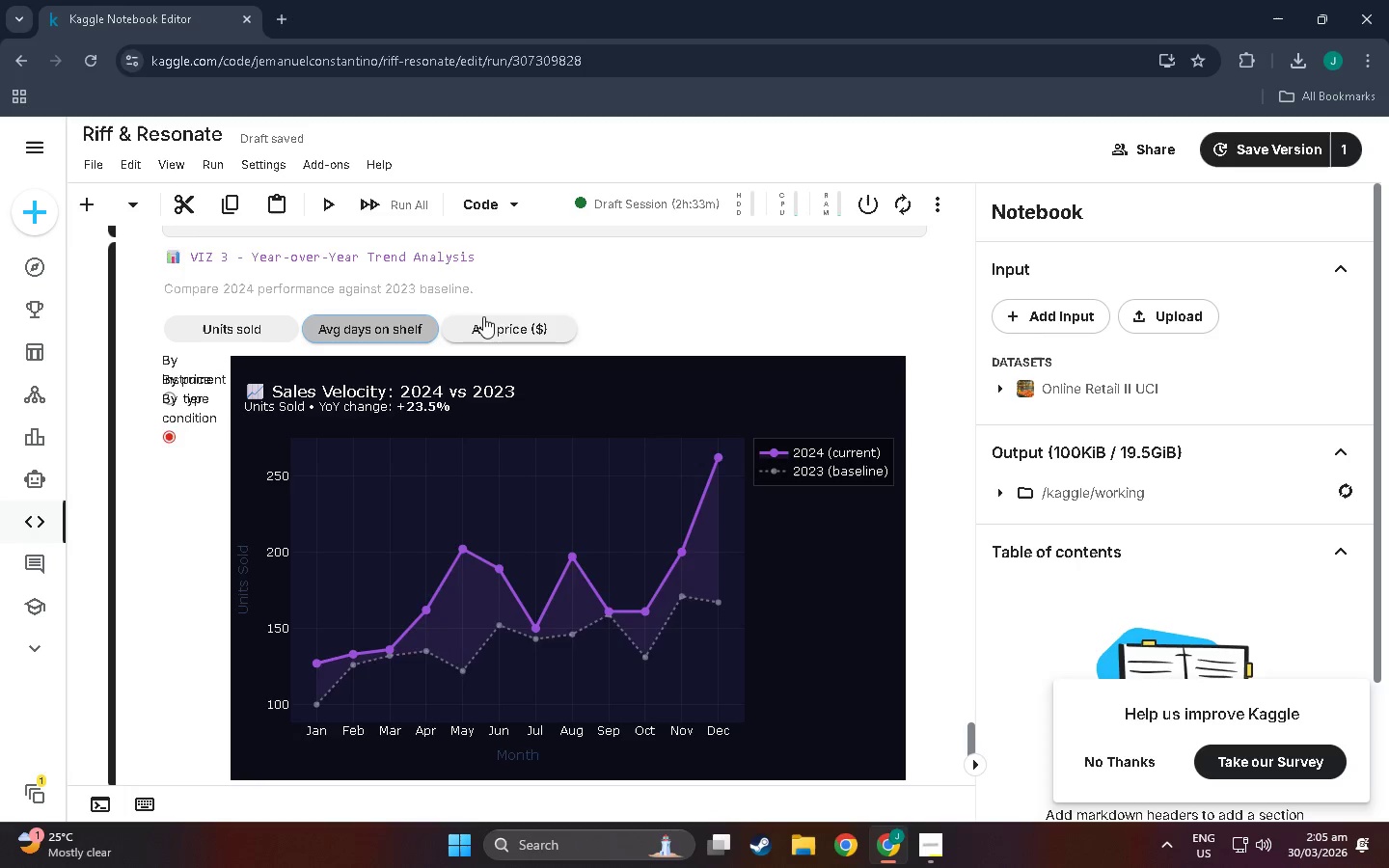 
left_click([492, 316])
 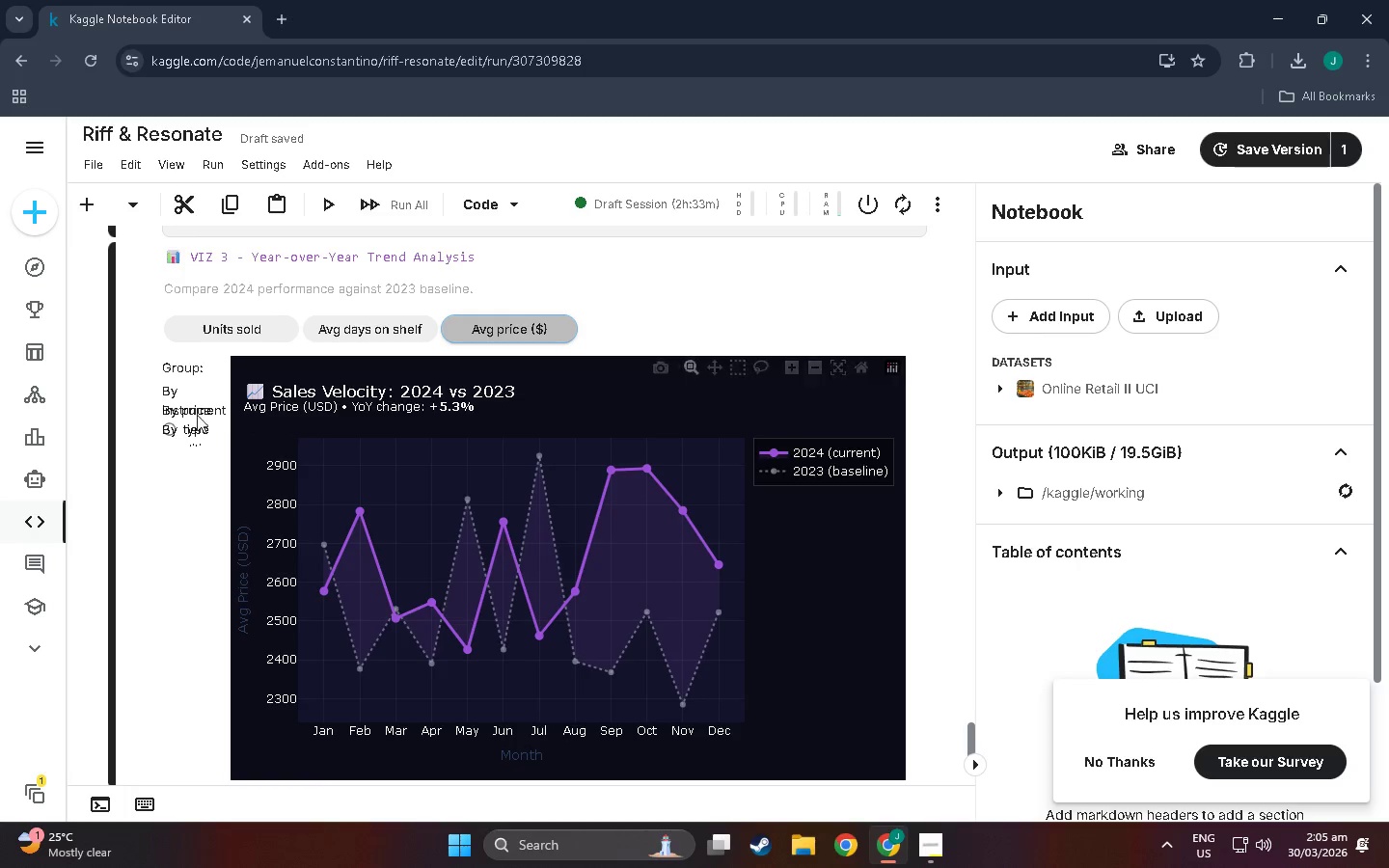 
left_click([168, 431])
 